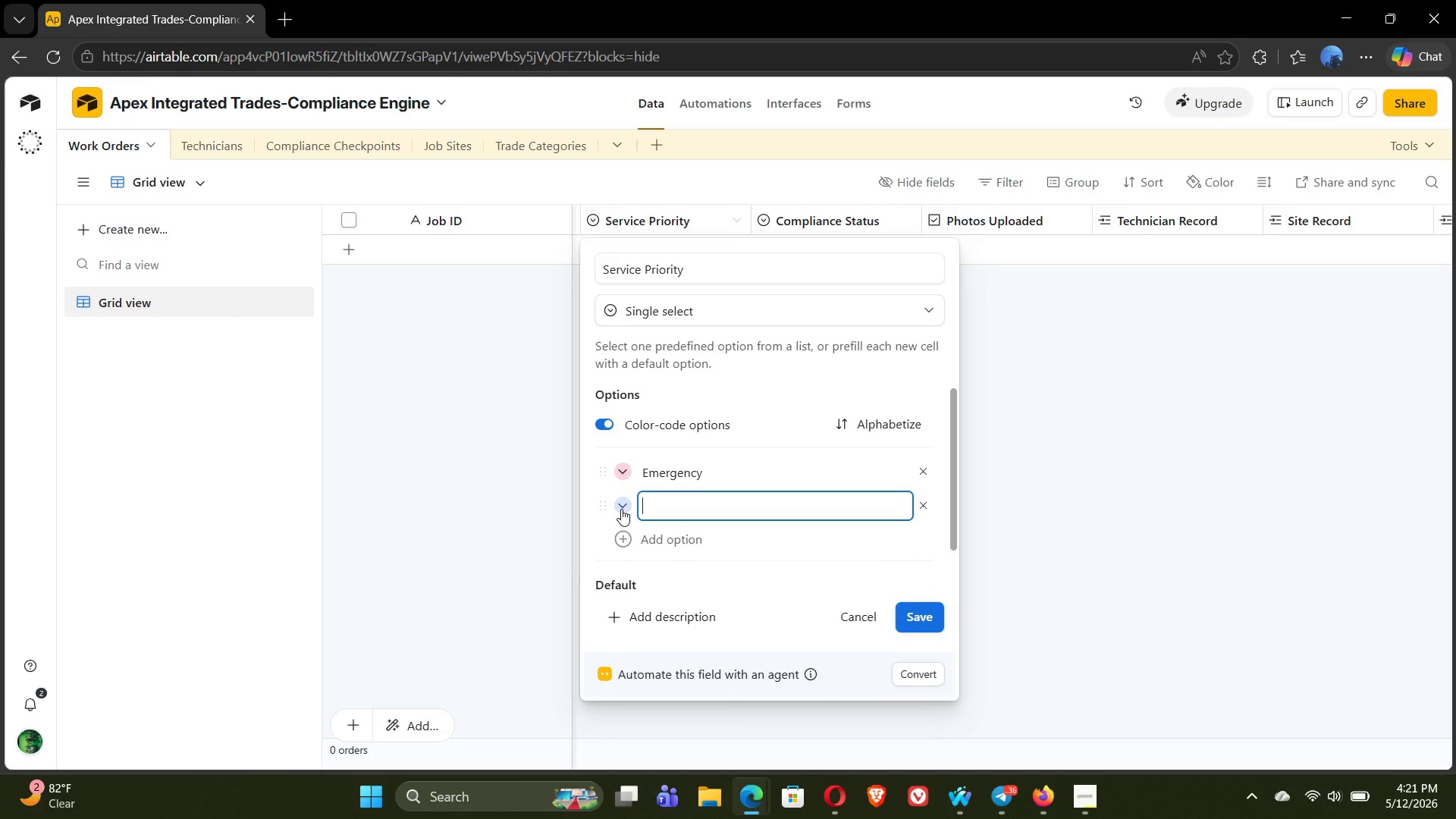 
type(High)
 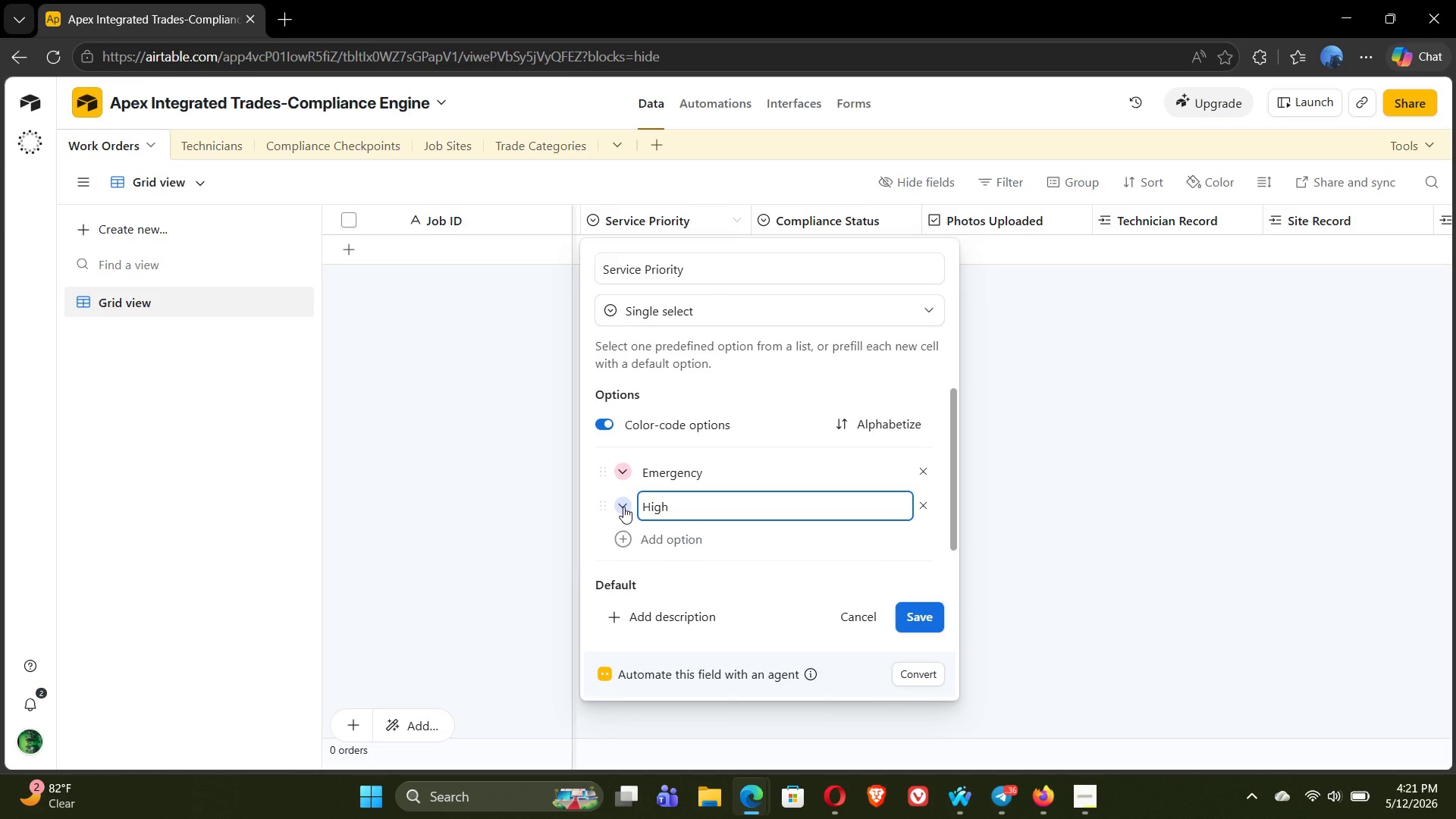 
wait(5.31)
 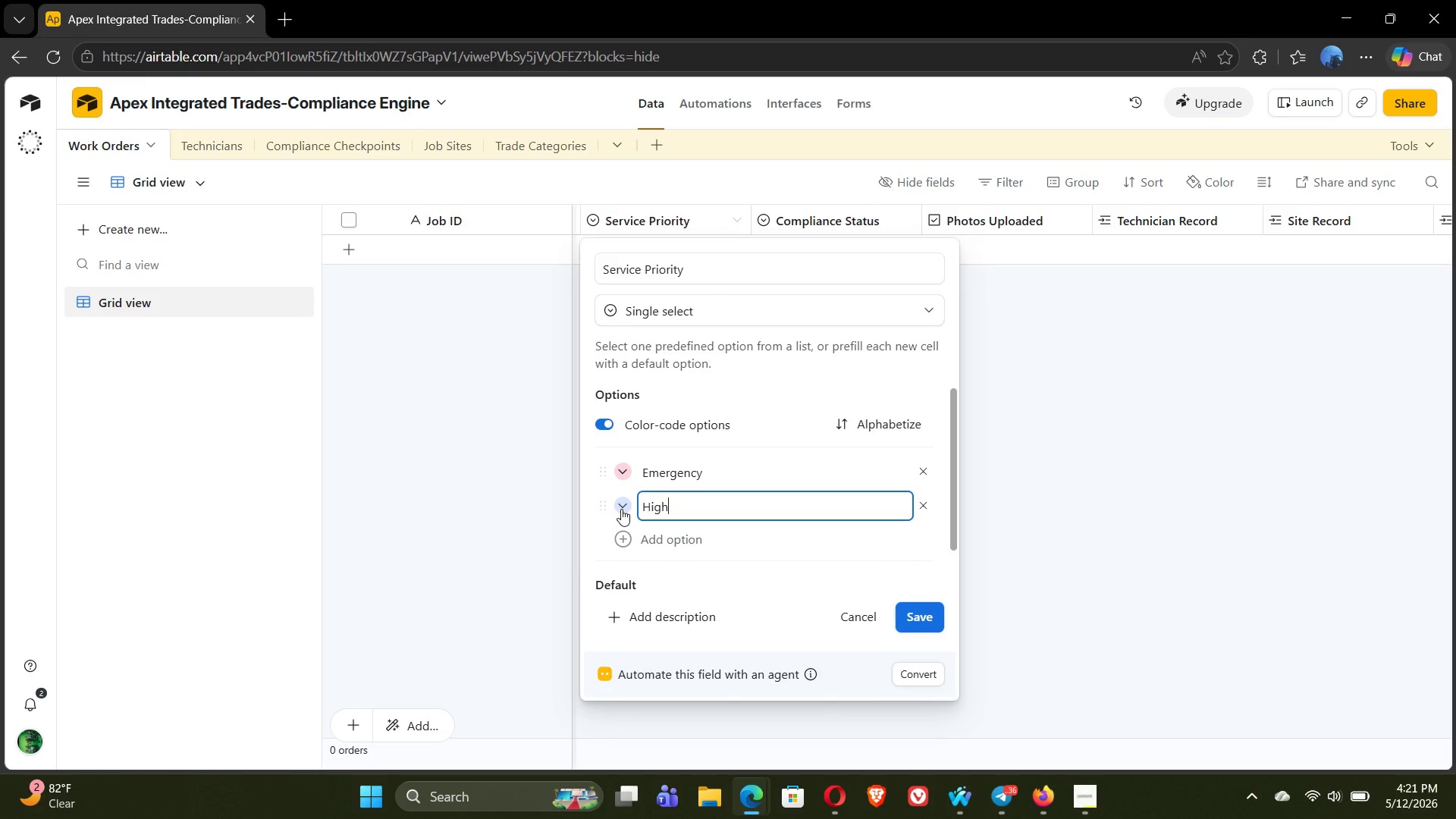 
left_click([719, 511])
 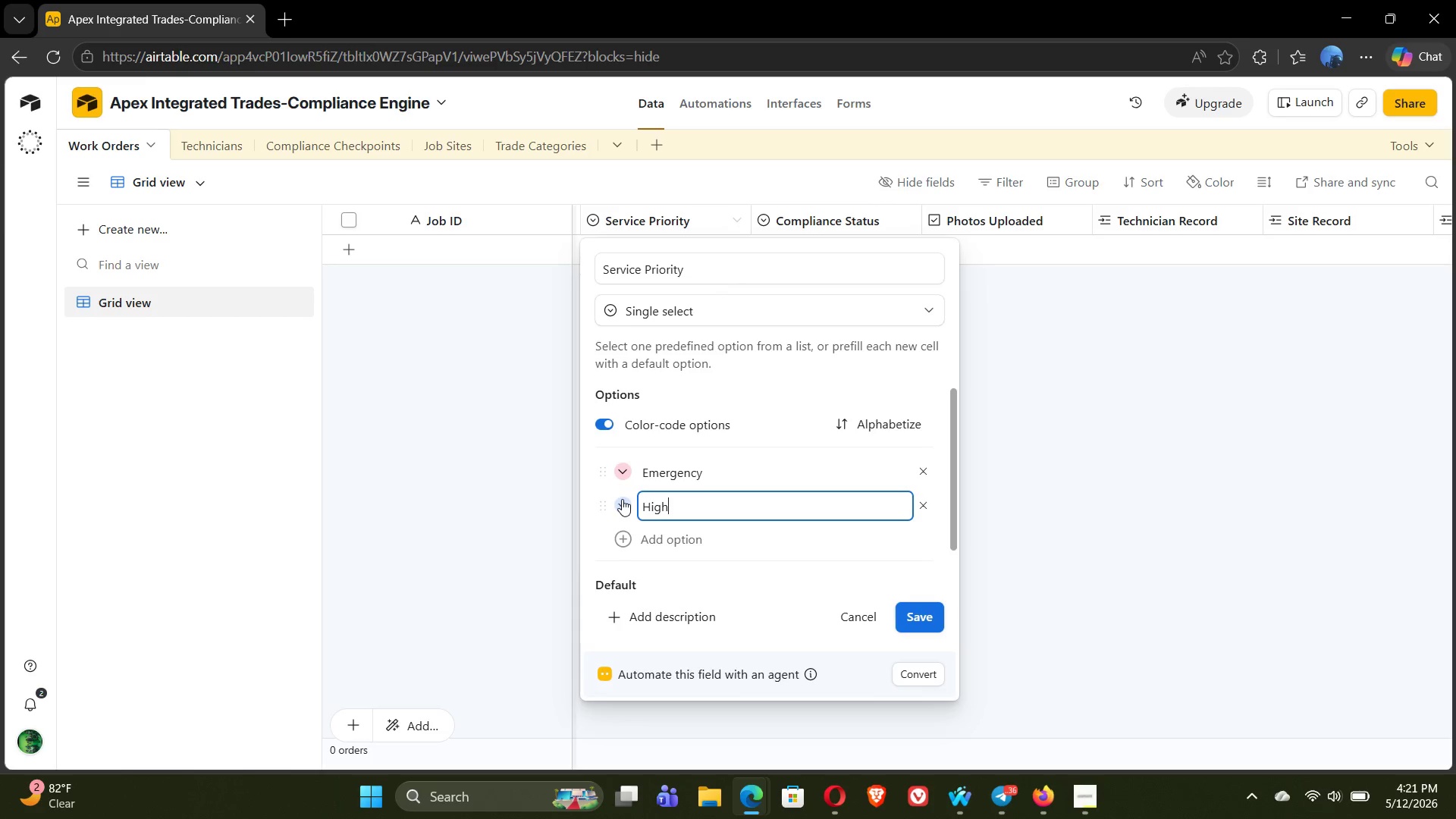 
left_click([623, 501])
 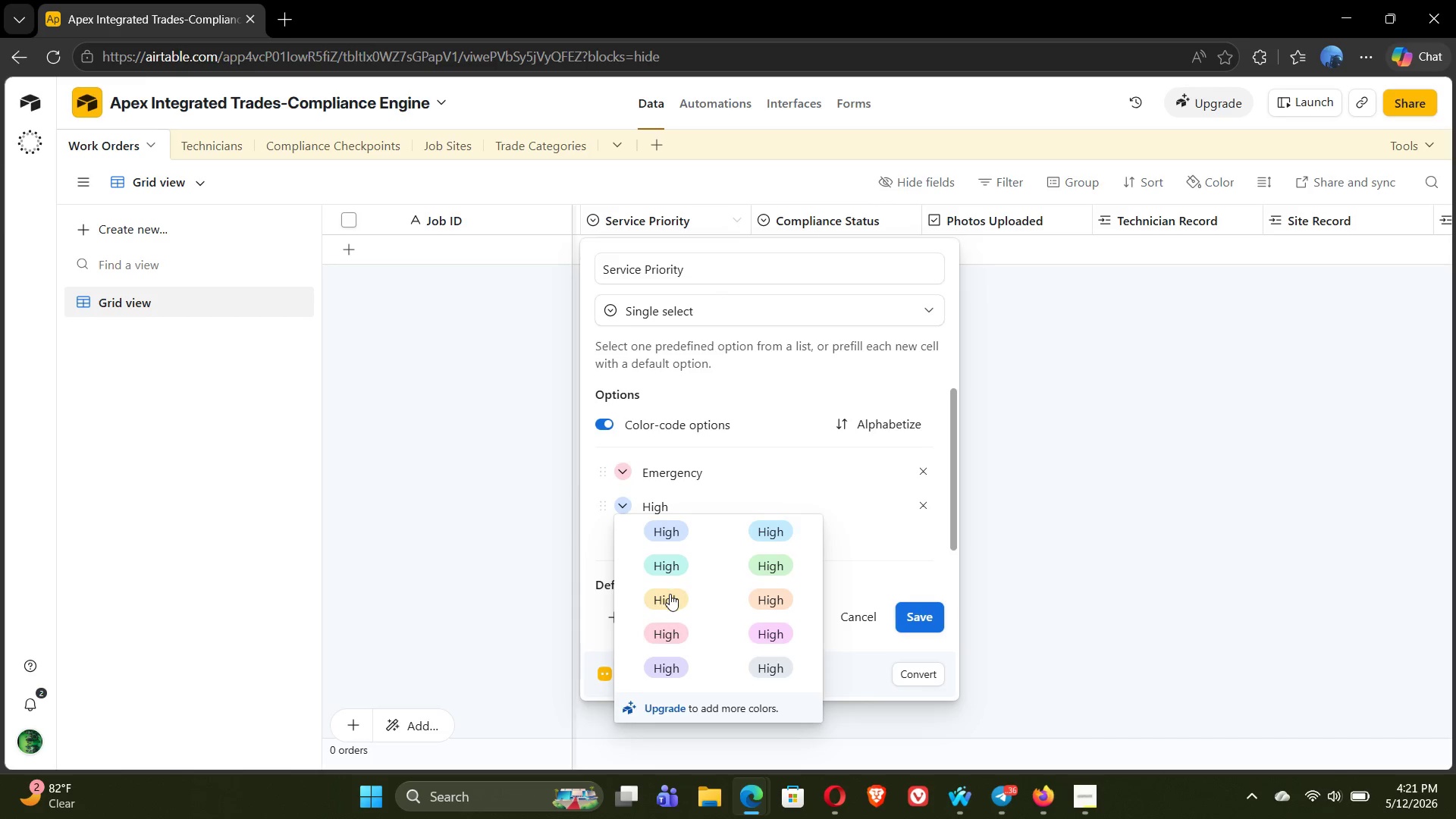 
left_click([670, 598])
 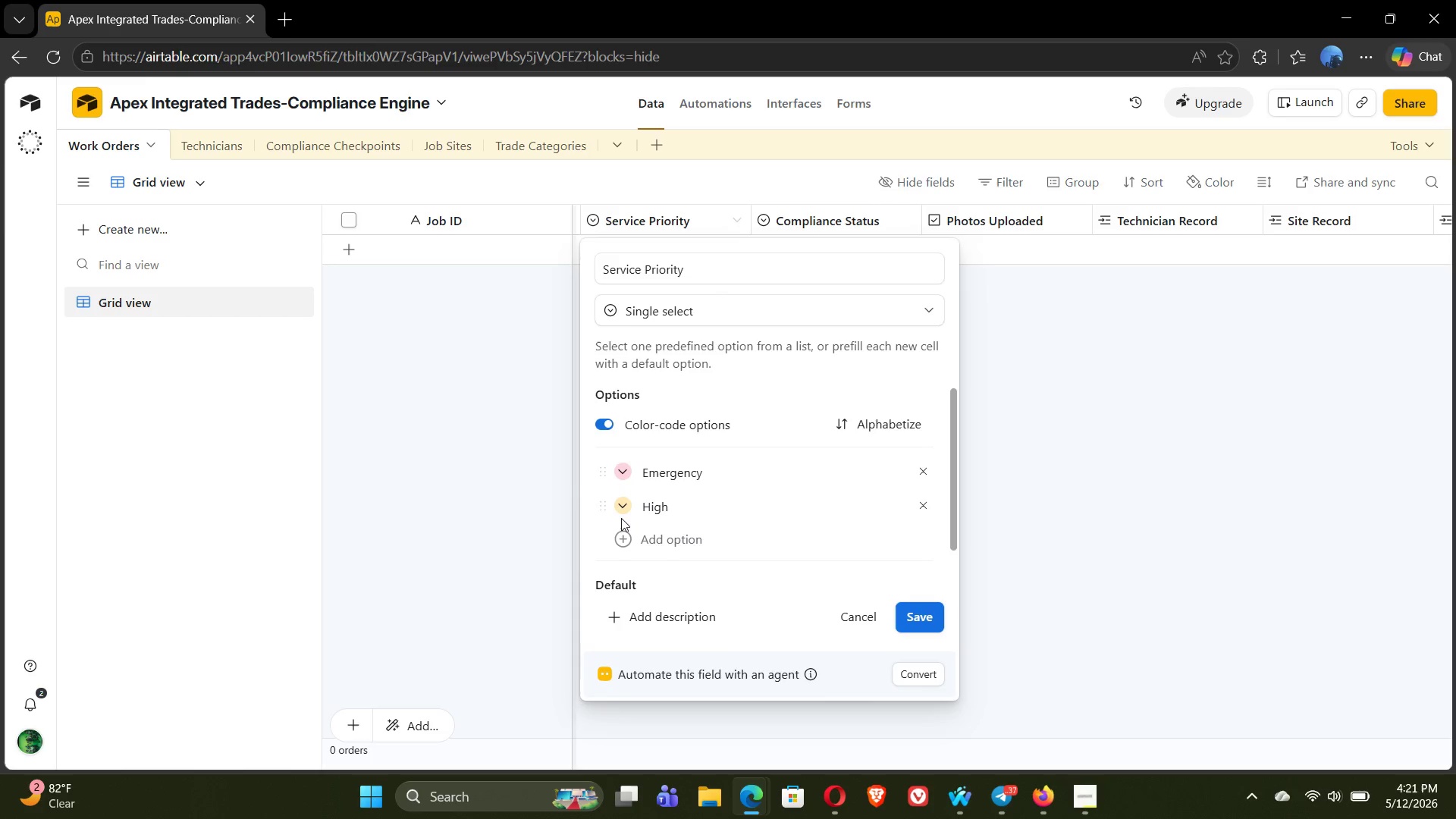 
left_click([621, 507])
 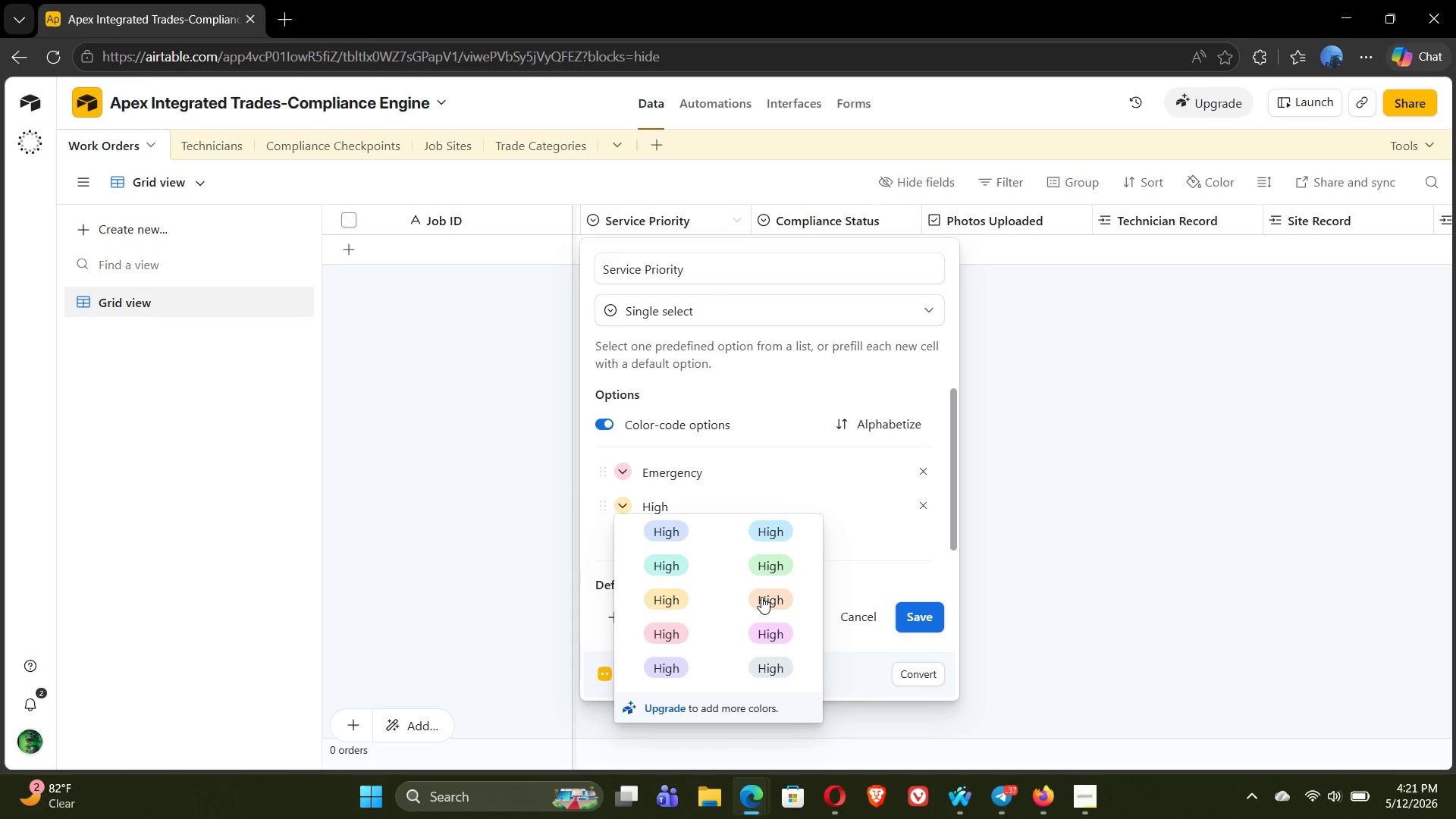 
left_click([767, 598])
 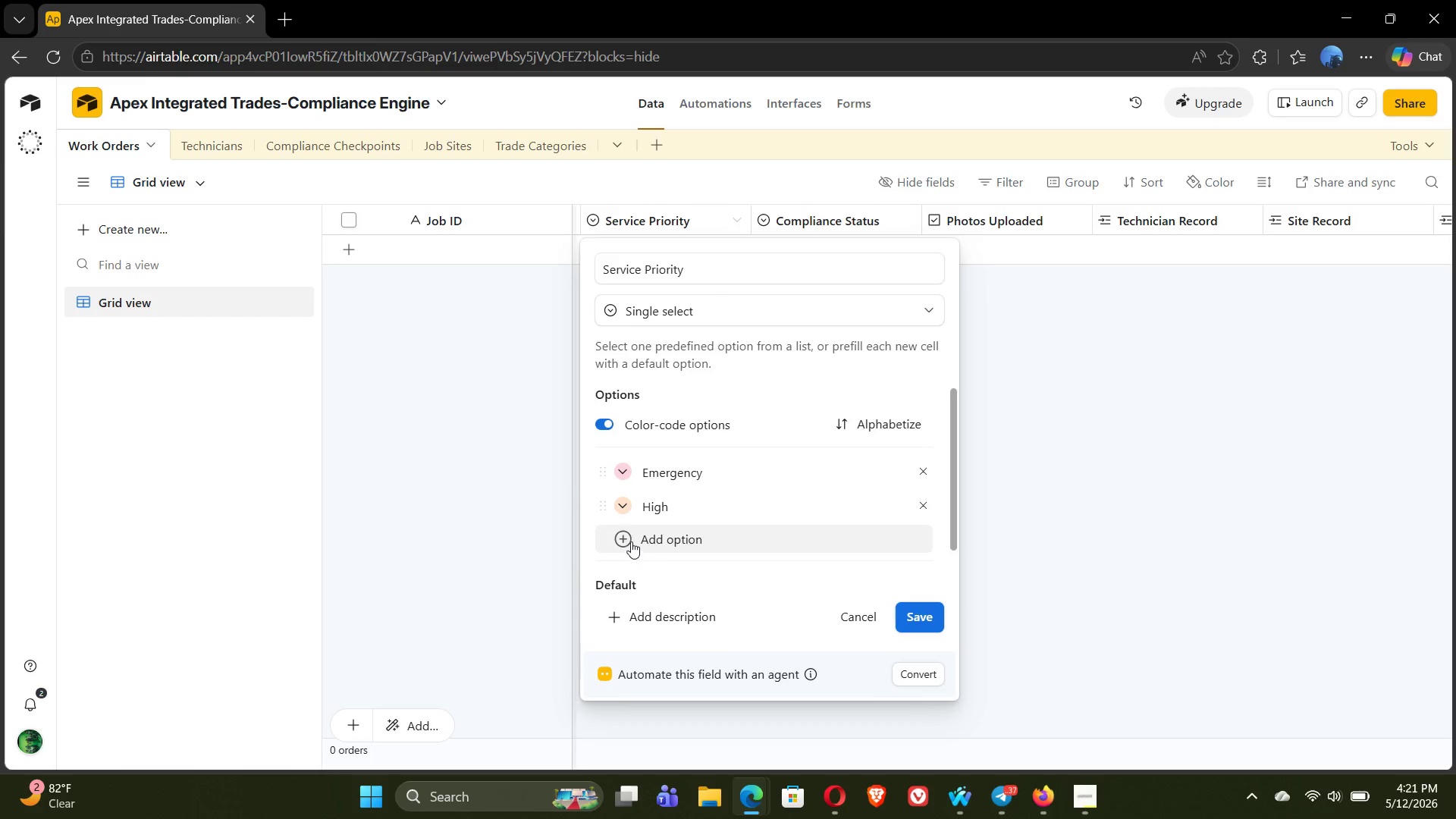 
left_click([624, 538])
 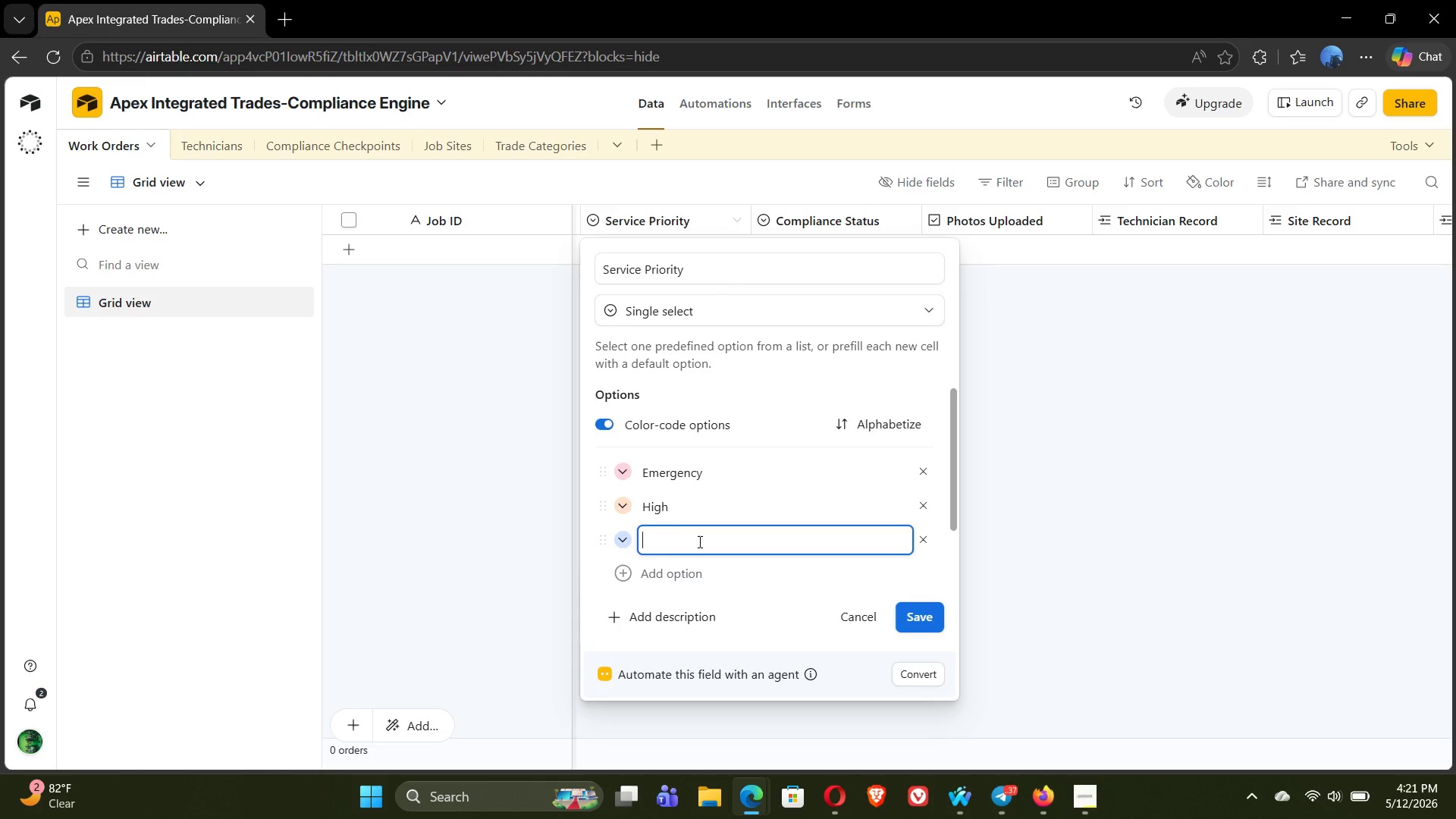 
type(Medium)
 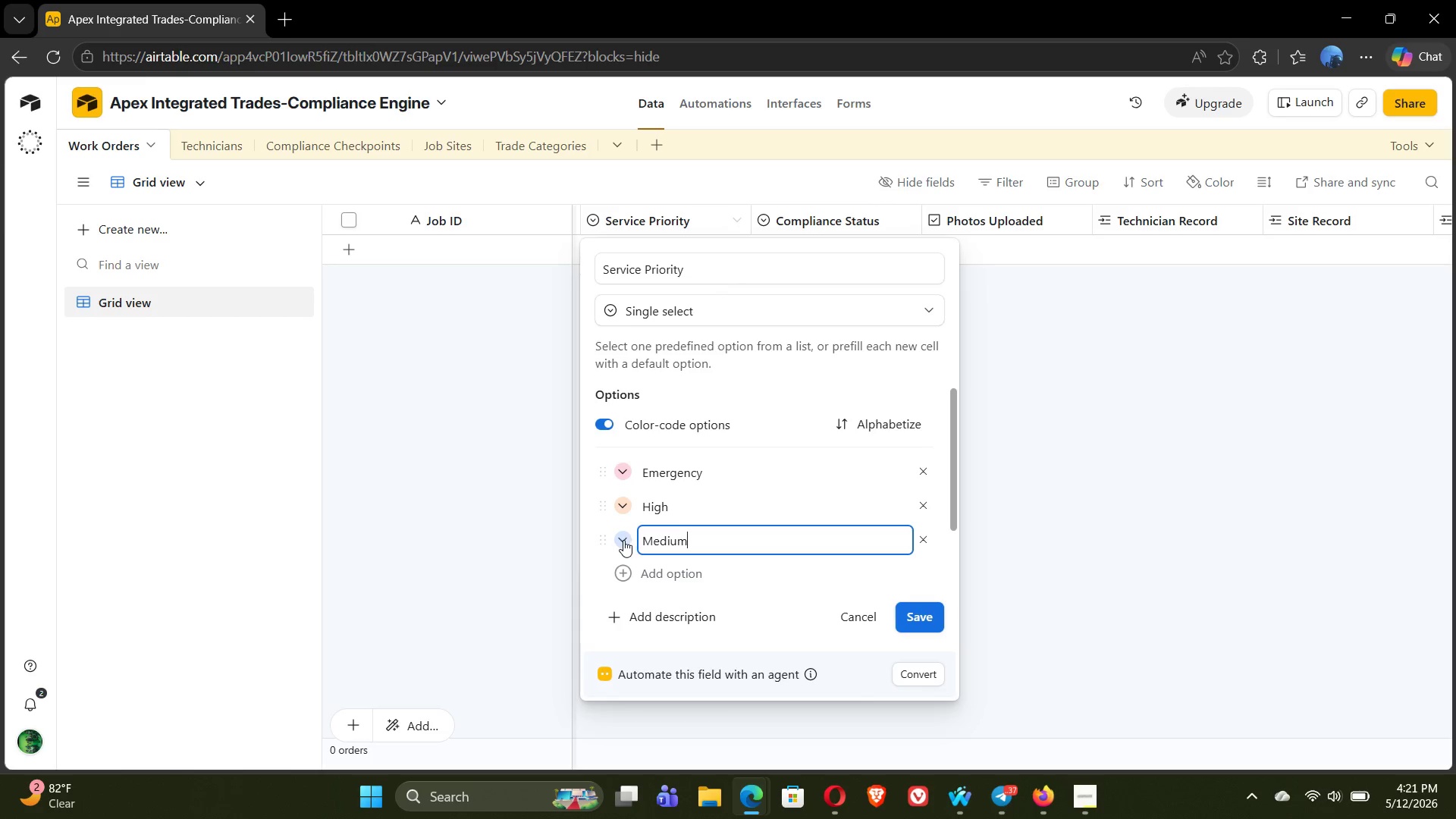 
left_click([623, 538])
 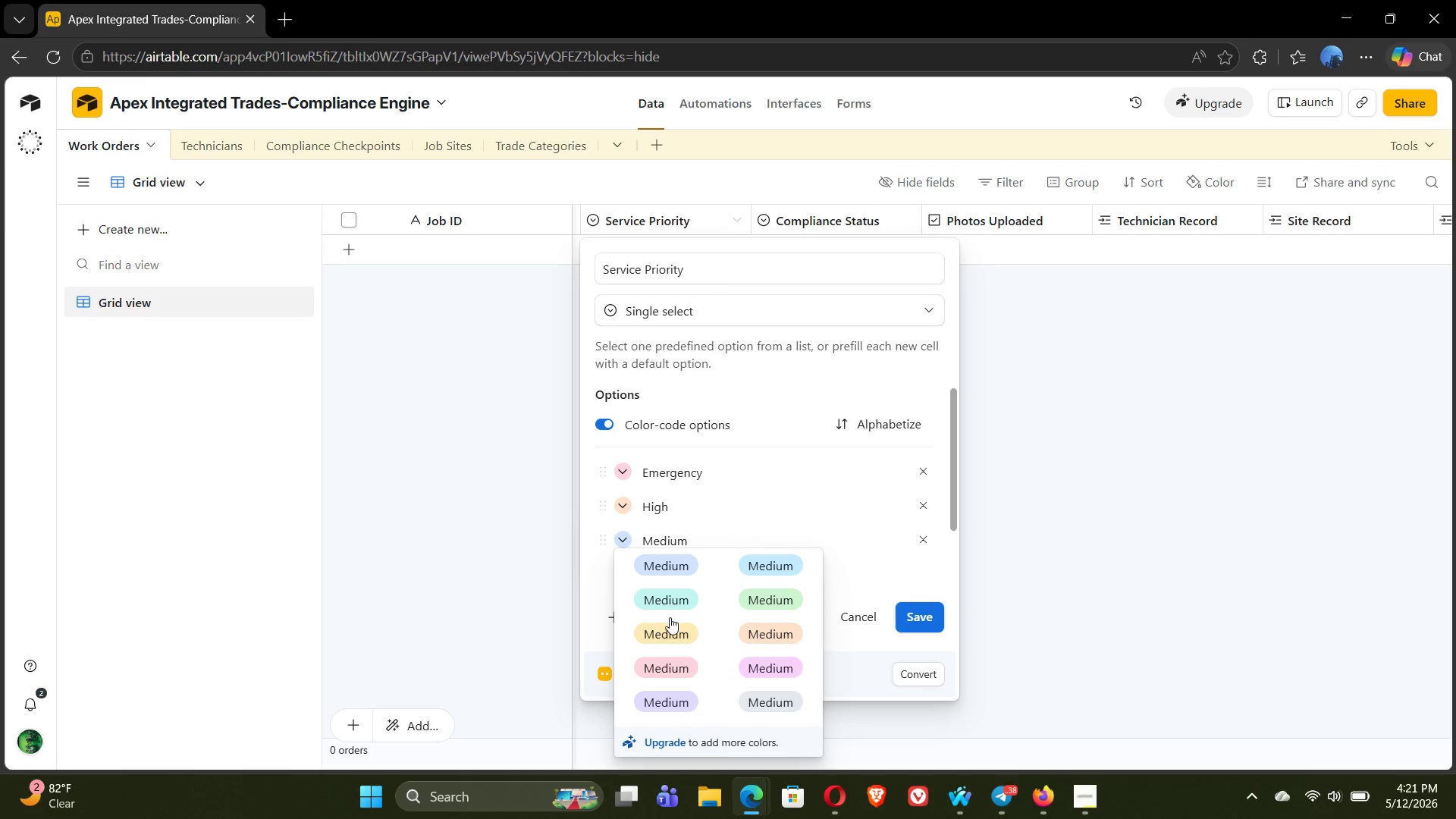 
left_click([670, 633])
 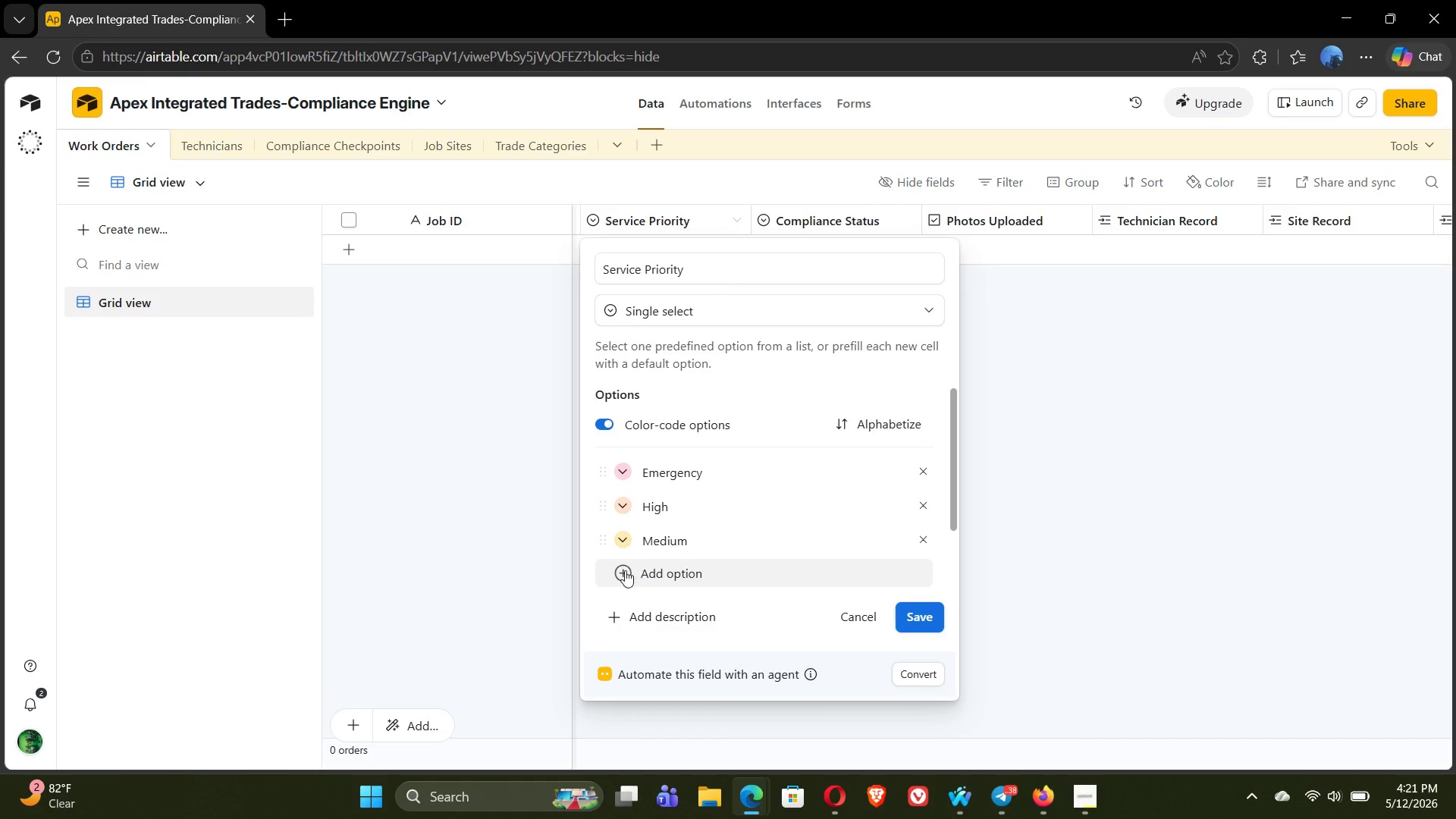 
left_click([619, 574])
 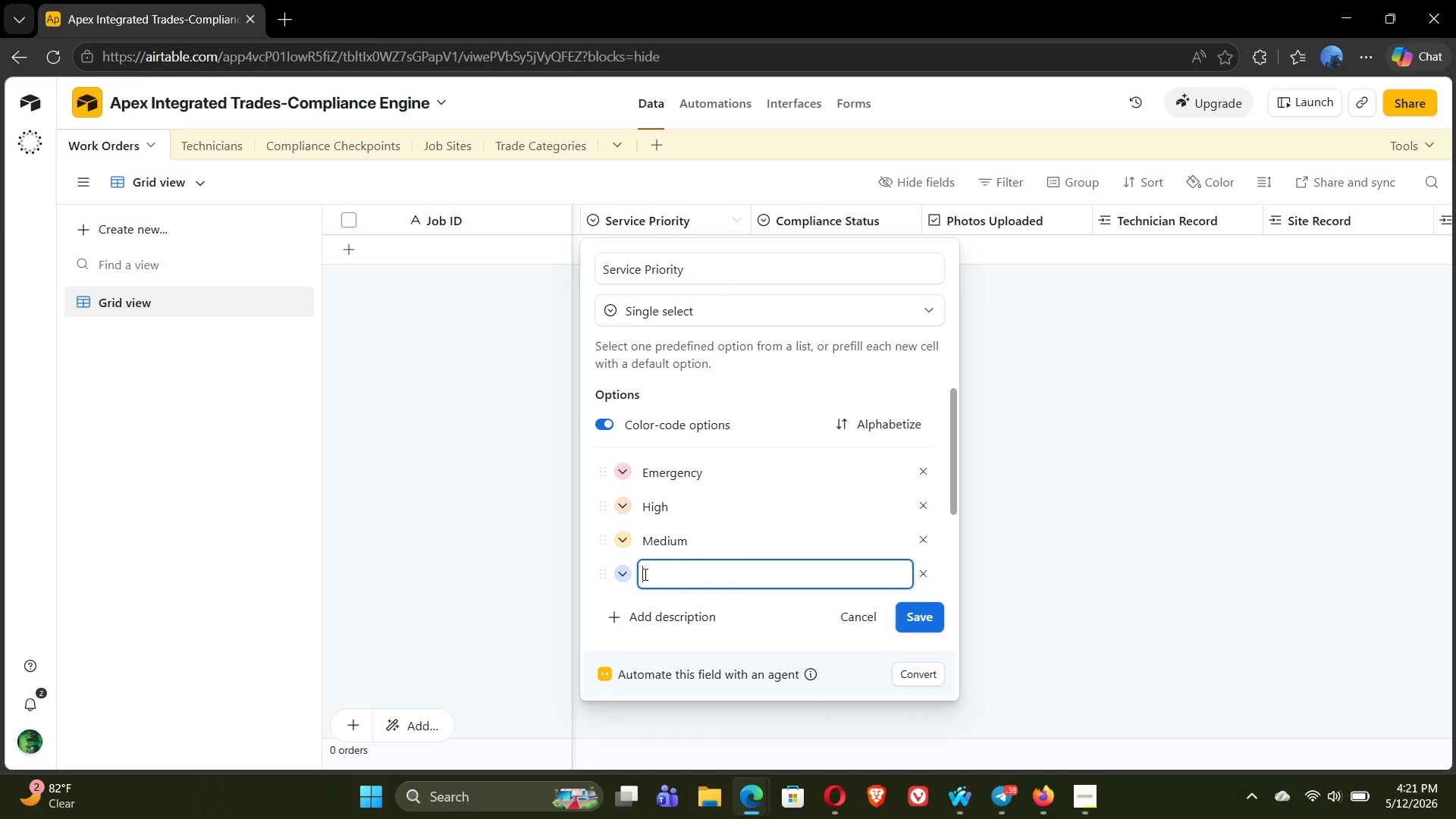 
type(Low)
 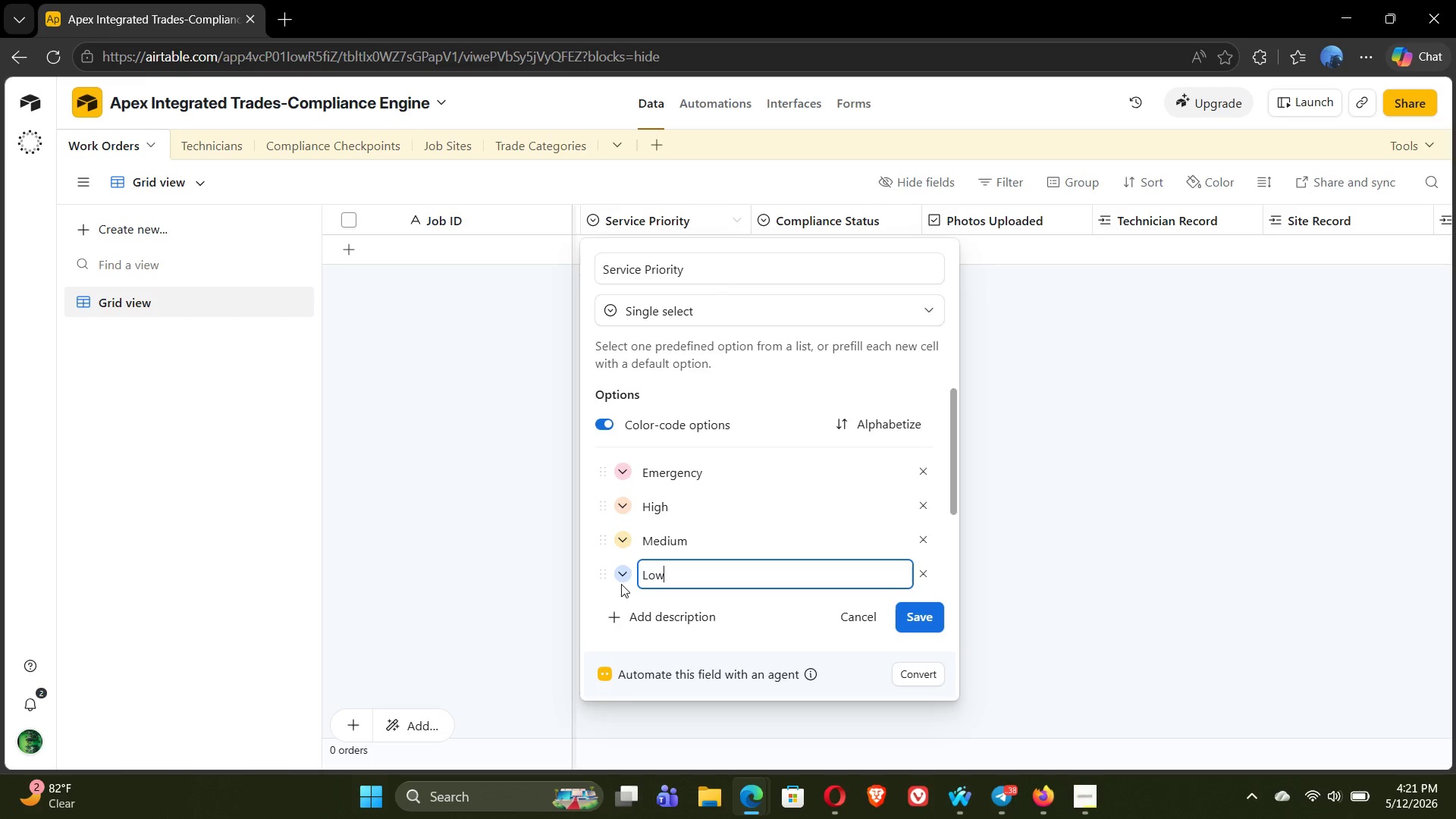 
left_click([621, 574])
 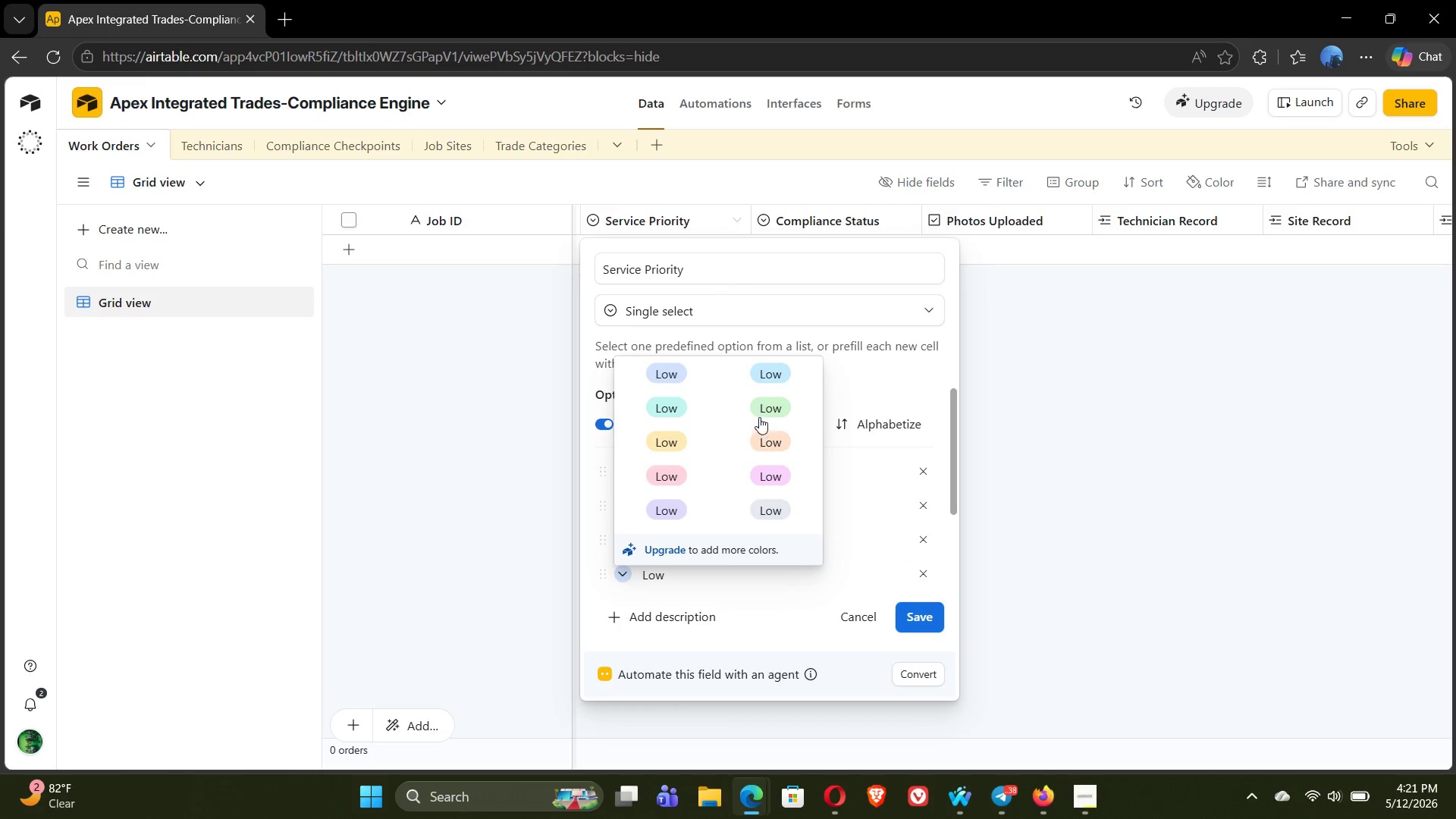 
left_click([768, 407])
 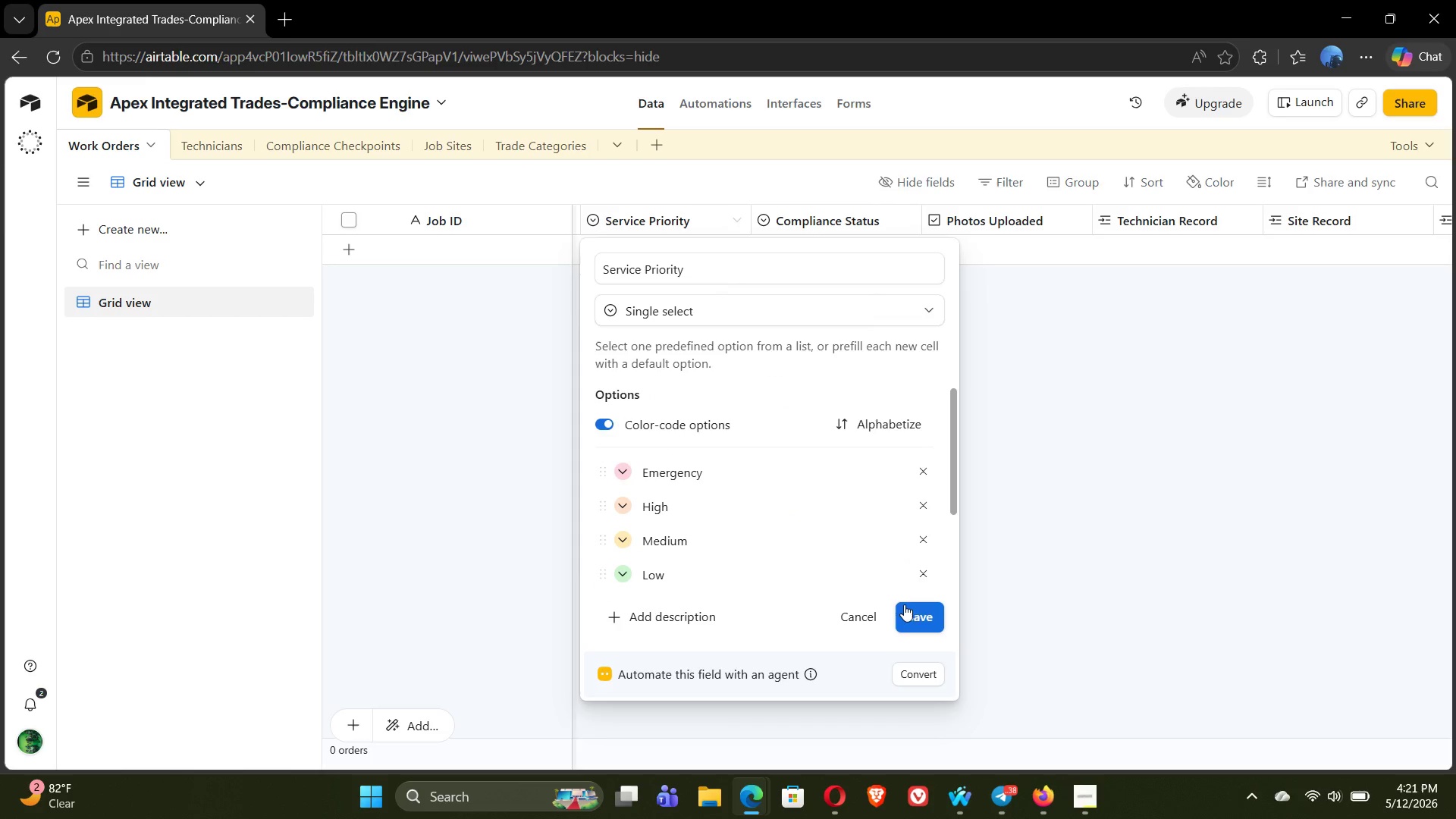 
left_click([914, 617])
 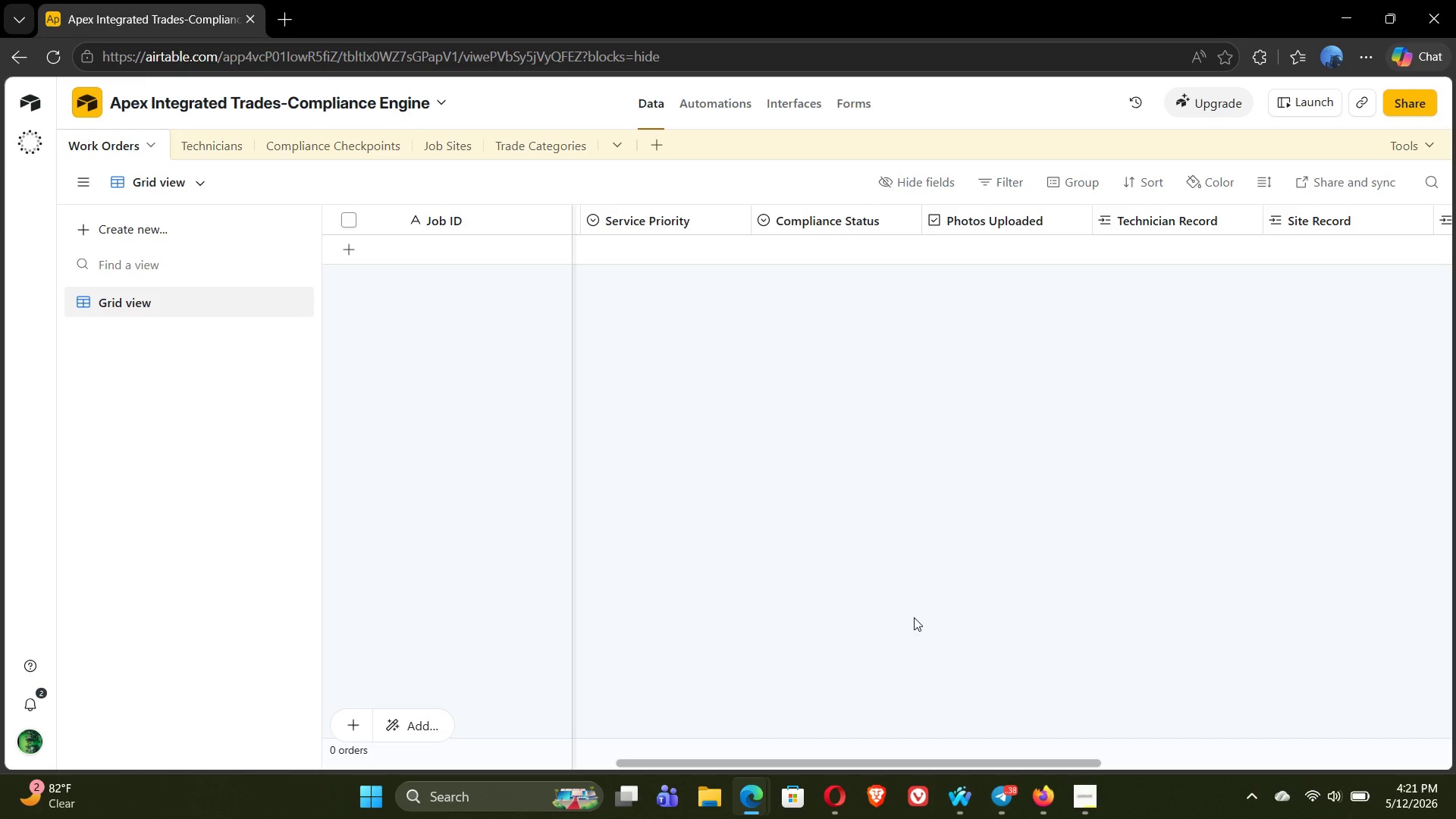 
wait(17.06)
 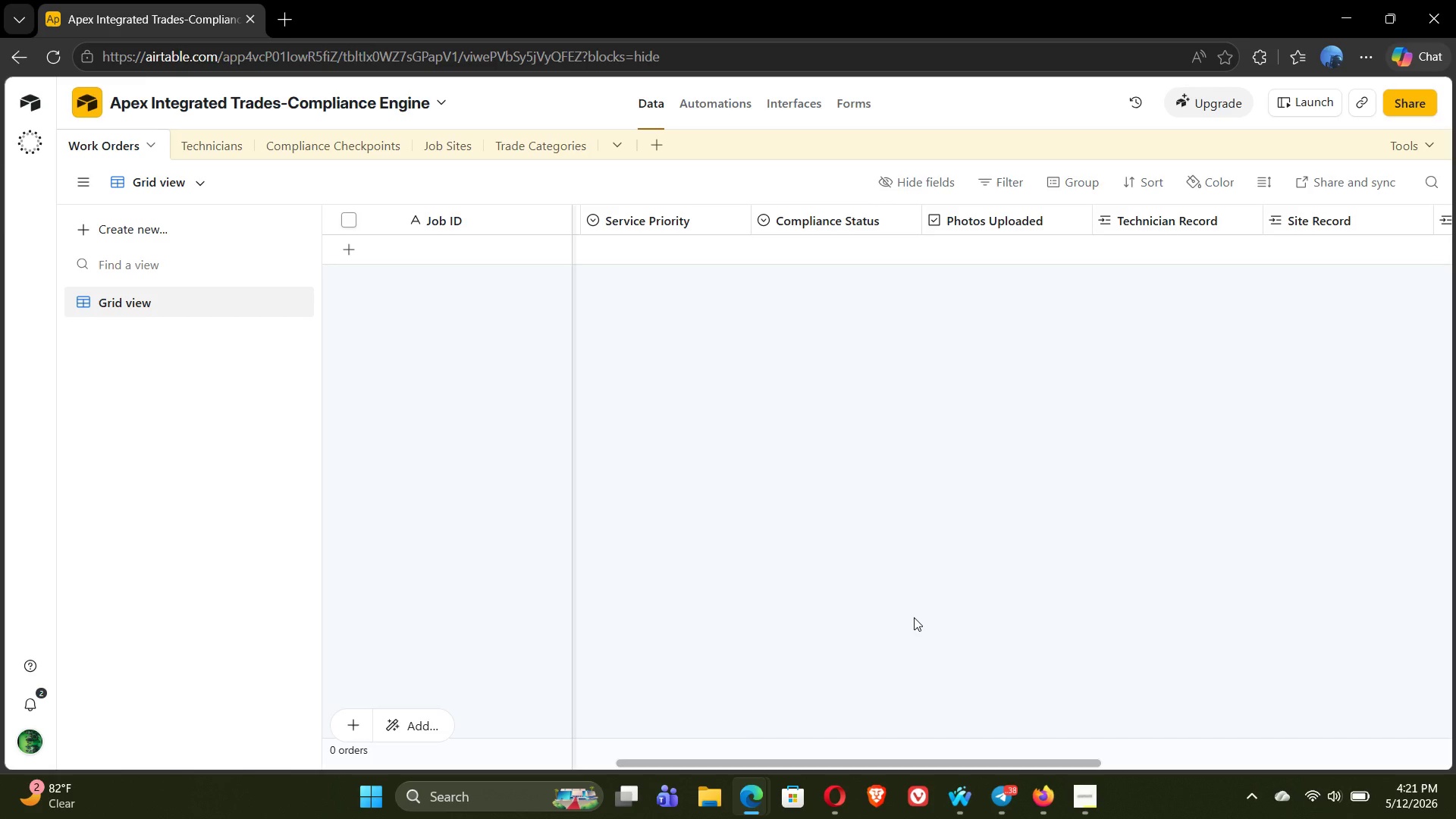 
double_click([800, 220])
 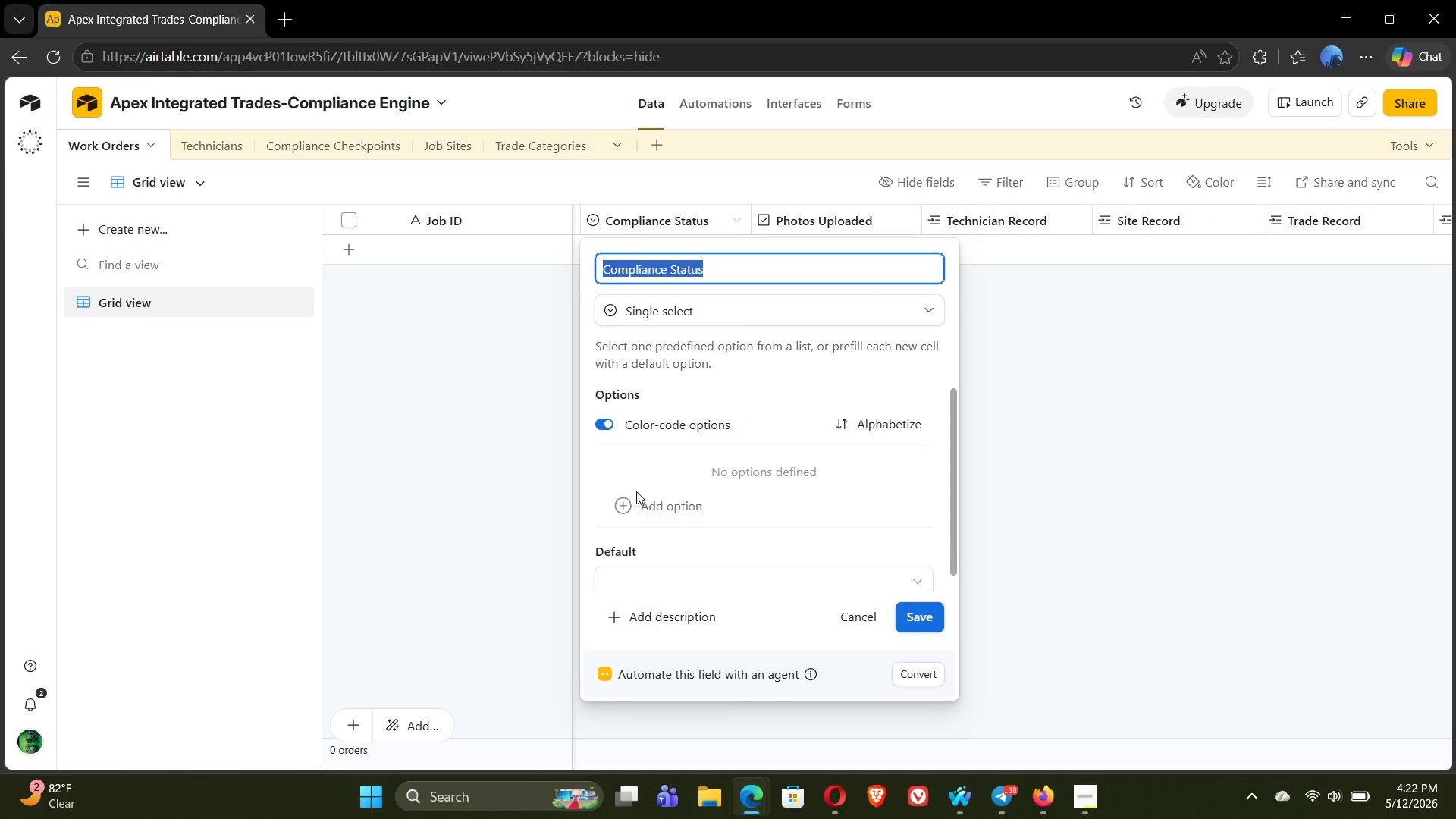 
left_click([619, 500])
 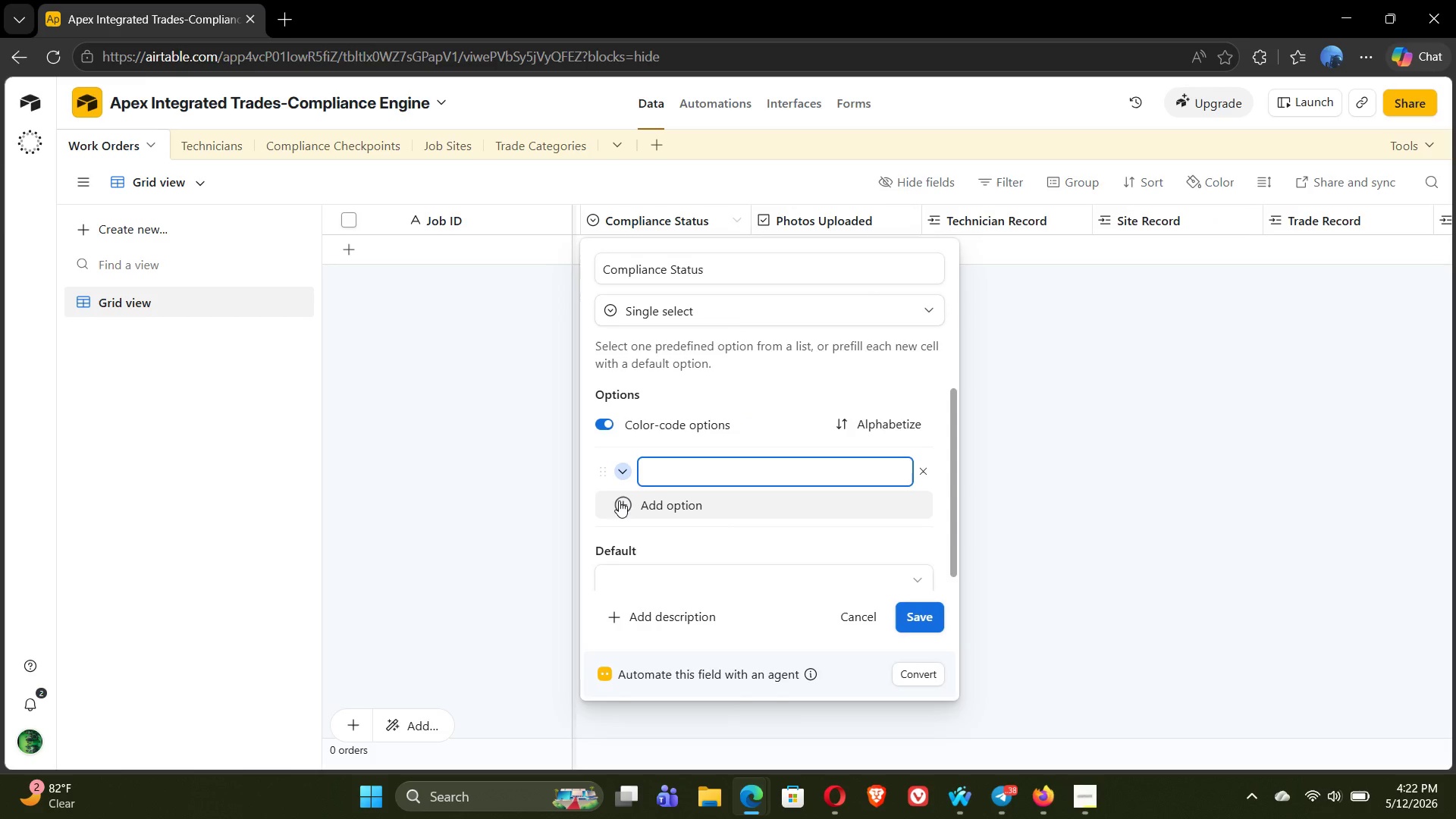 
type(Compliant)
 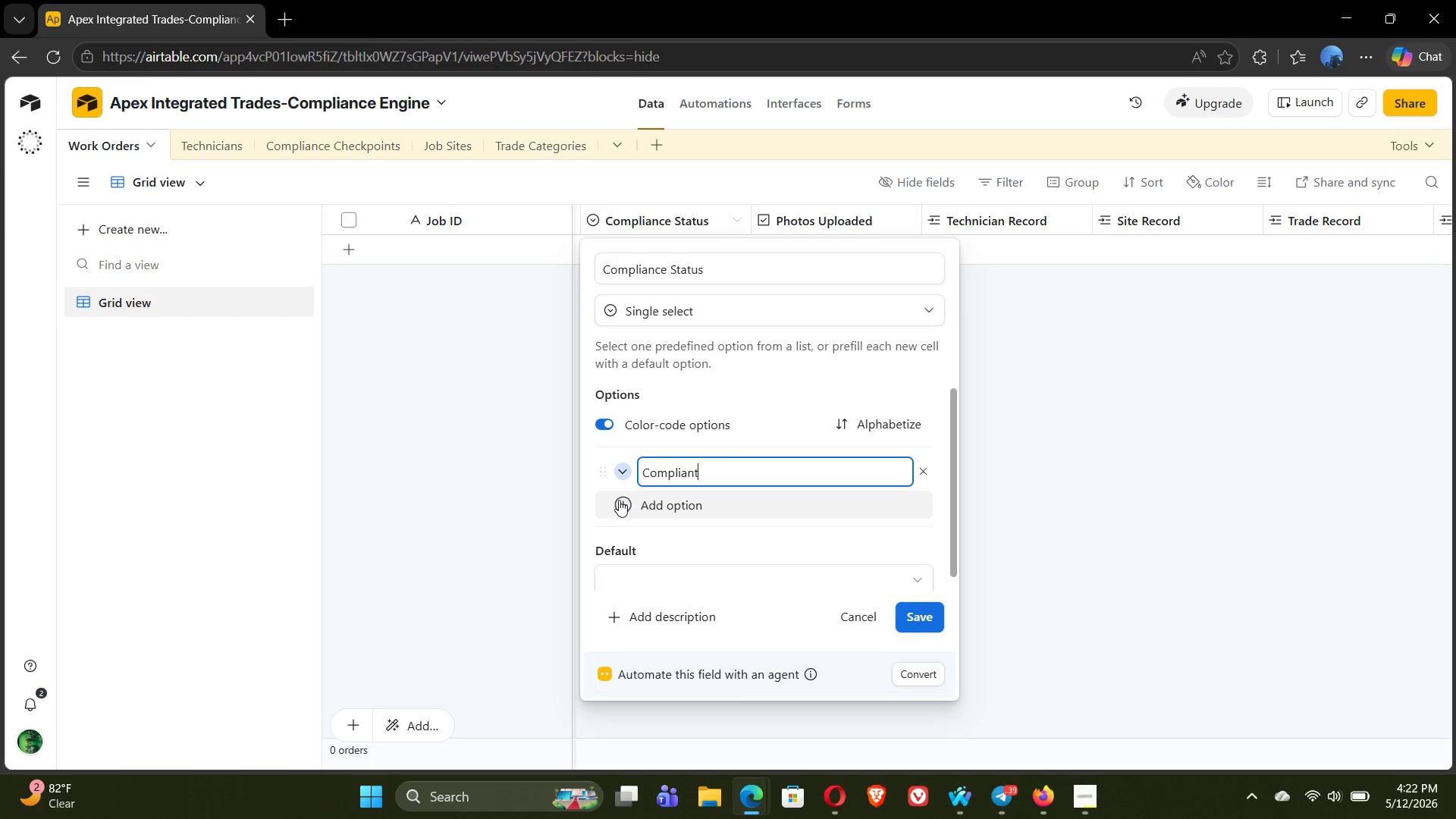 
left_click([624, 468])
 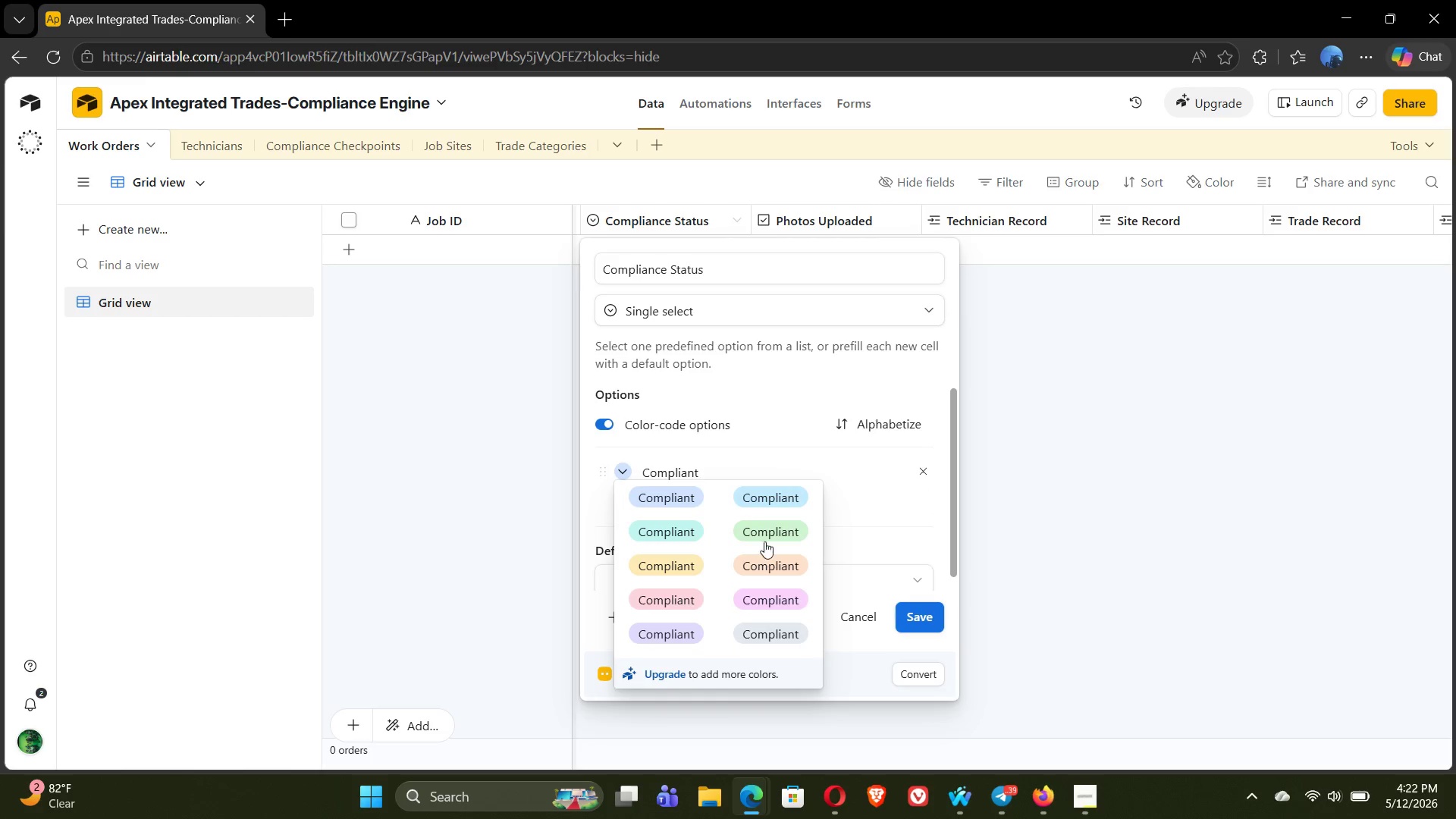 
left_click([772, 533])
 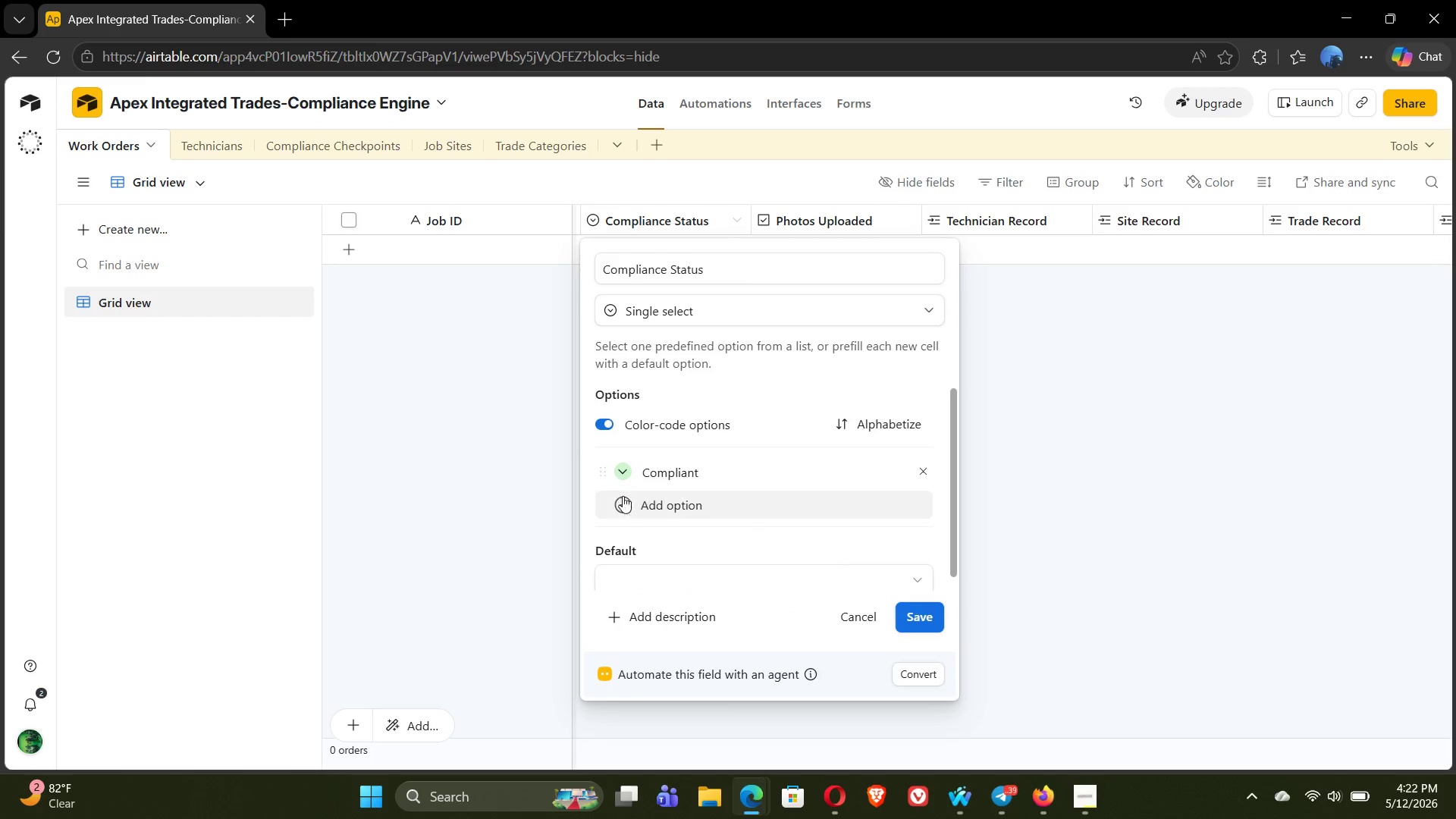 
left_click([623, 507])
 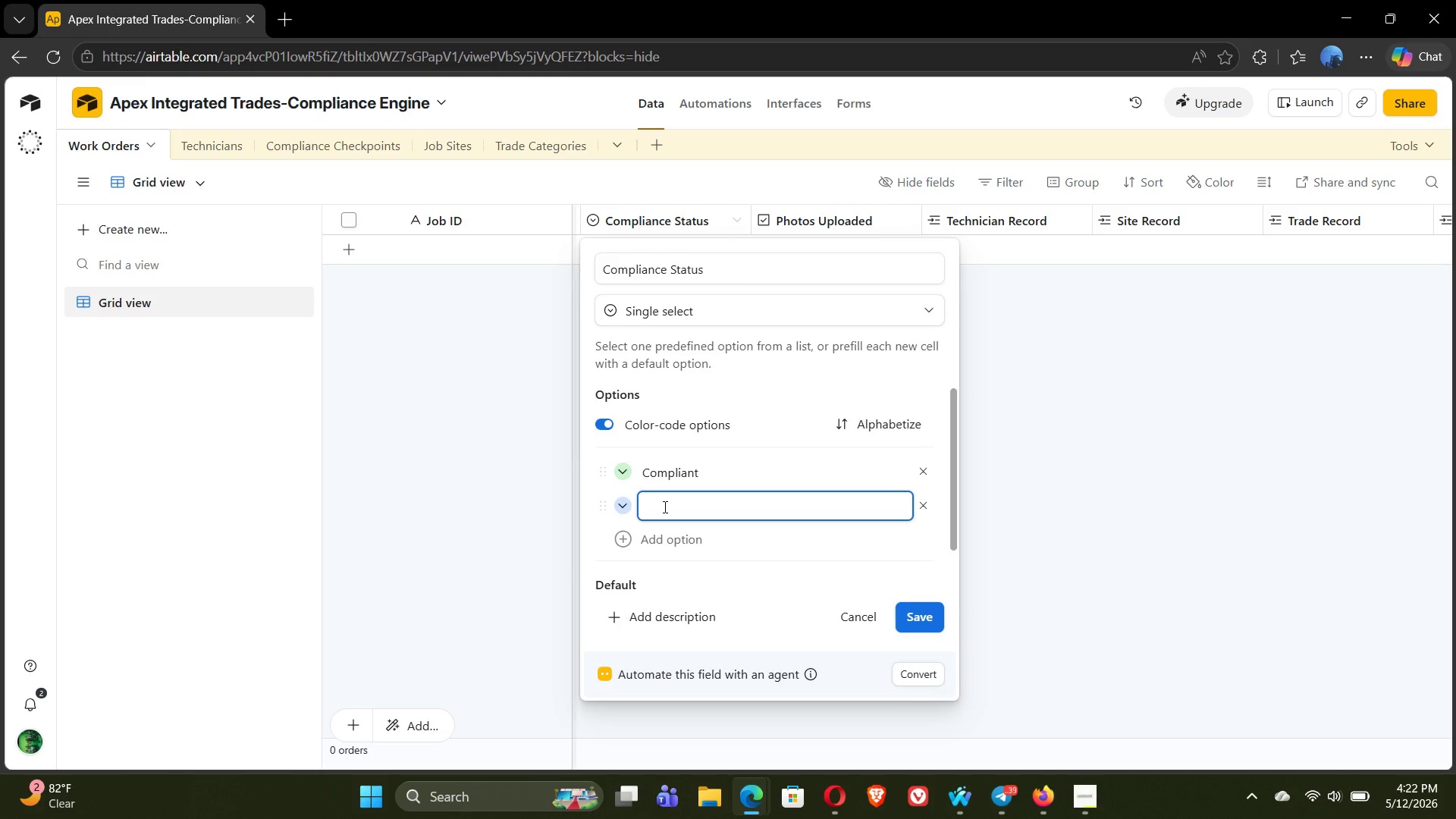 
wait(20.11)
 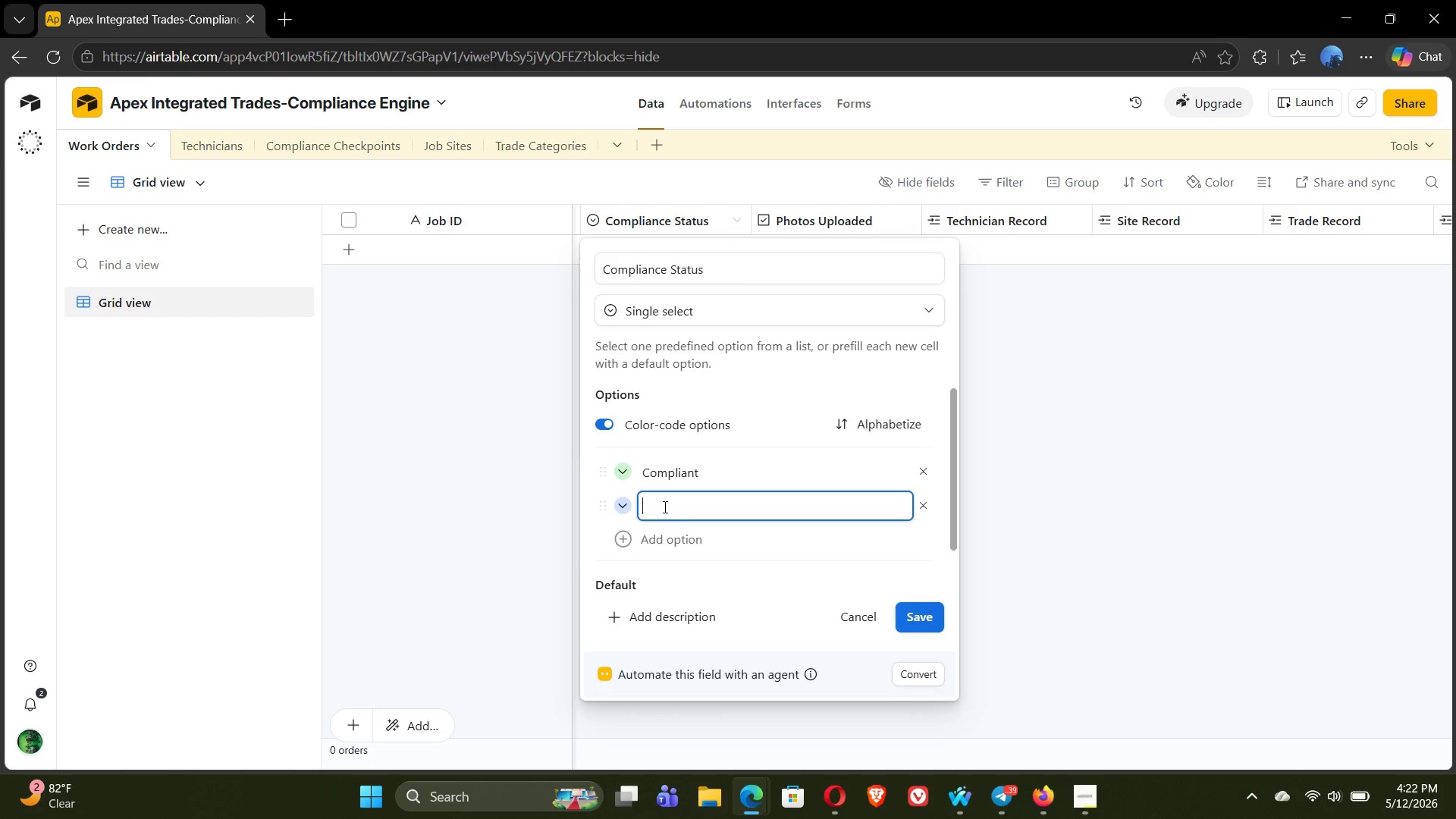 
type(In Progress)
 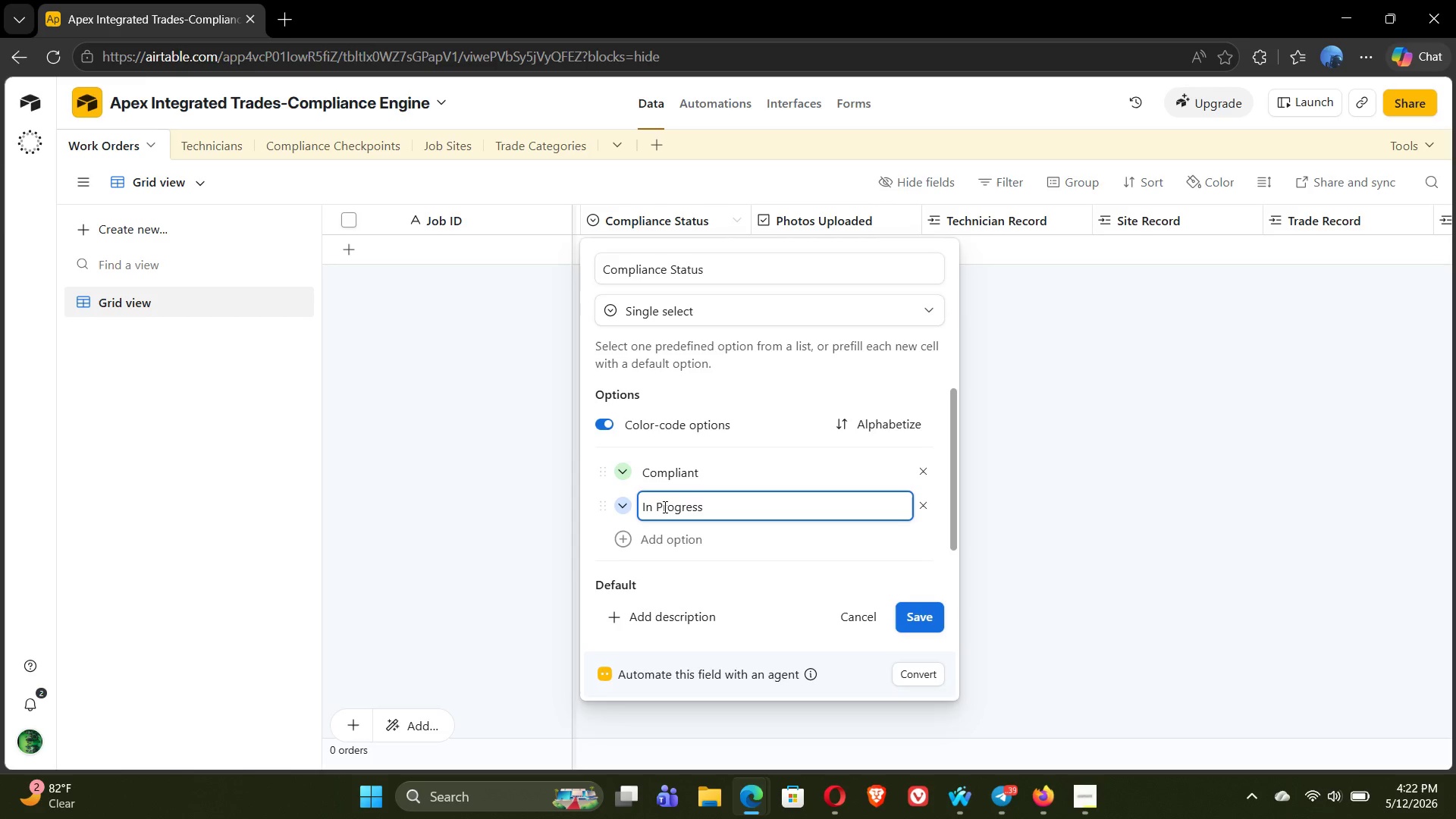 
wait(20.3)
 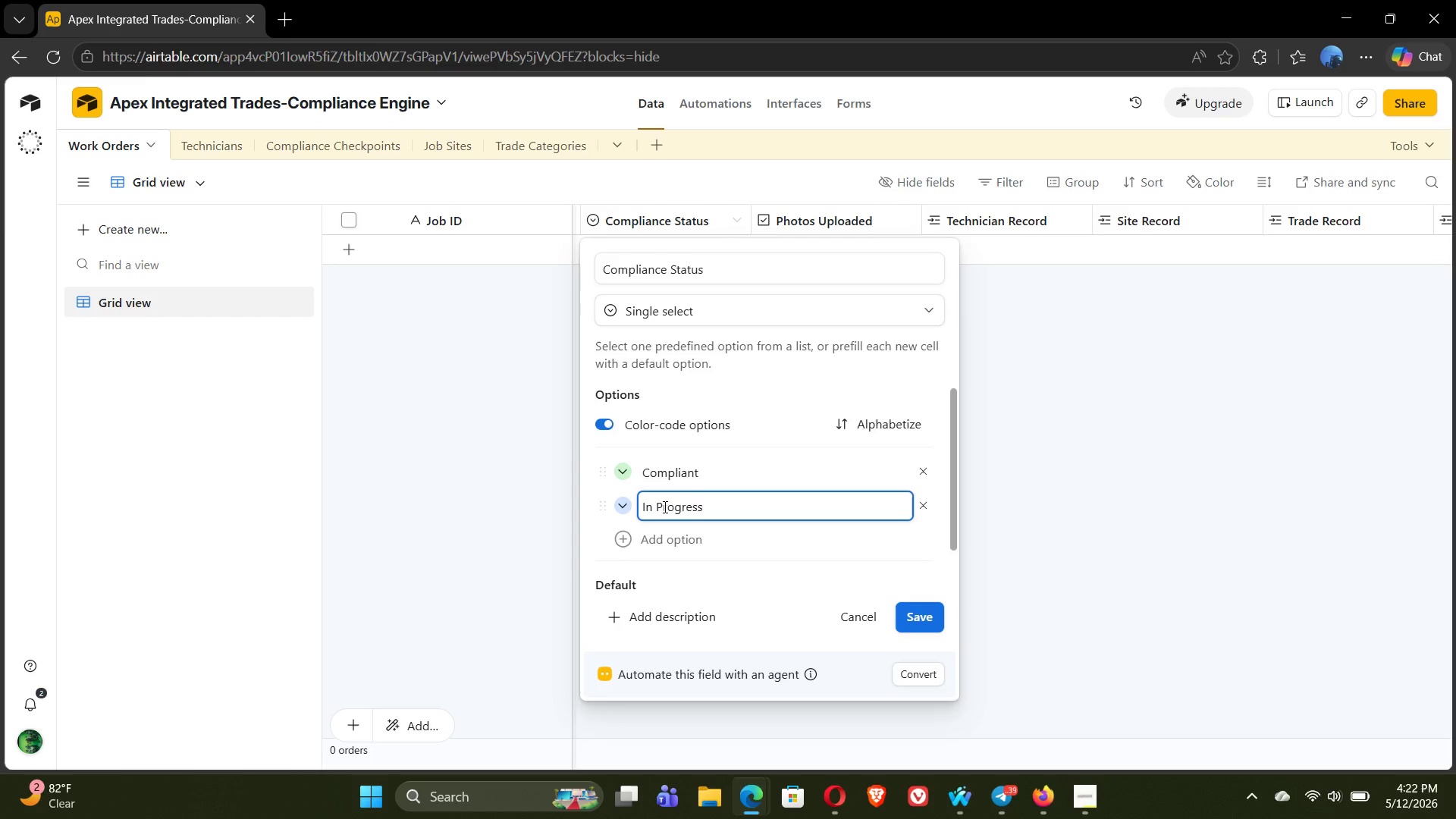 
left_click([621, 541])
 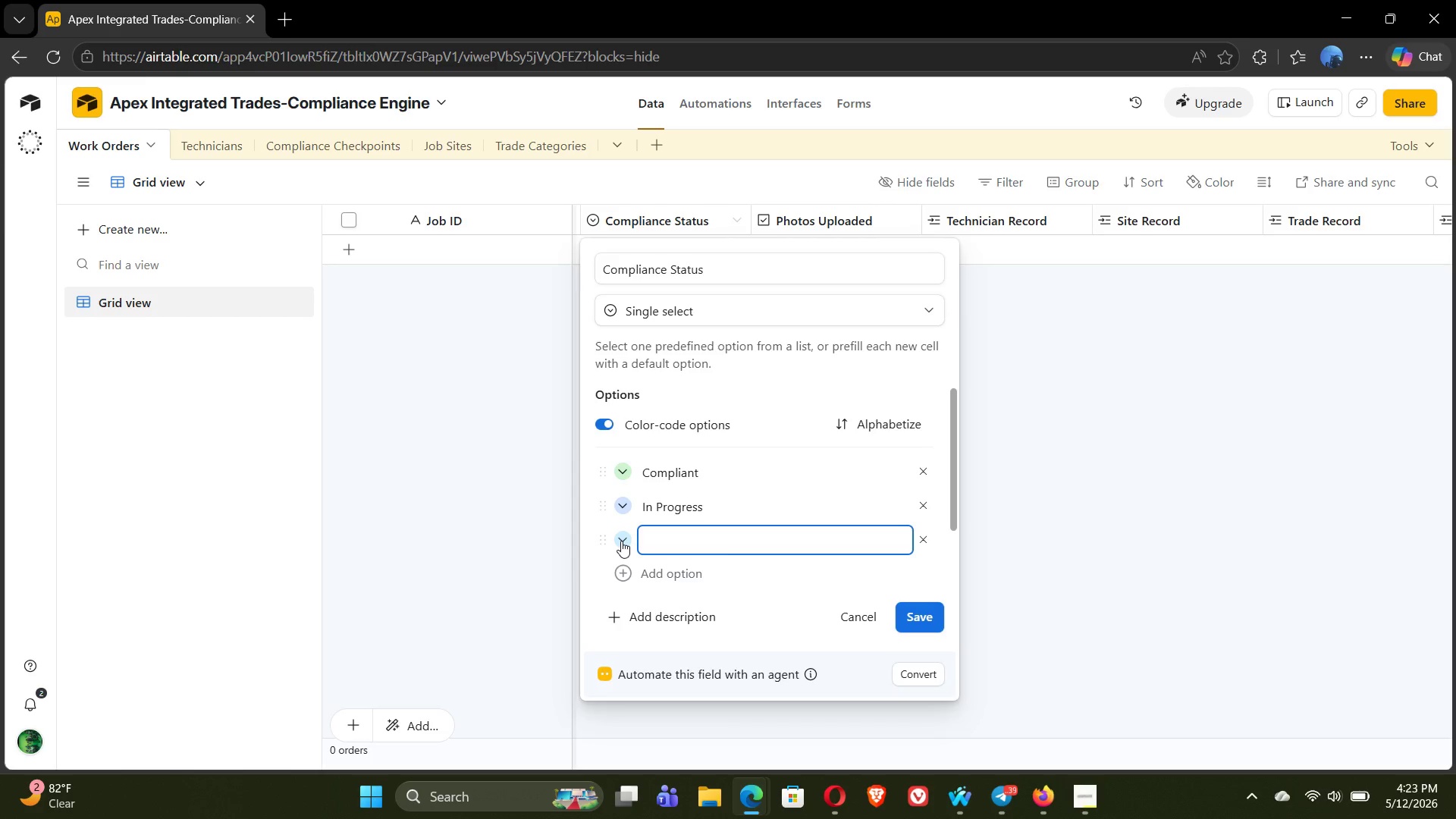 
wait(23.83)
 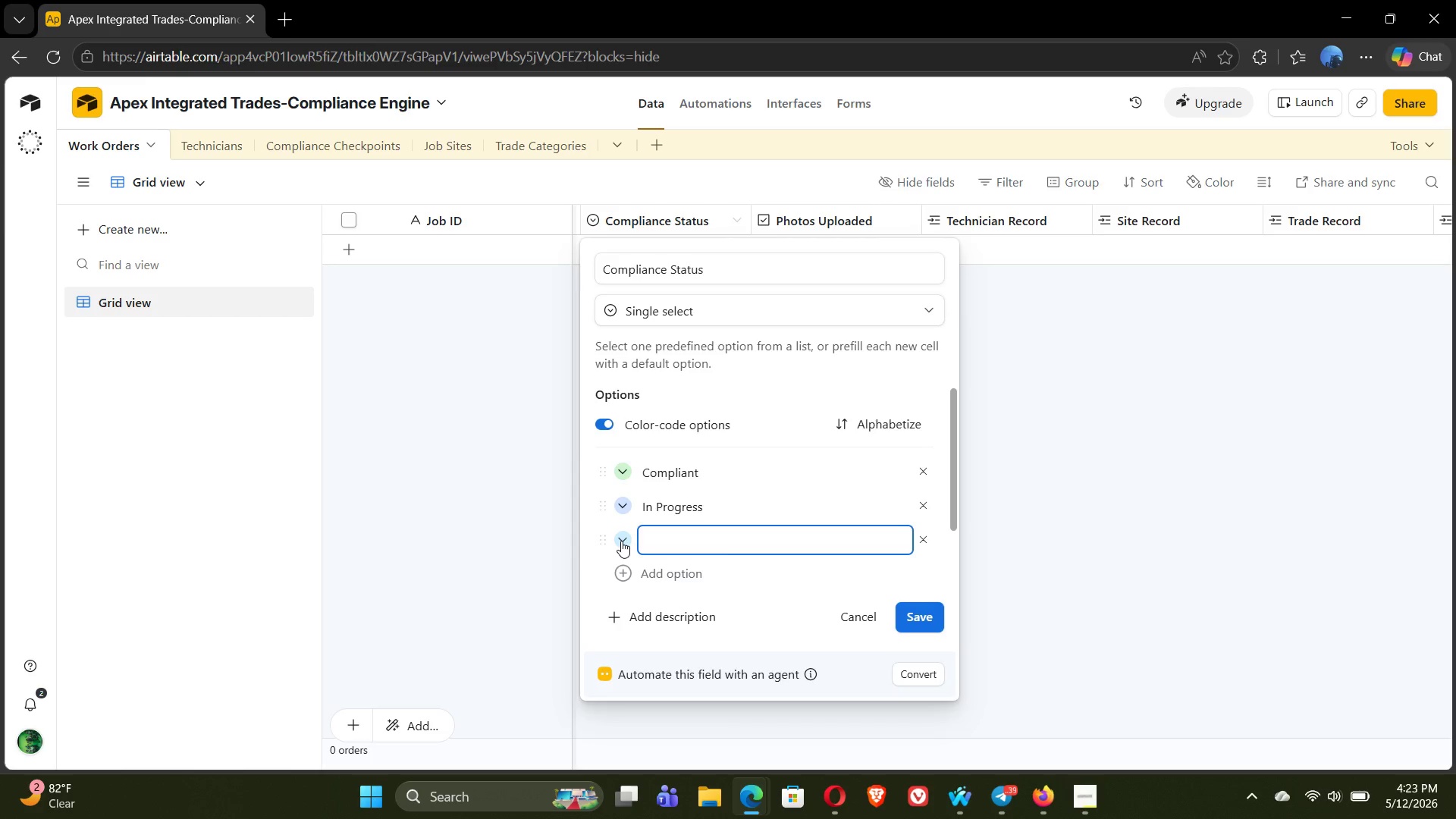 
type(Pending Review)
 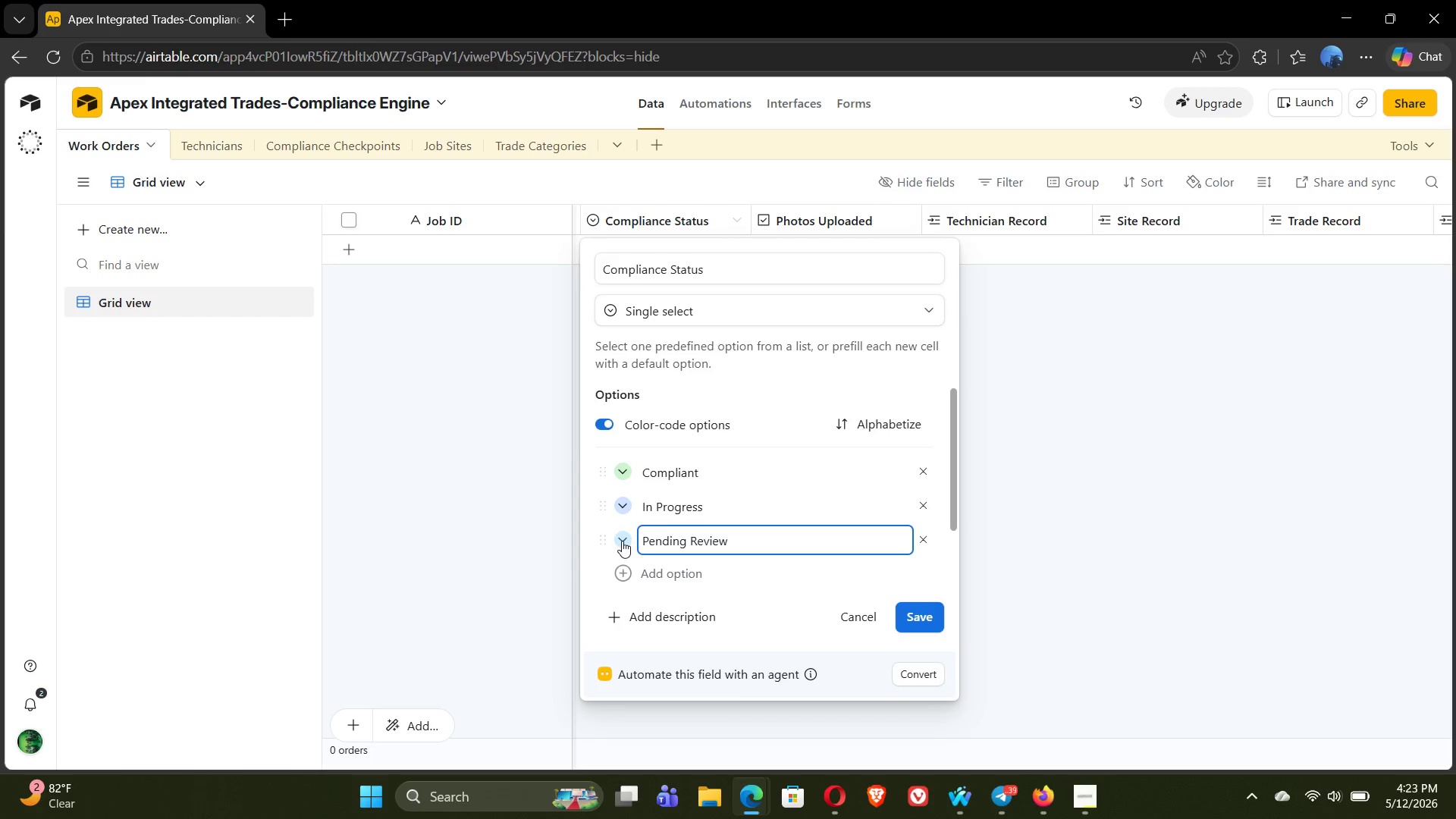 
left_click([623, 536])
 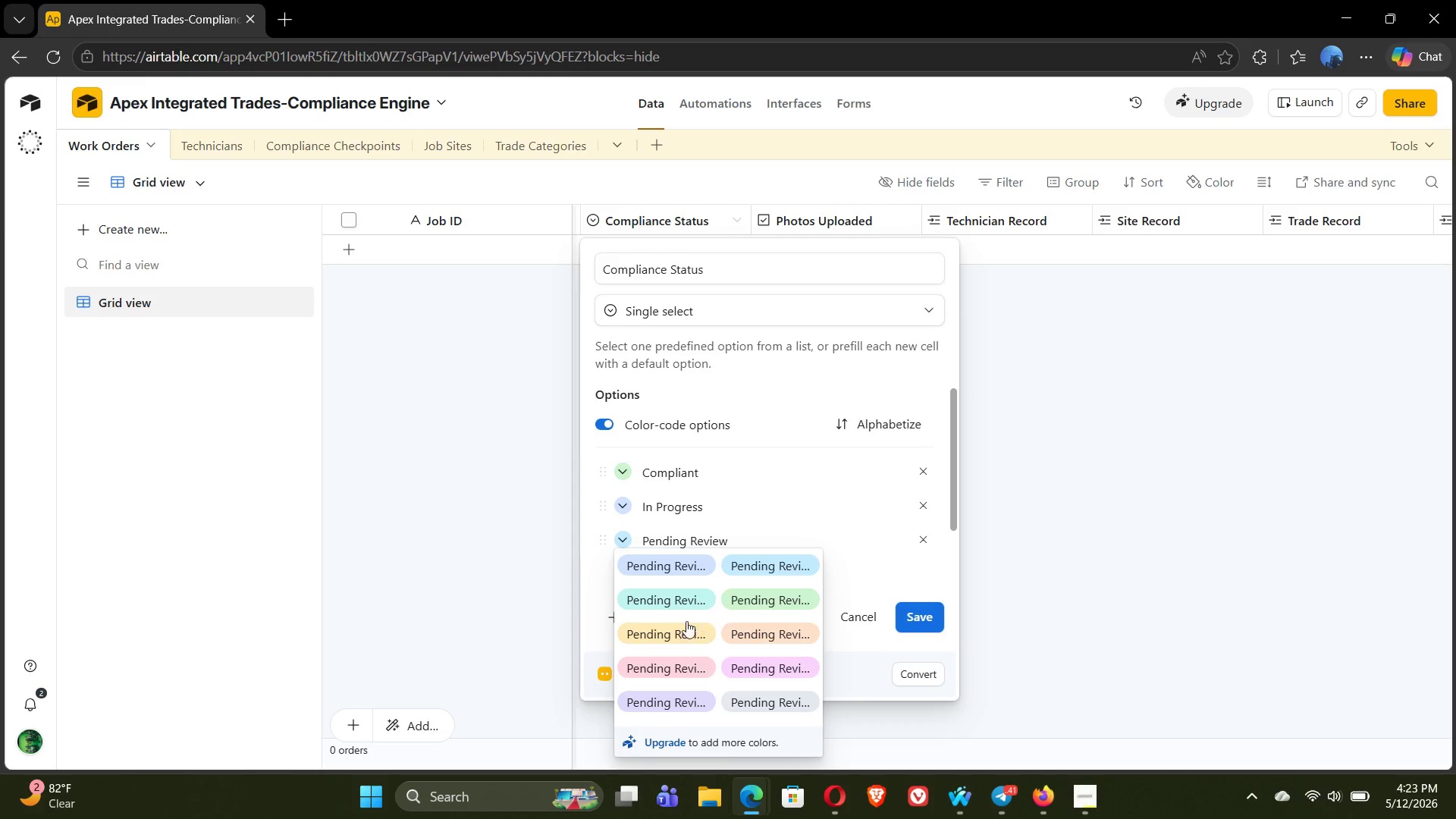 
left_click([678, 633])
 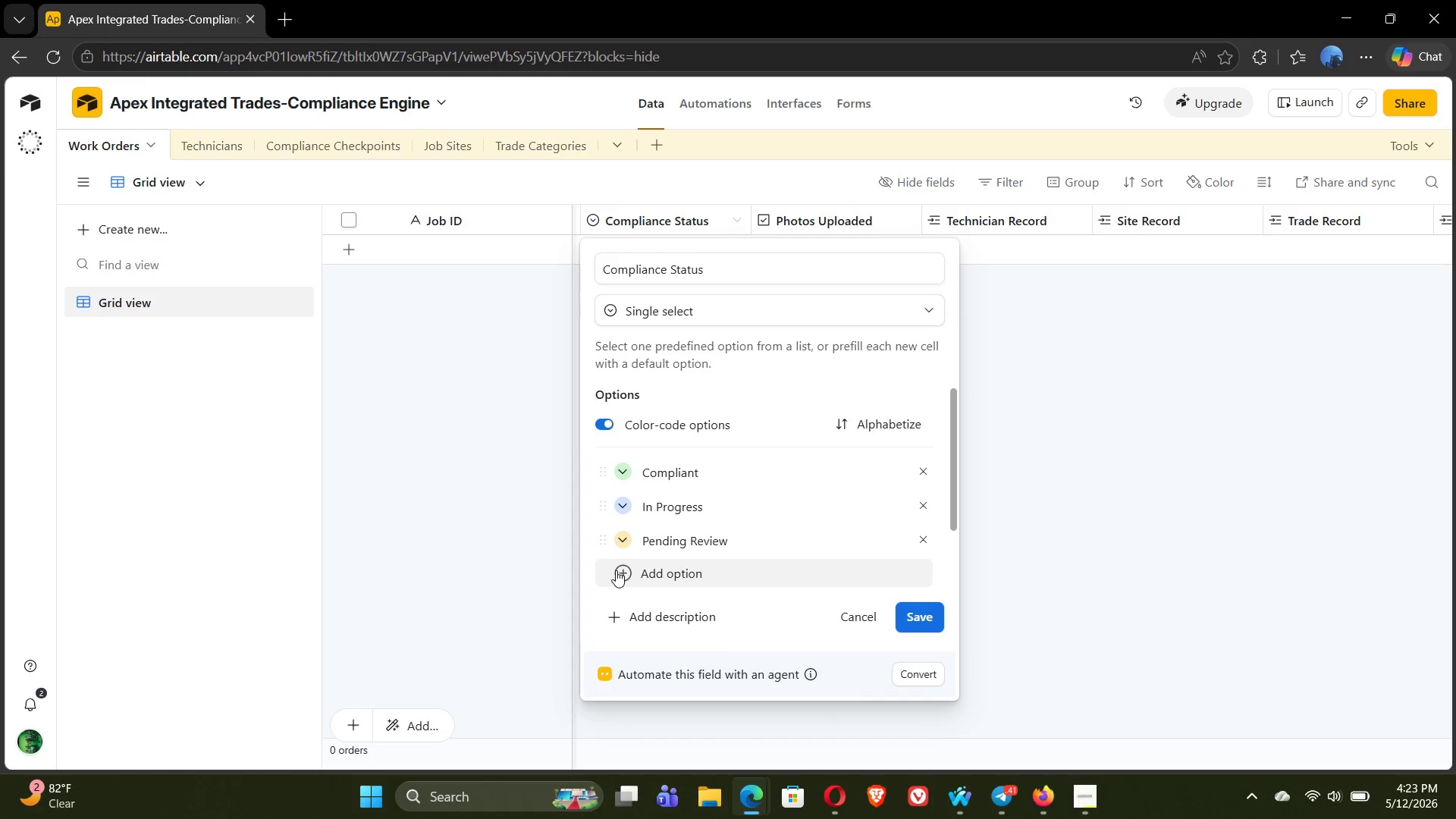 
left_click([625, 569])
 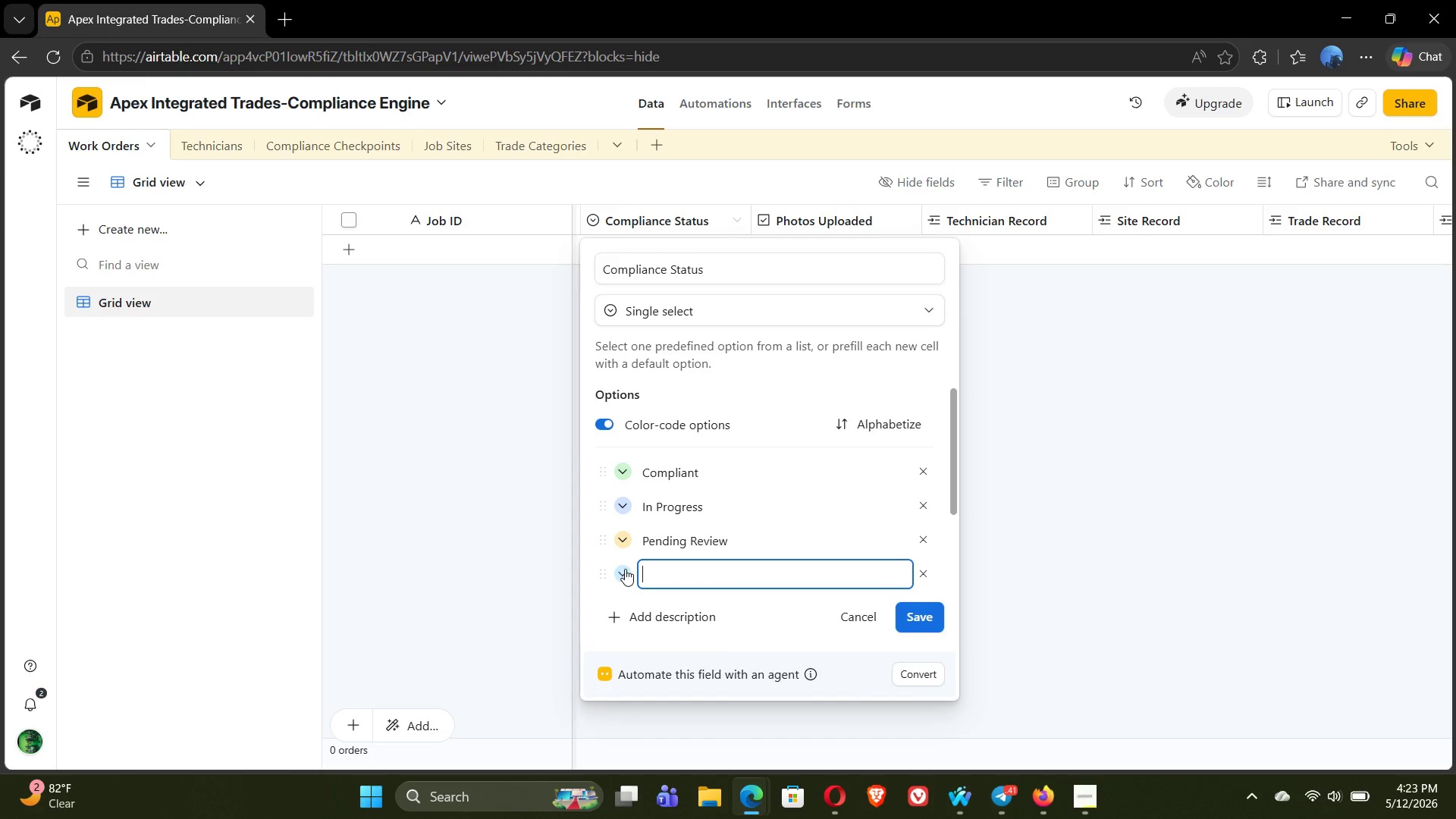 
wait(6.41)
 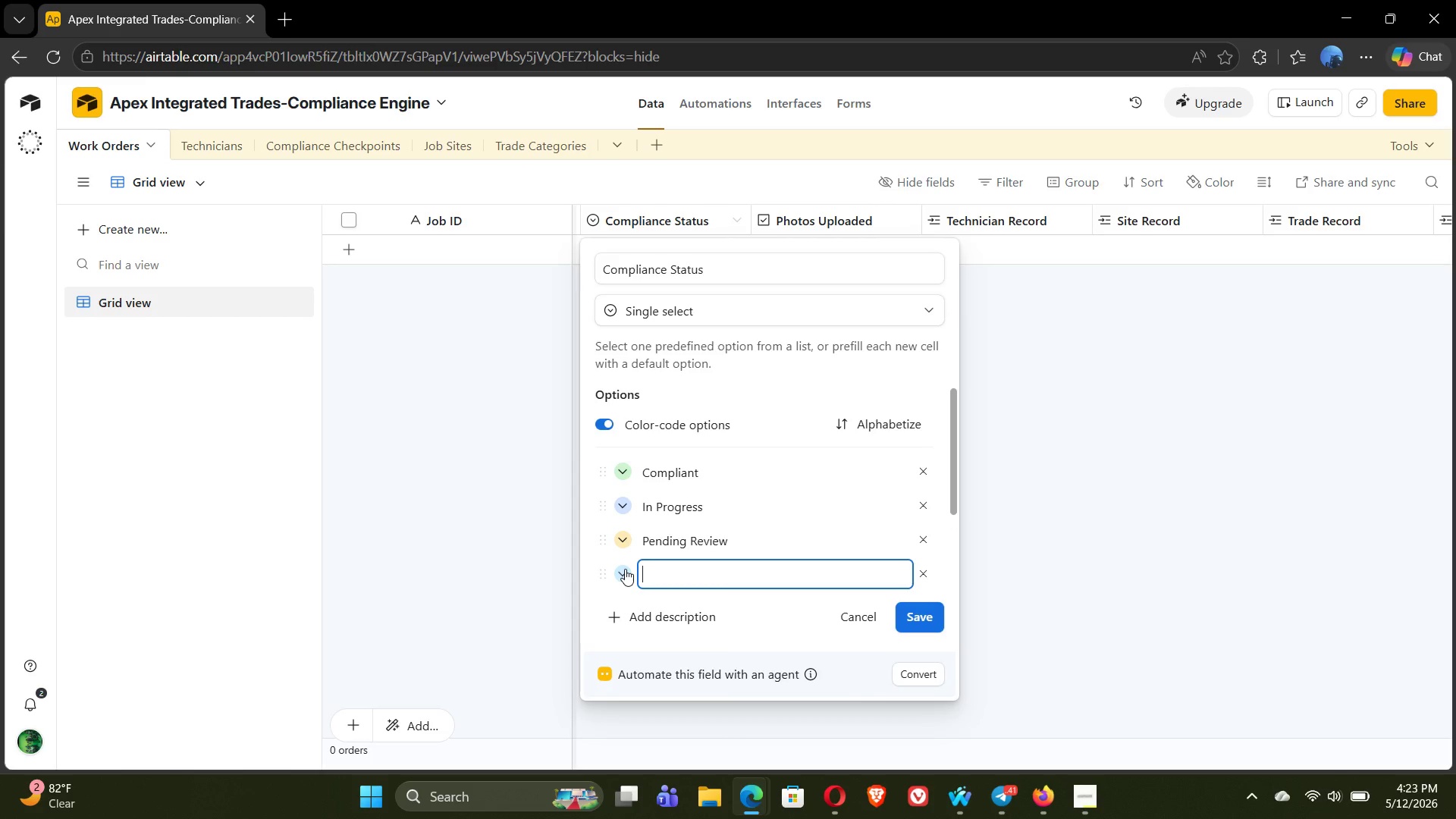 
type(Non-Compliant)
 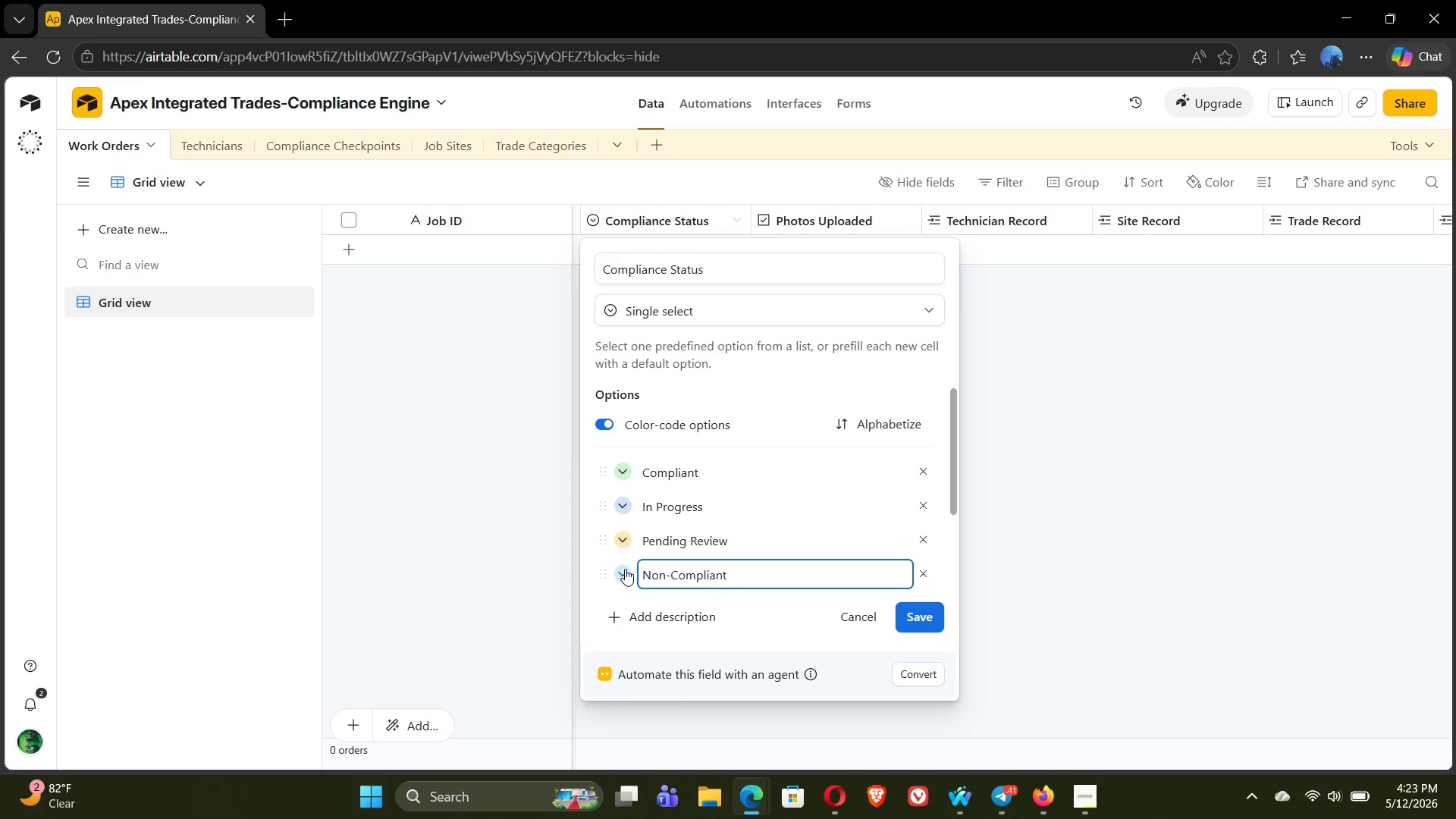 
left_click([622, 575])
 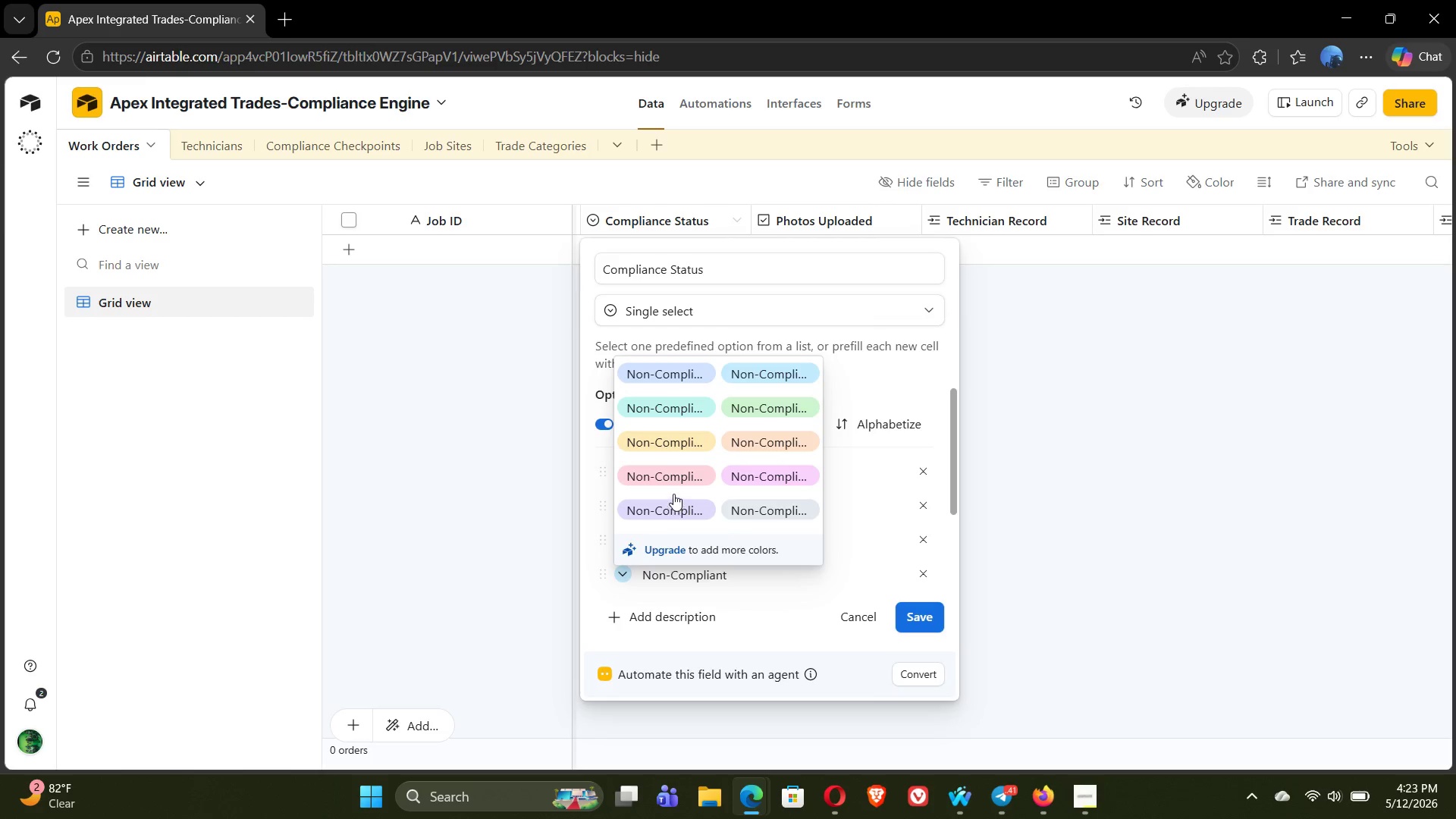 
left_click([673, 478])
 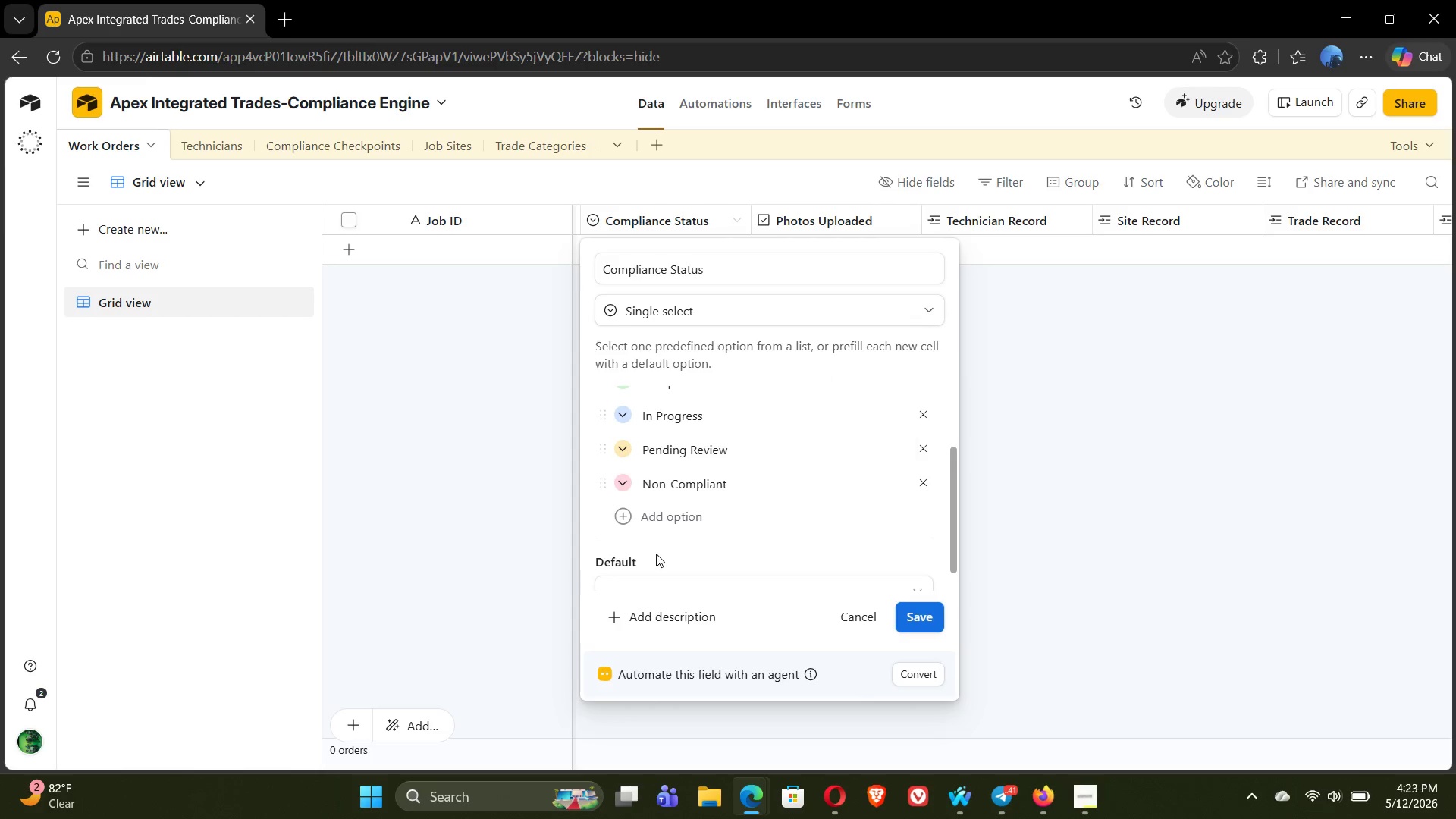 
left_click([621, 513])
 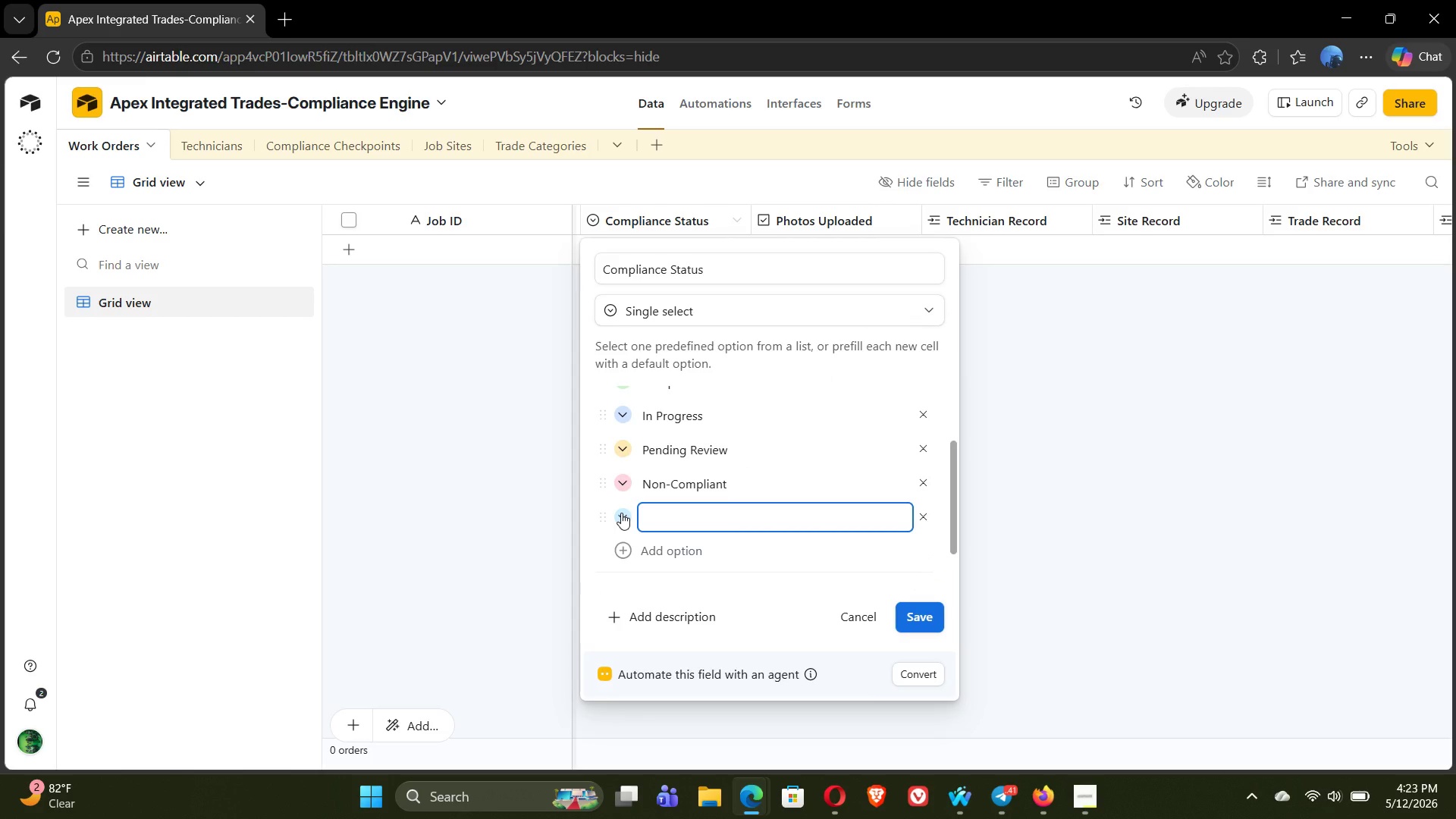 
type(Closed)
 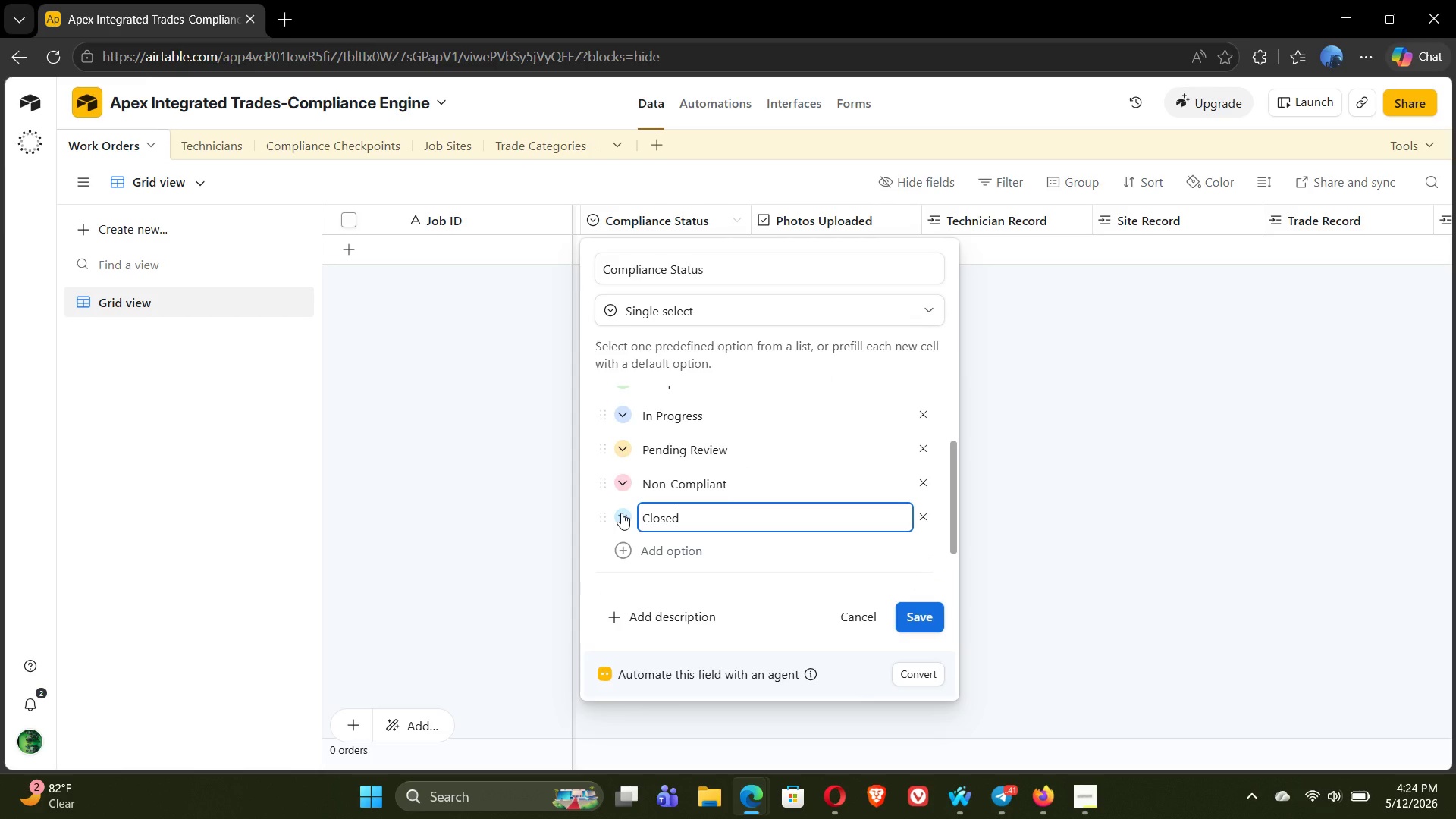 
left_click([621, 513])
 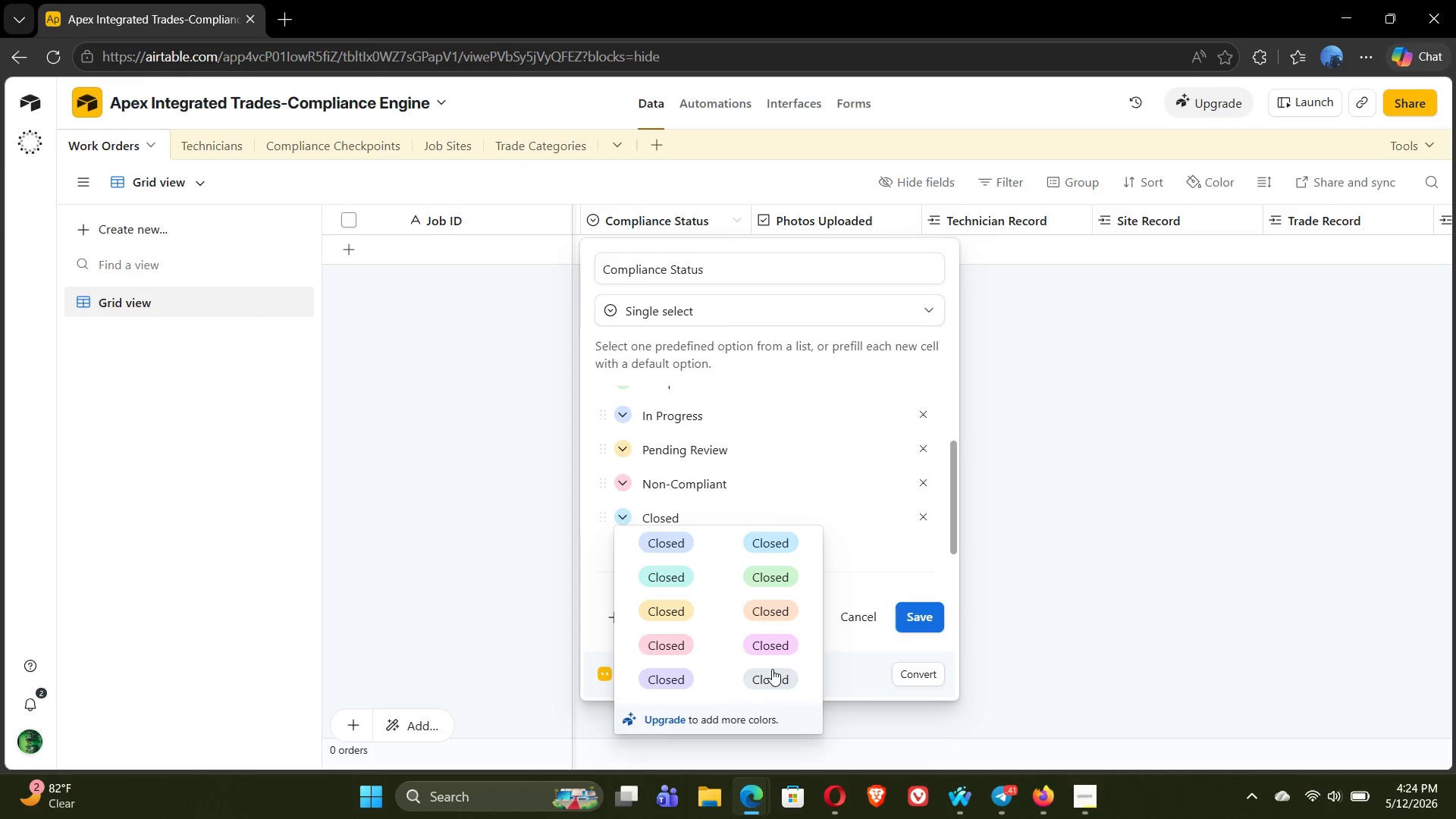 
left_click([773, 679])
 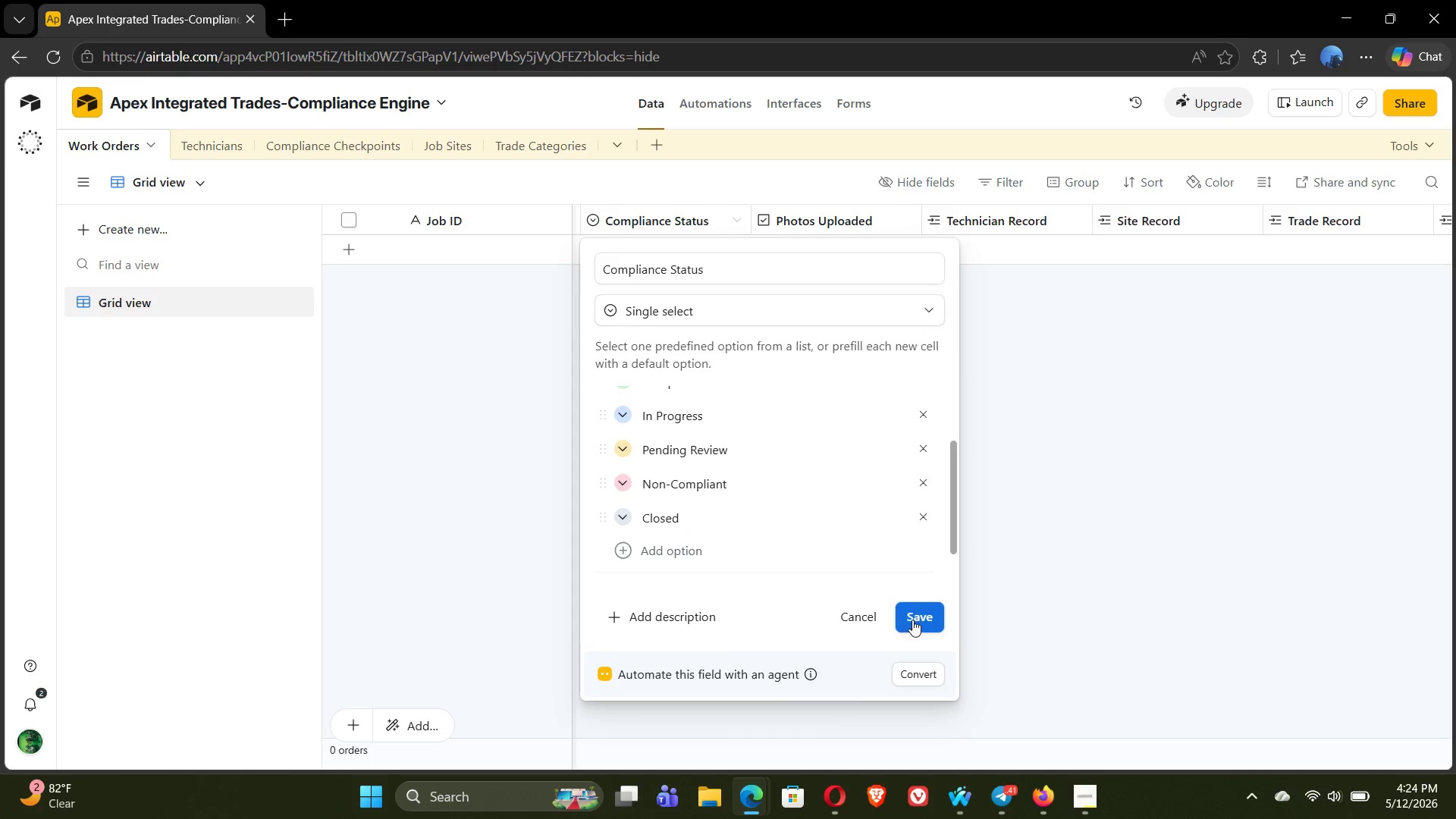 
left_click([919, 620])
 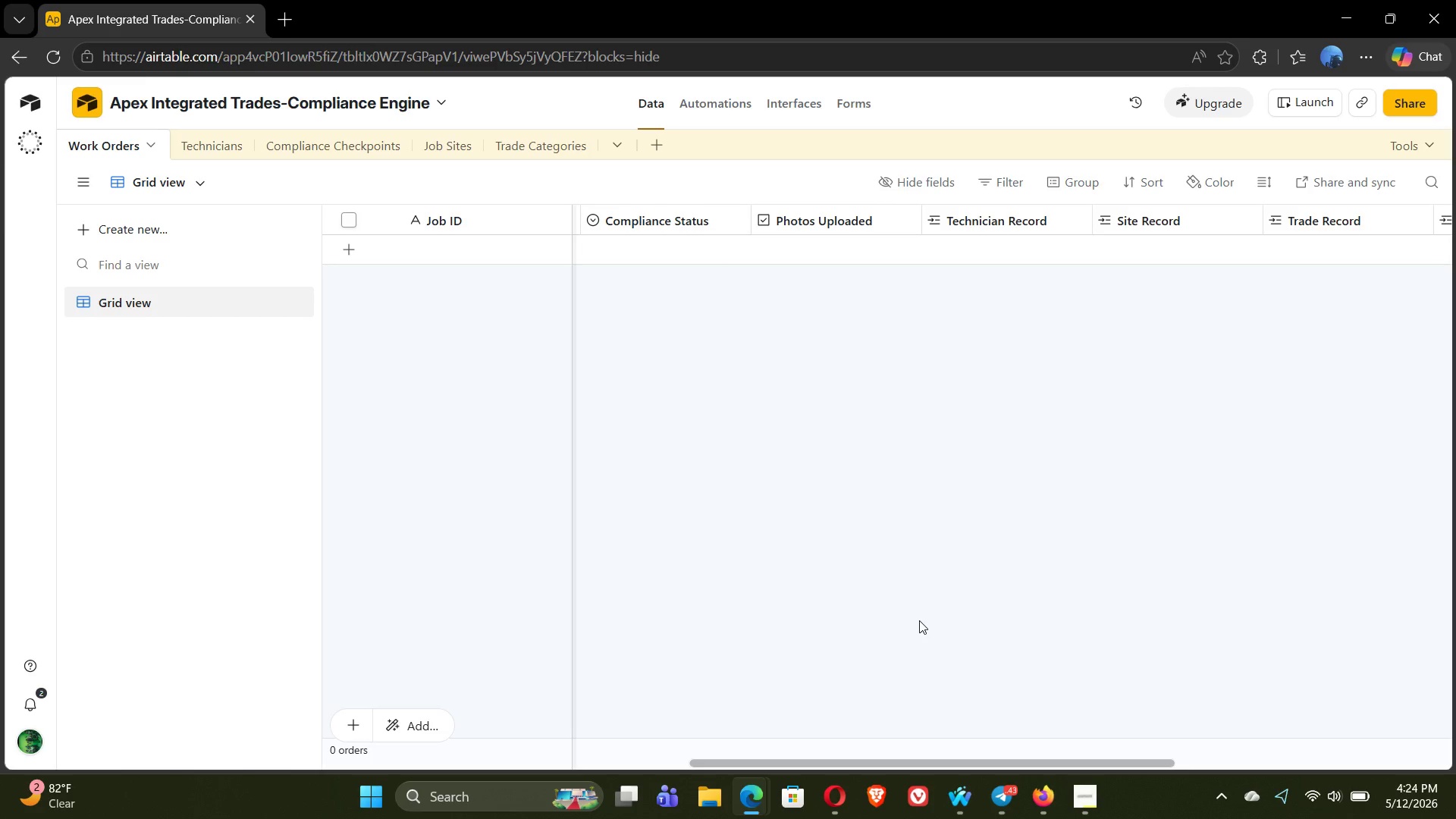 
wait(37.19)
 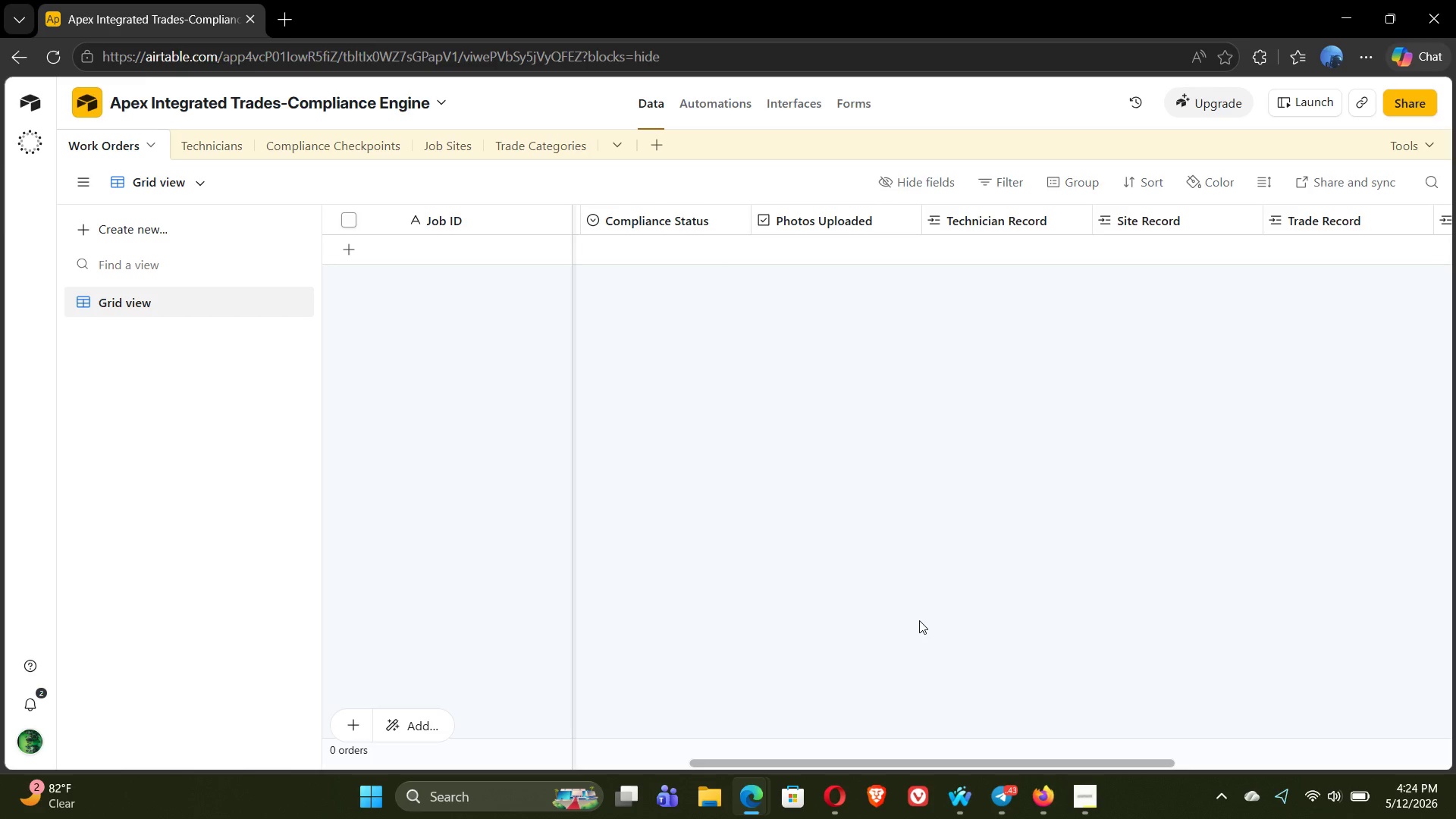 
left_click([221, 152])
 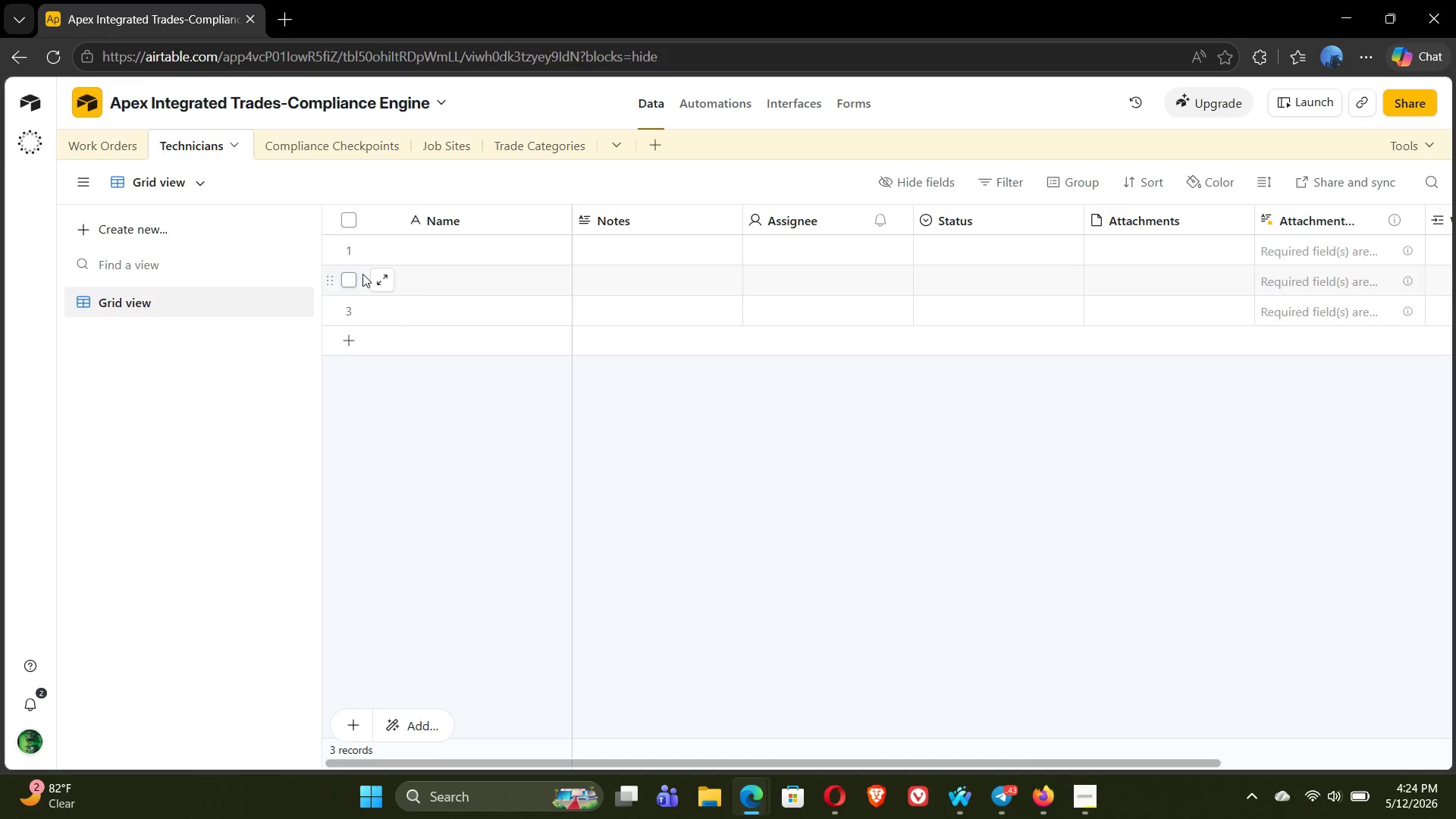 
left_click([351, 249])
 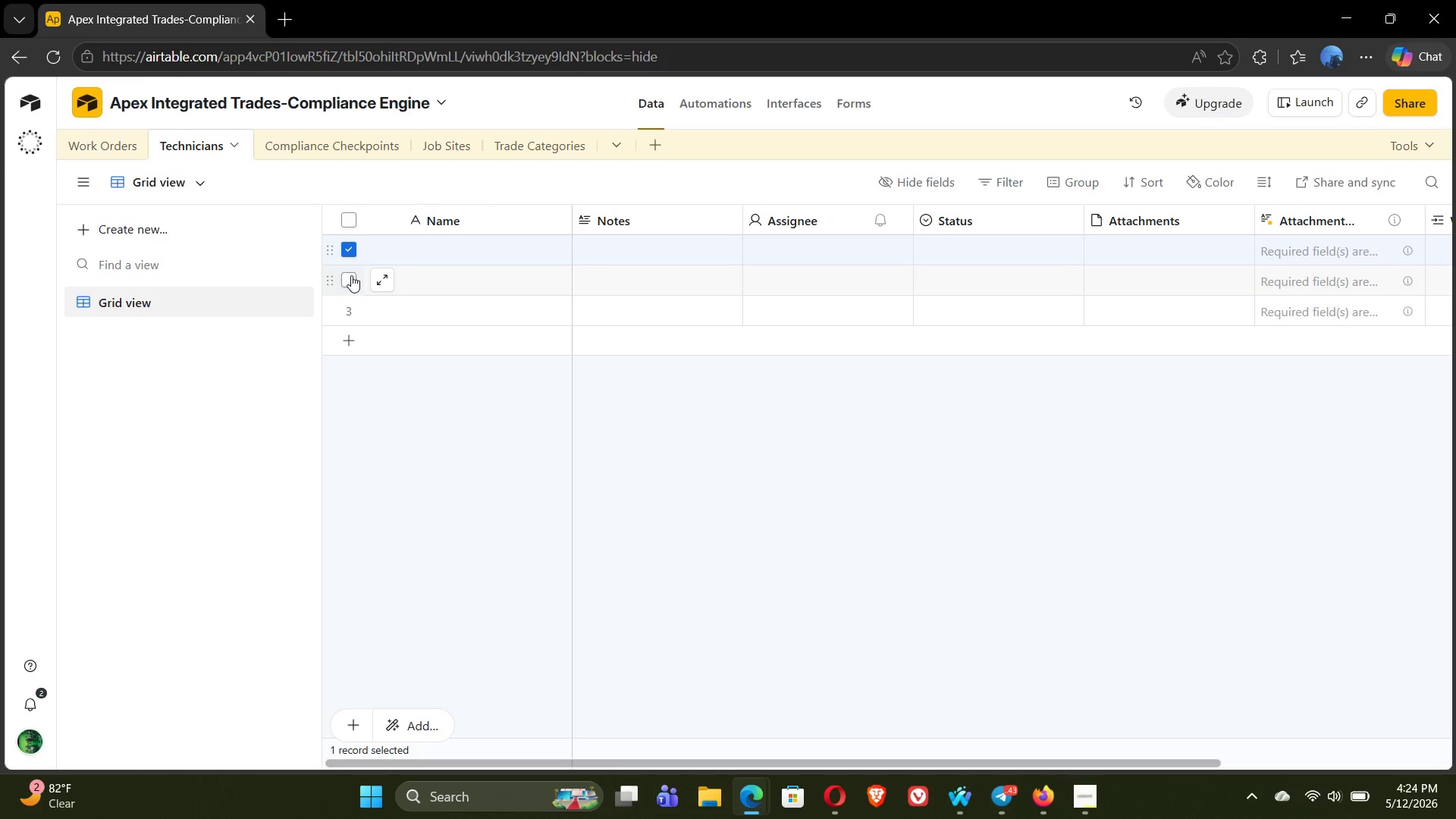 
left_click([351, 275])
 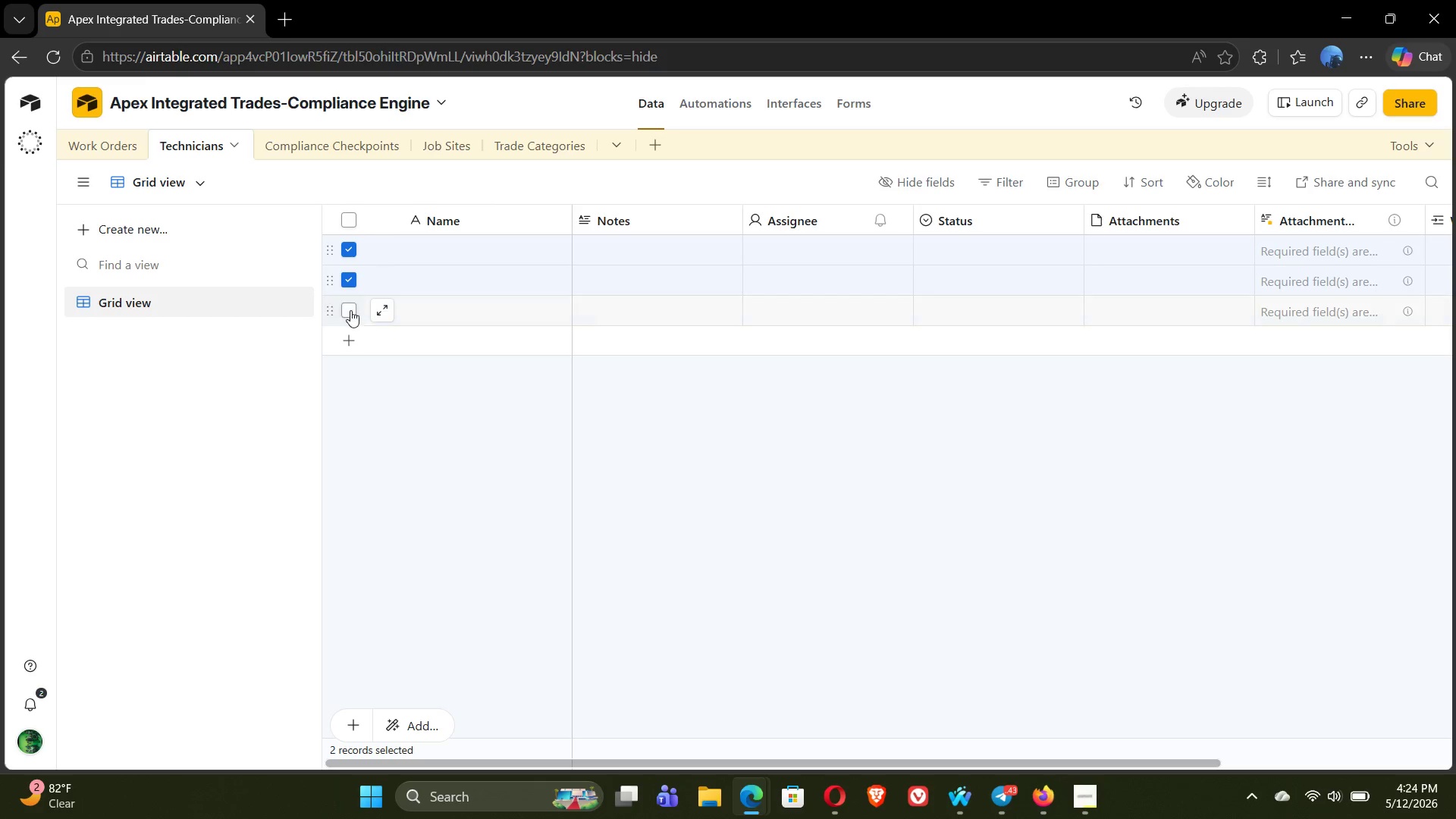 
left_click([350, 312])
 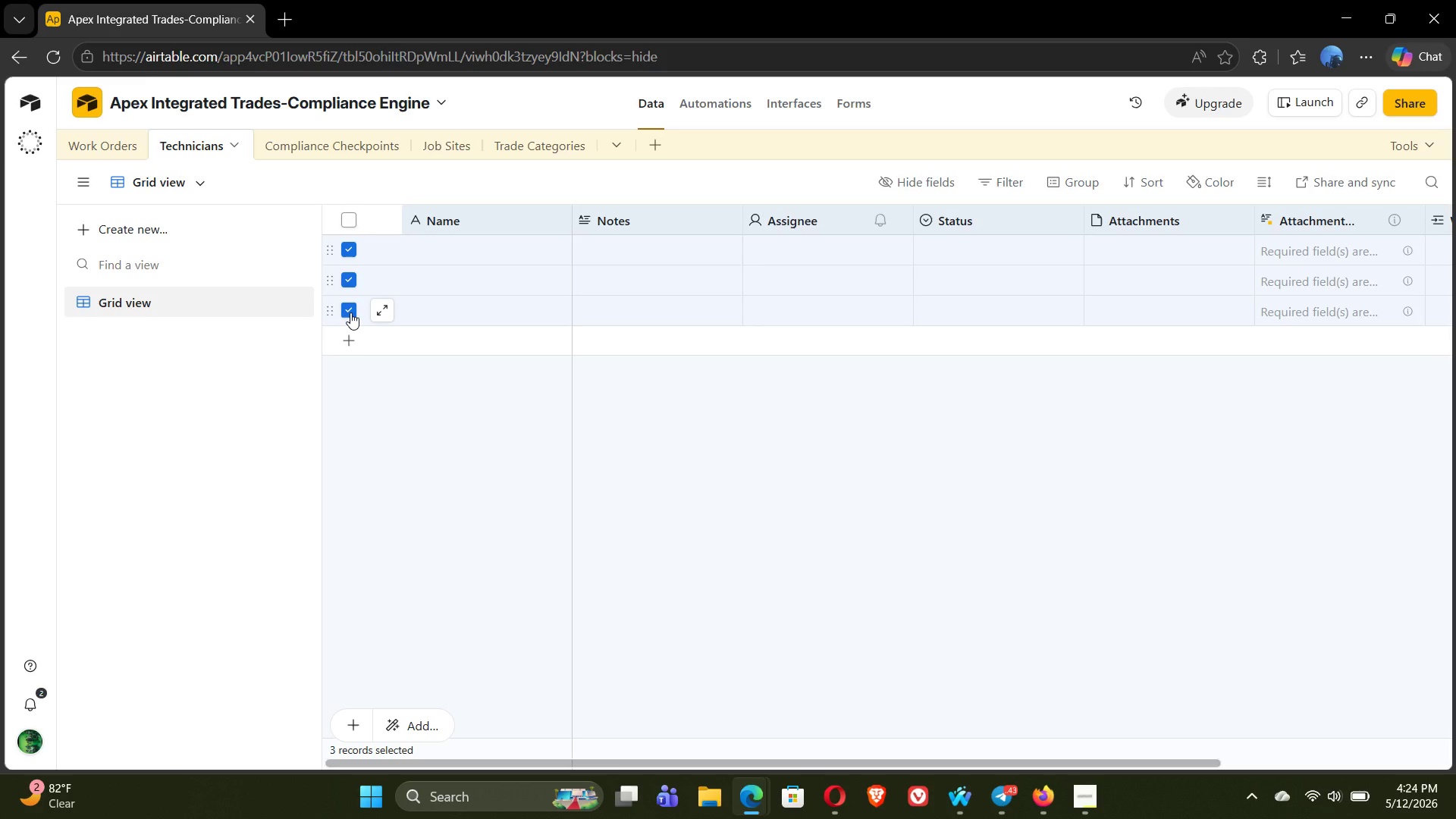 
right_click([350, 312])
 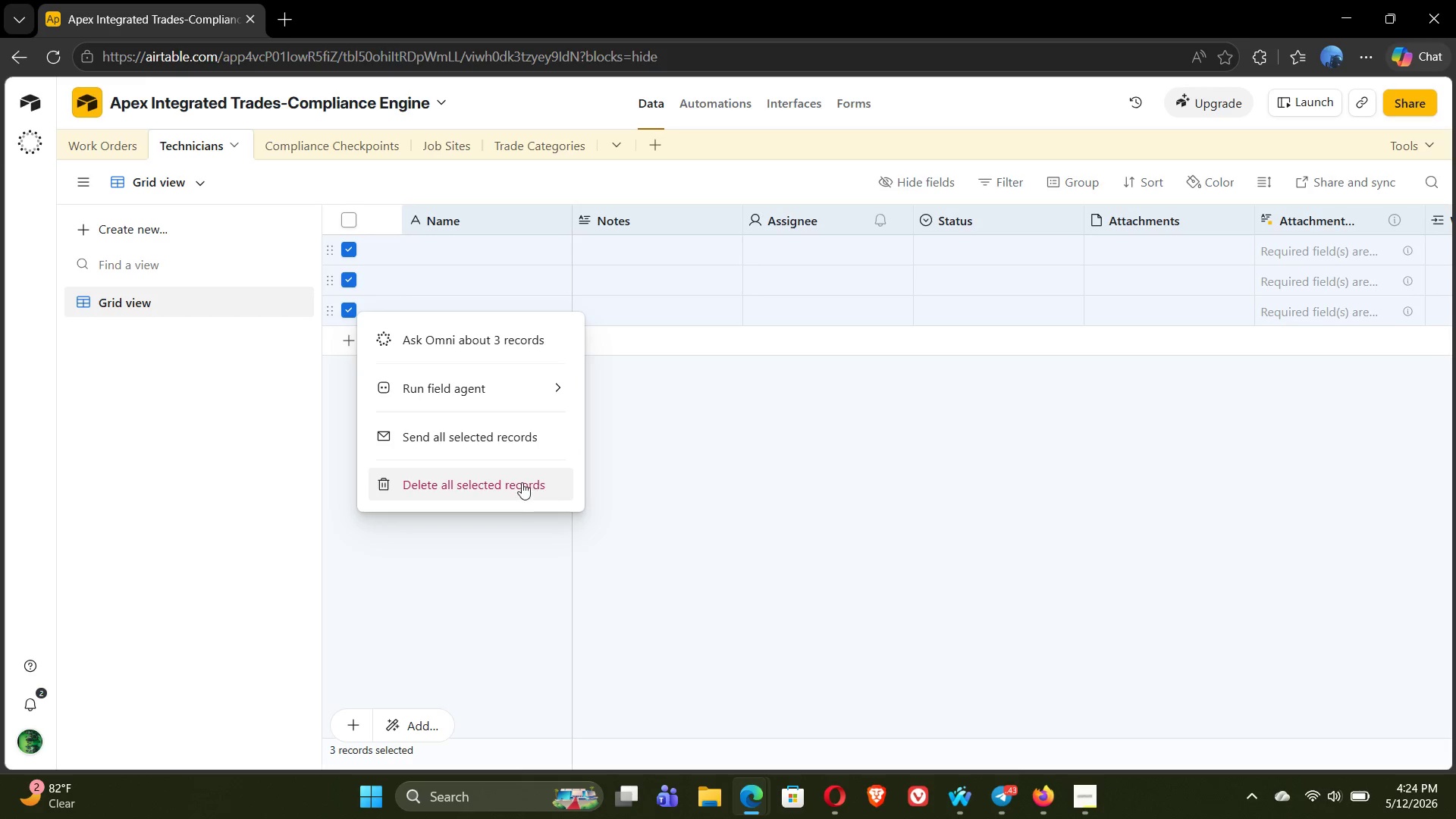 
left_click([506, 485])
 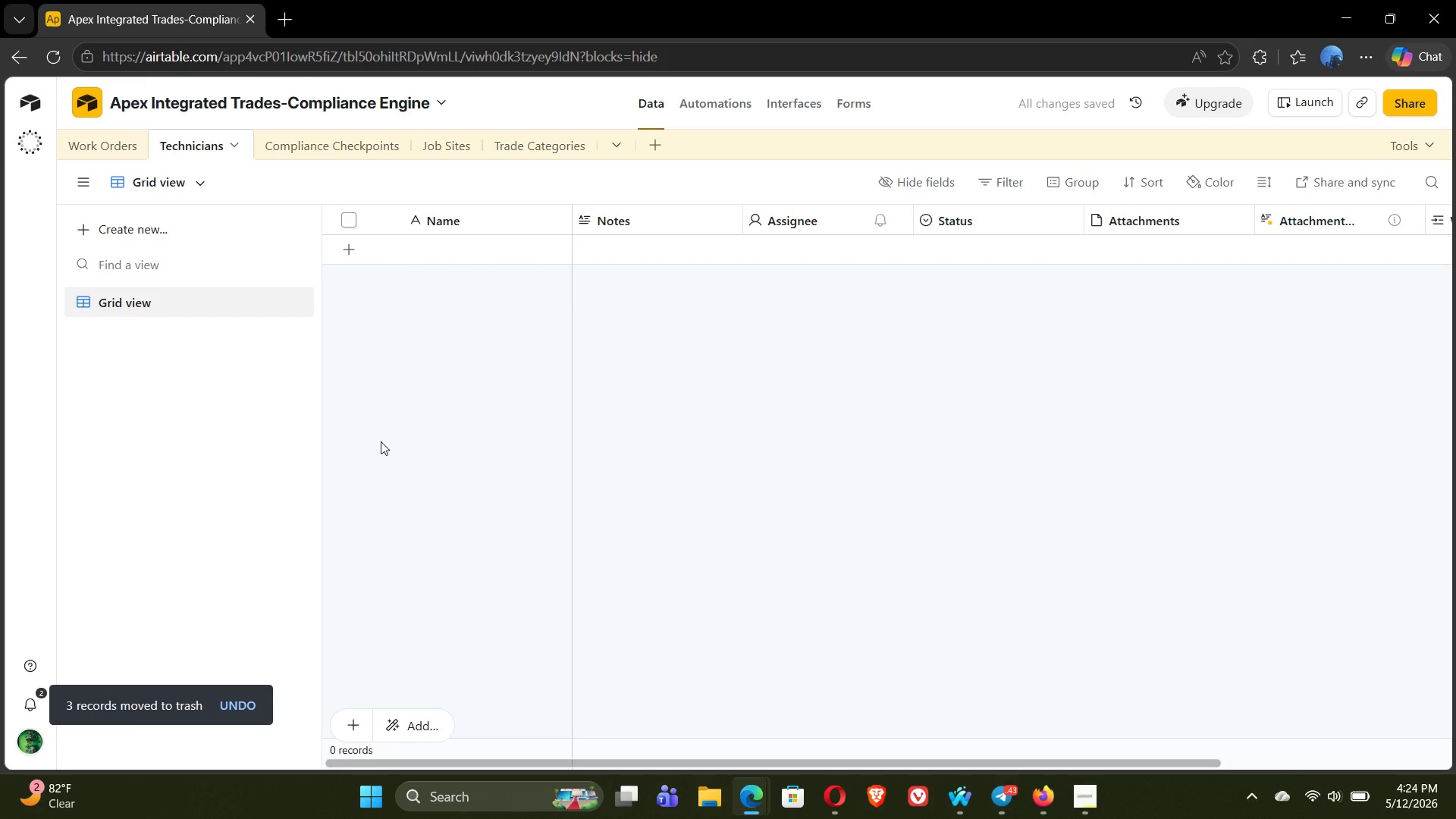 
wait(8.86)
 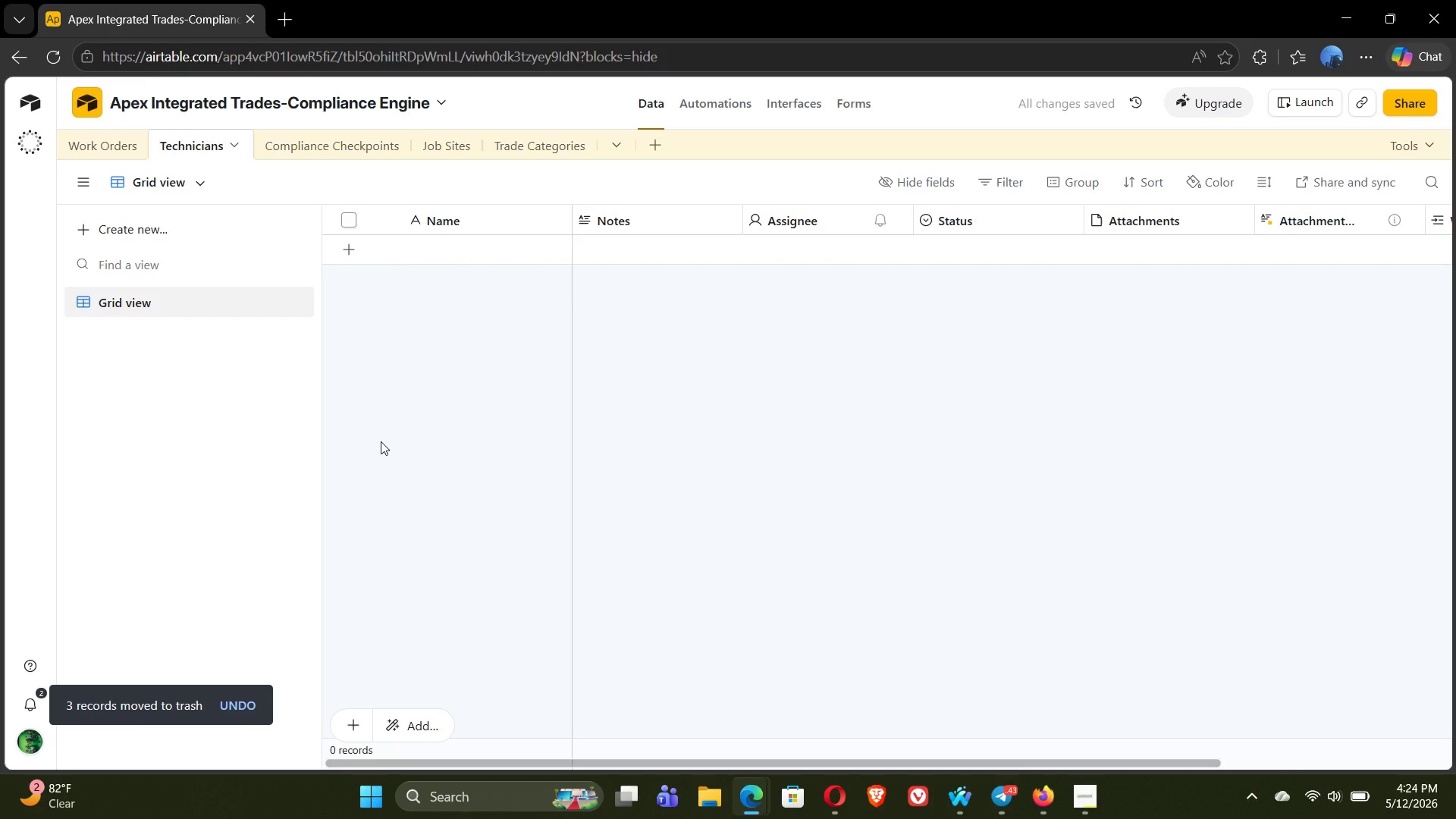 
double_click([452, 219])
 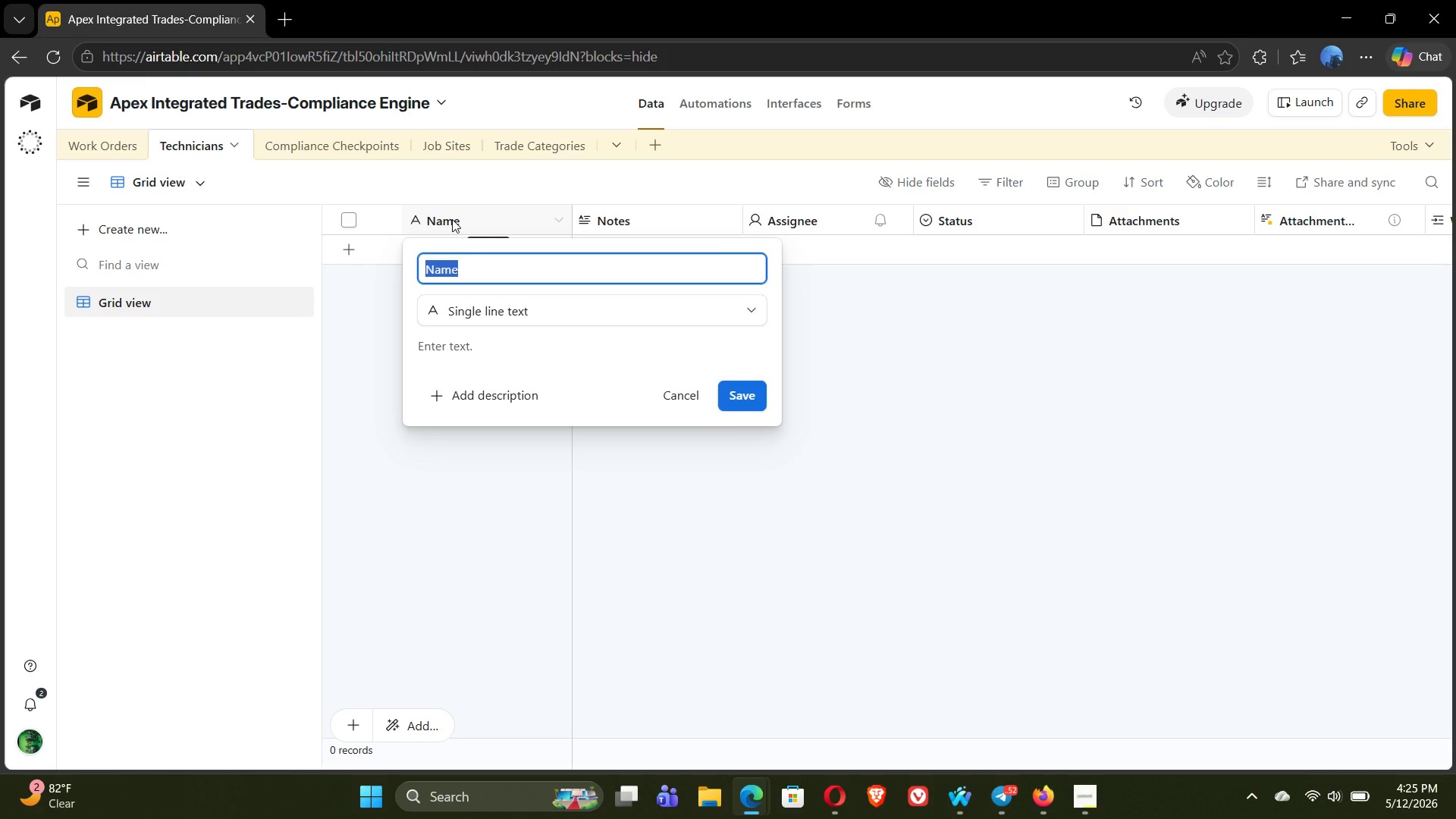 
type(Technician Name)
 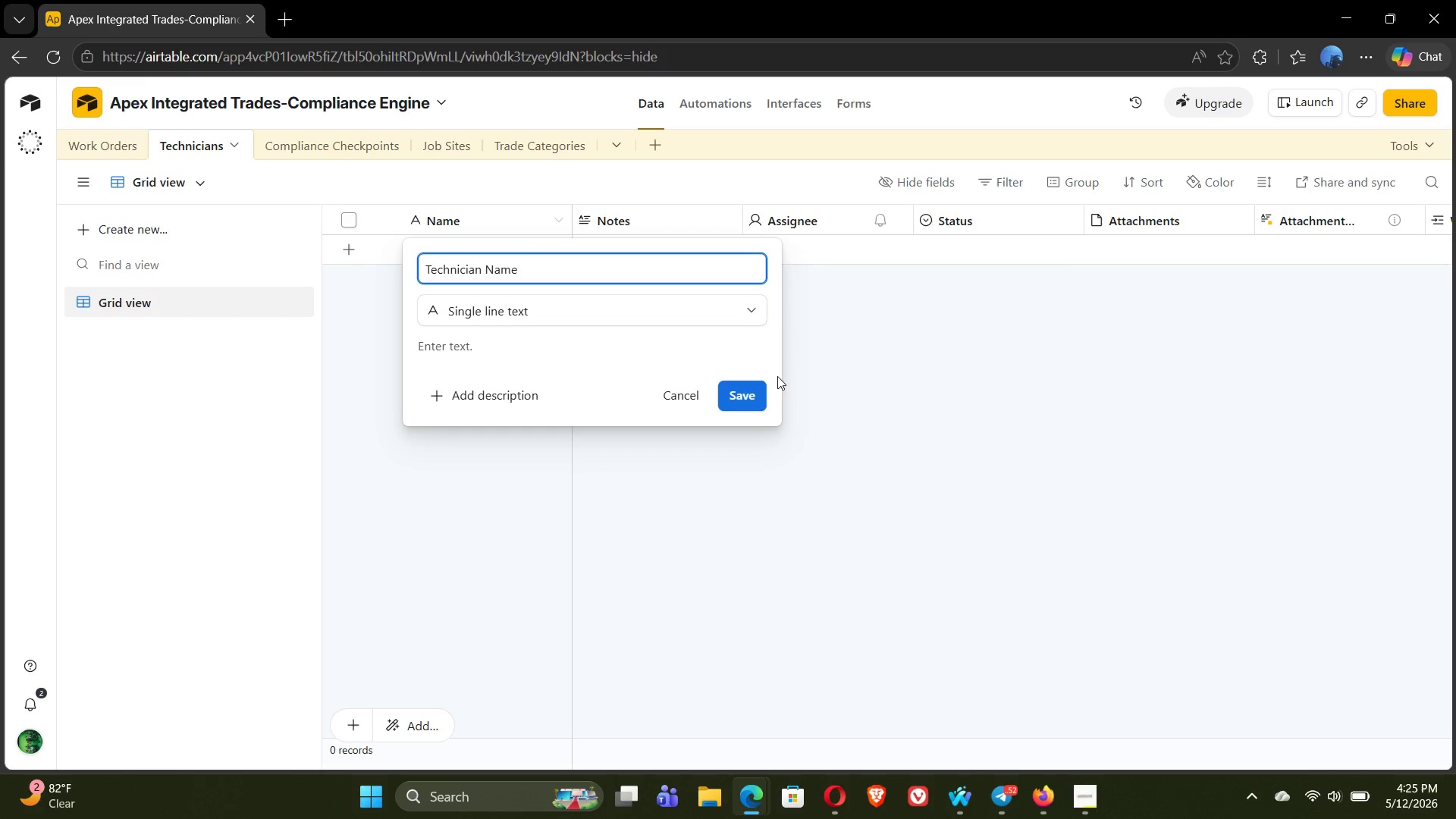 
left_click([738, 393])
 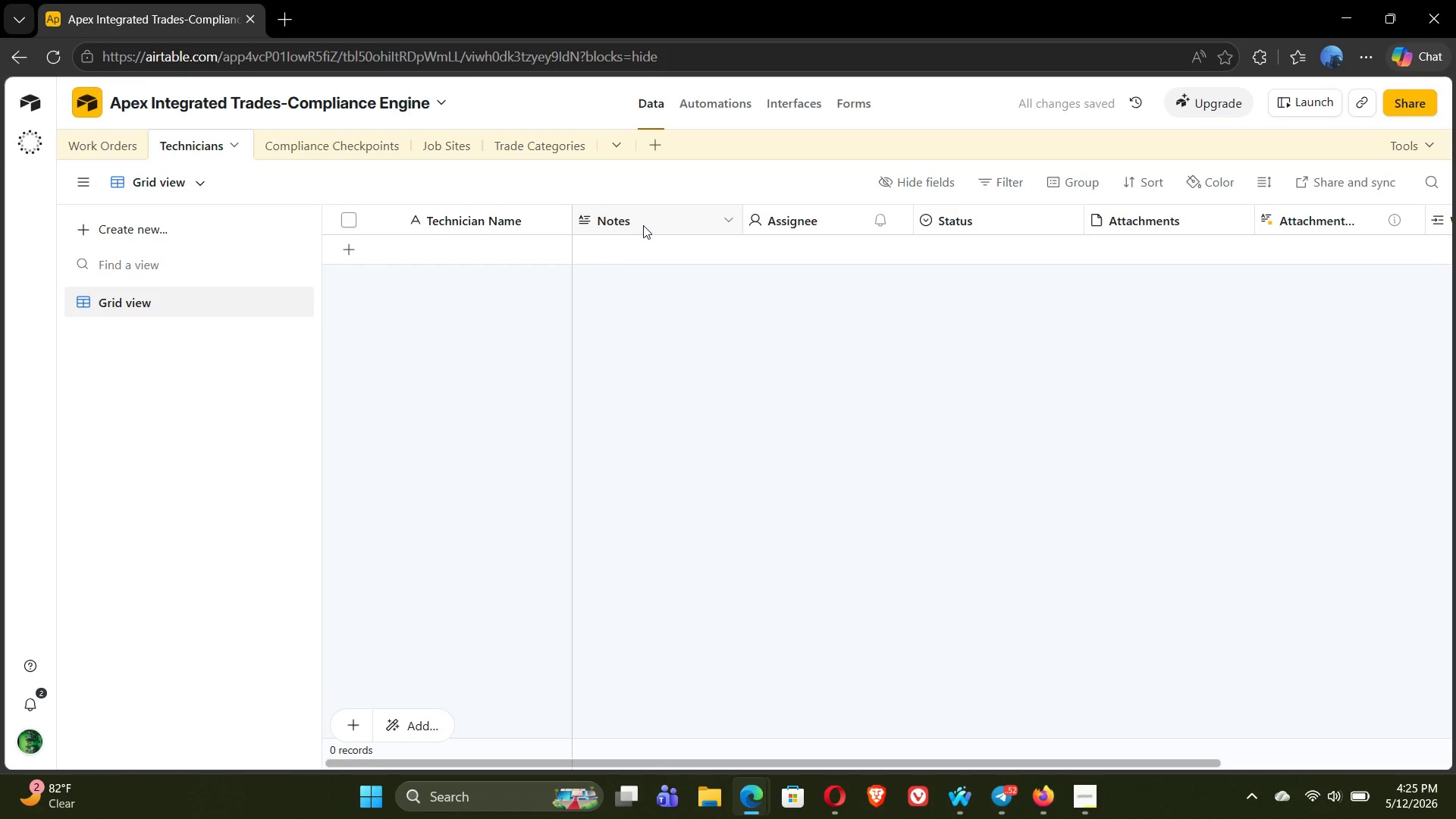 
double_click([629, 224])
 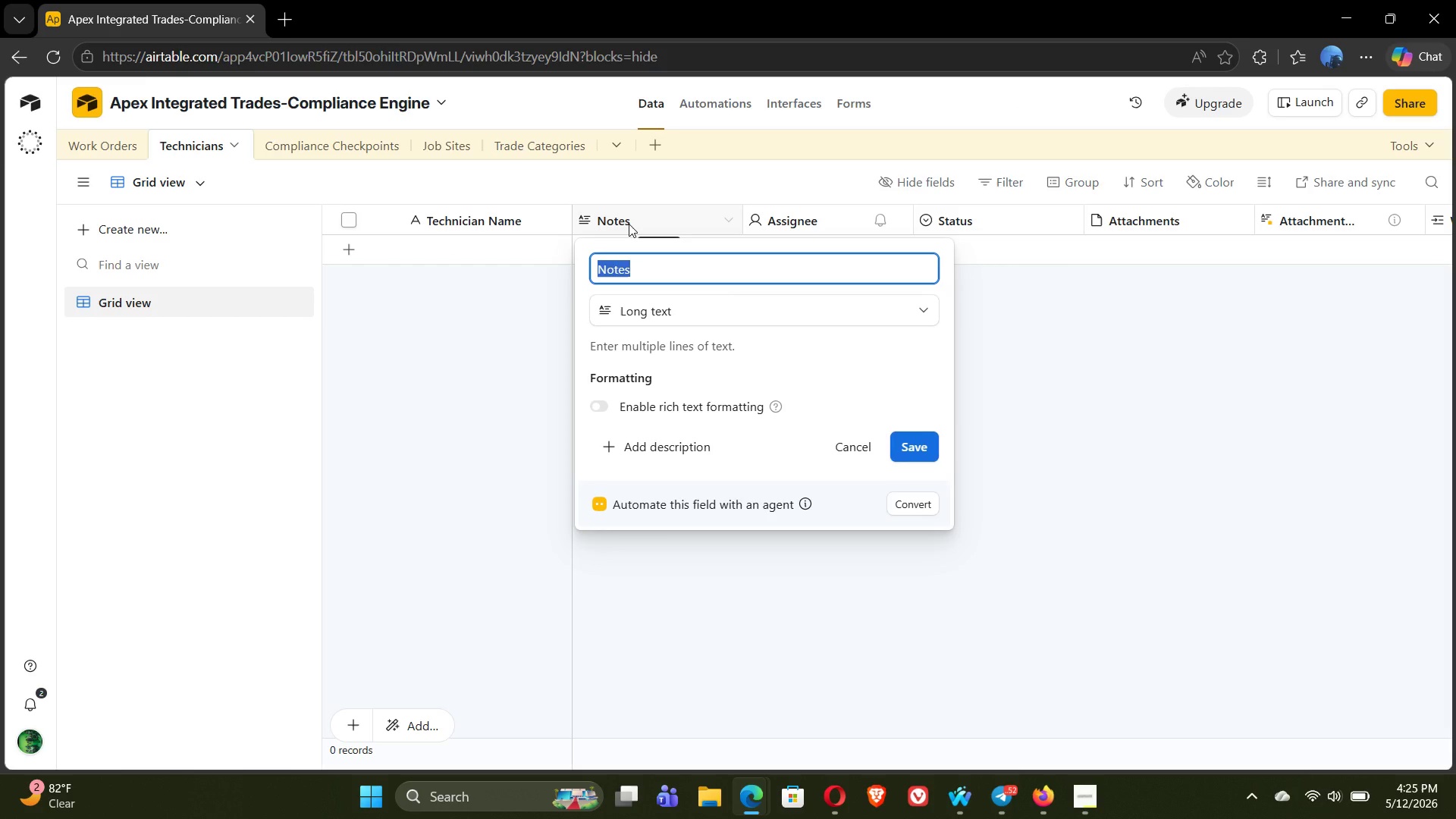 
type(Trade Specialty)
 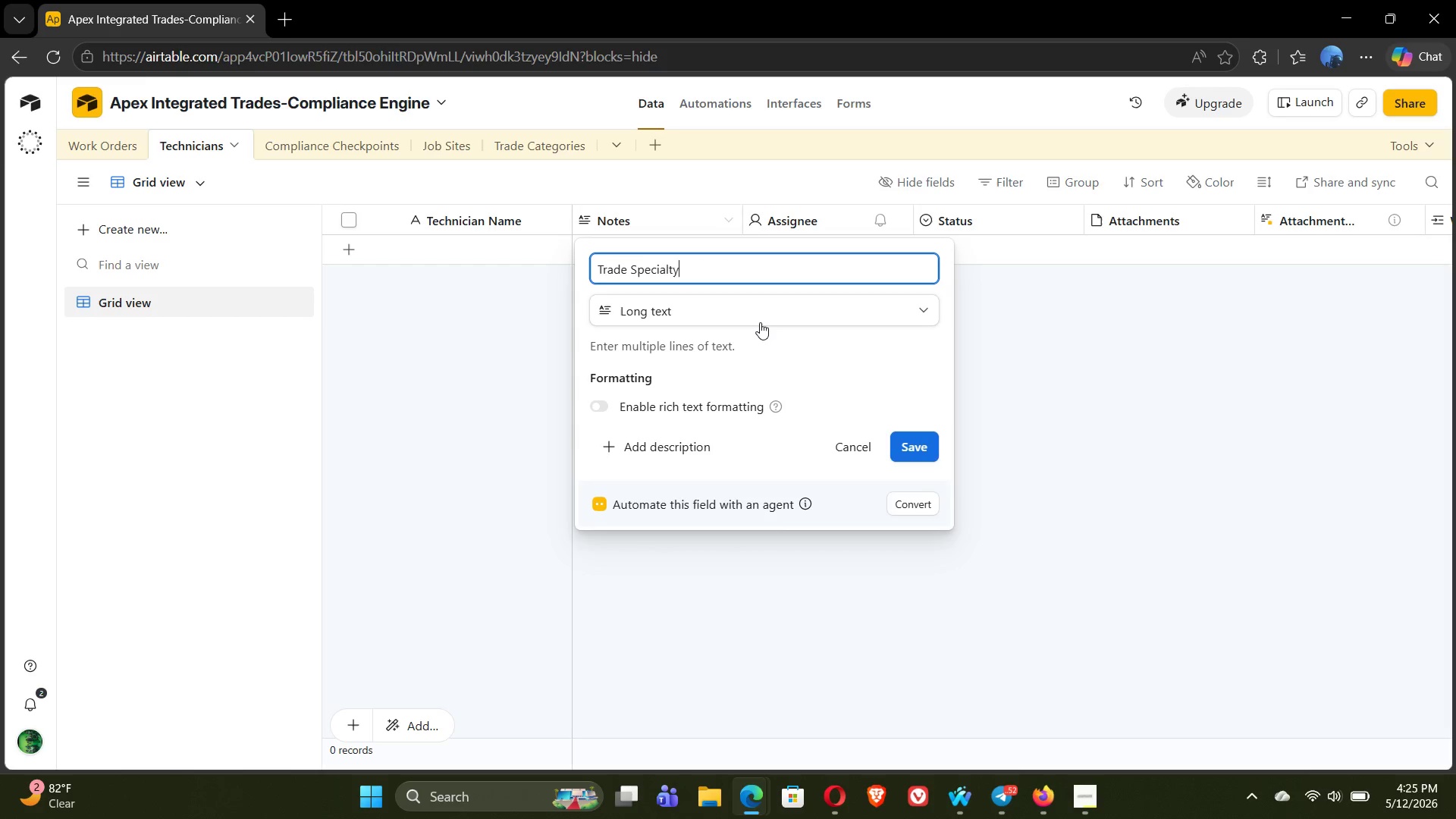 
left_click([831, 318])
 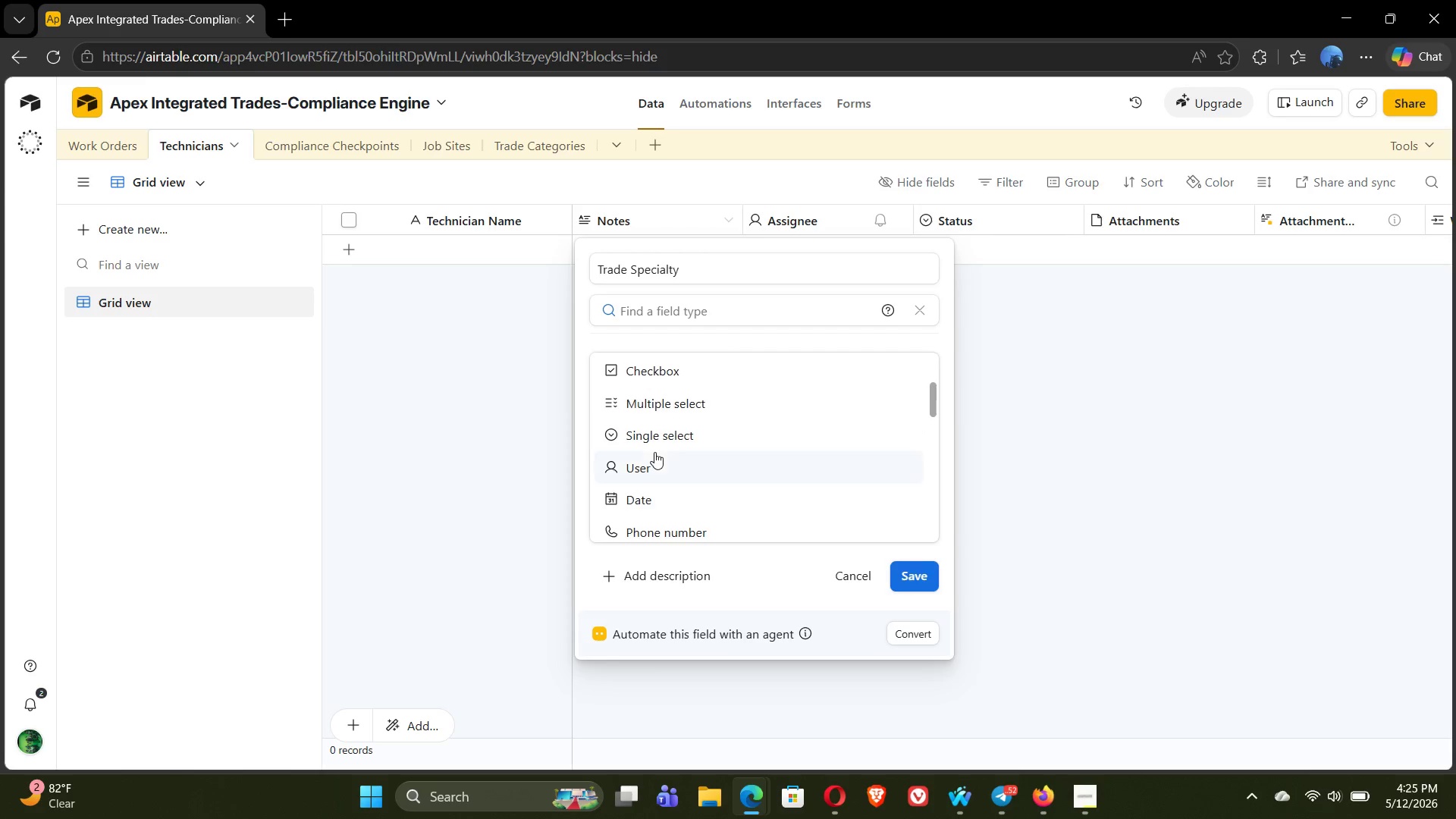 
left_click([680, 443])
 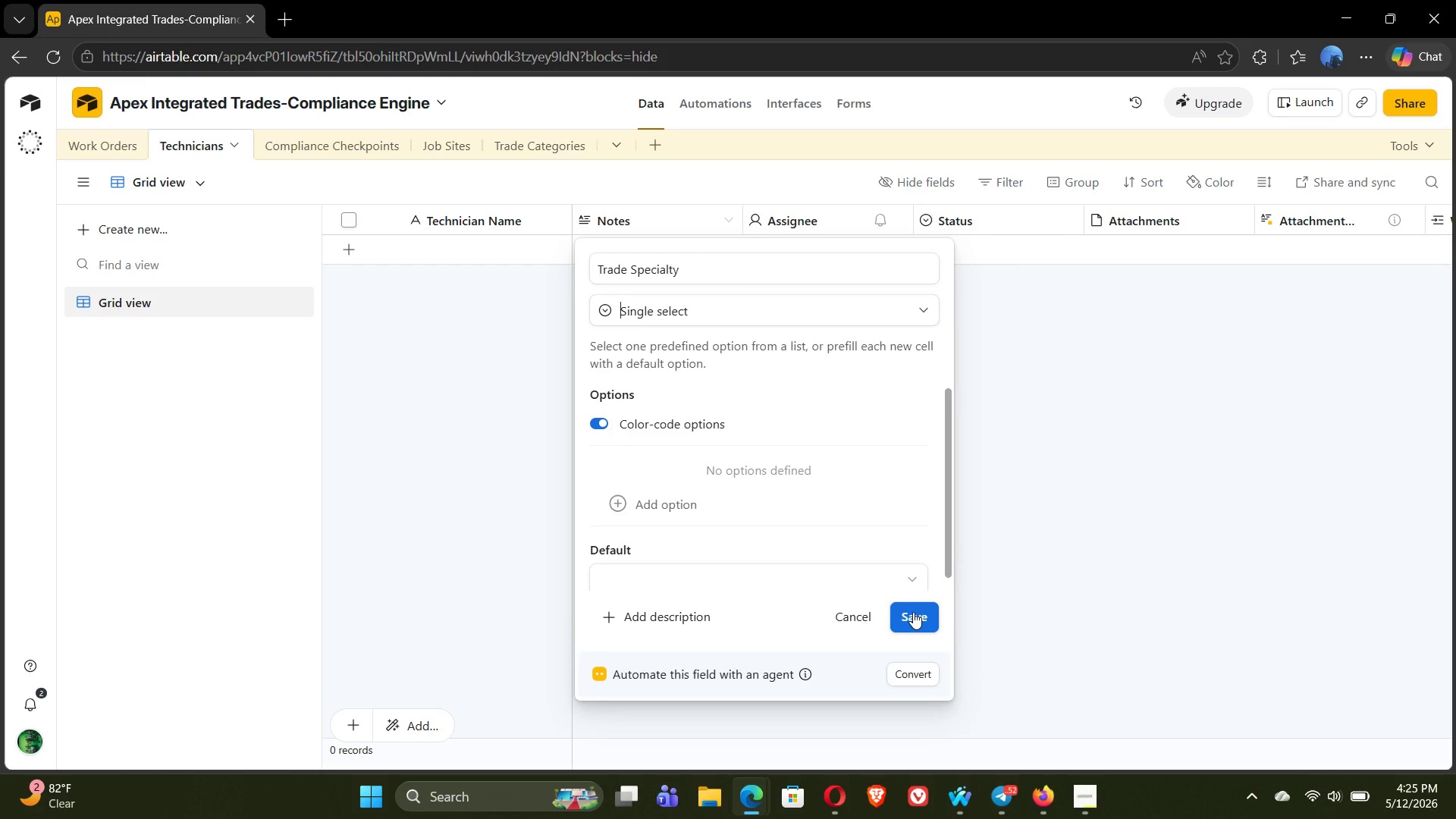 
wait(13.73)
 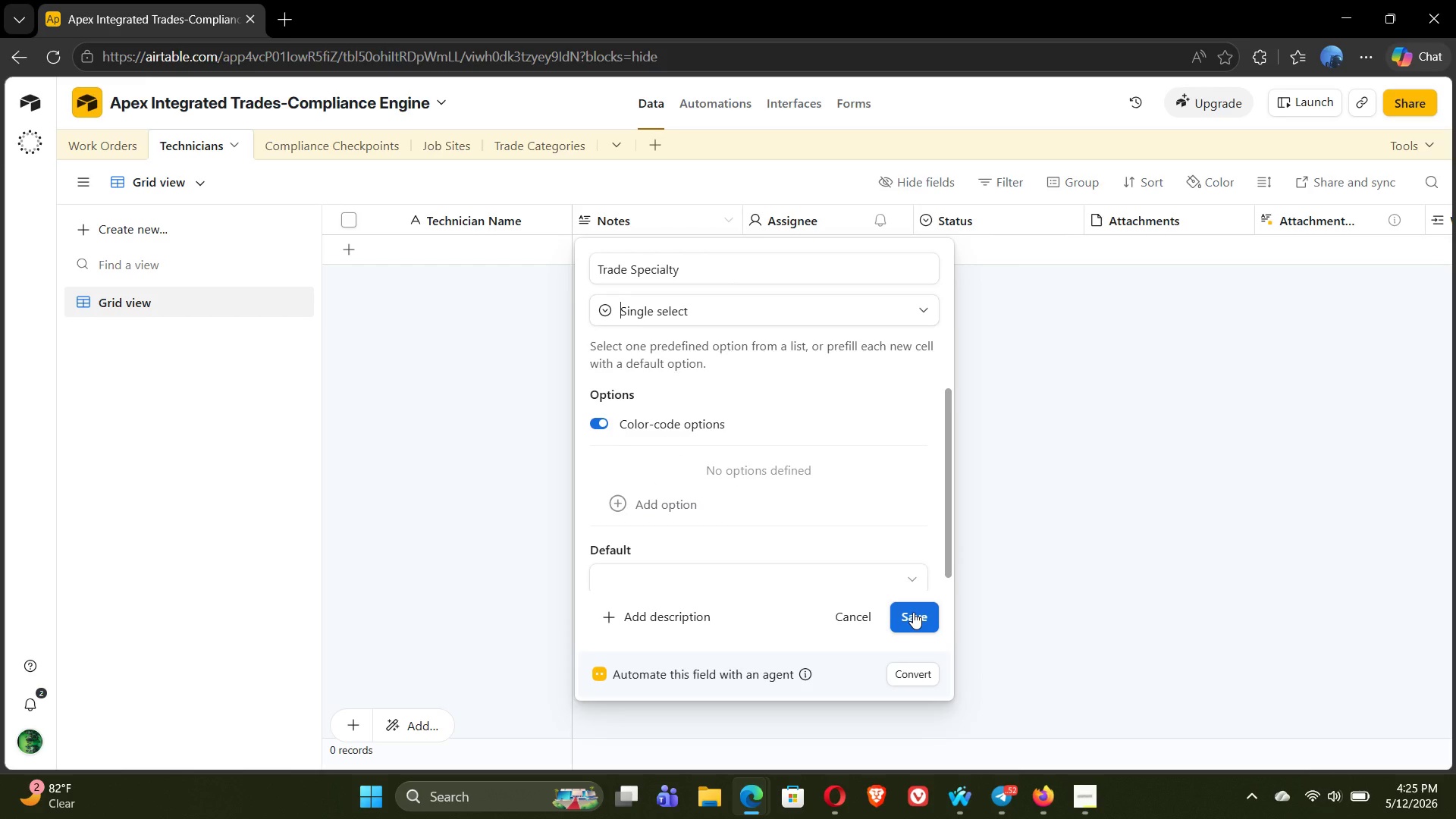 
left_click([911, 618])
 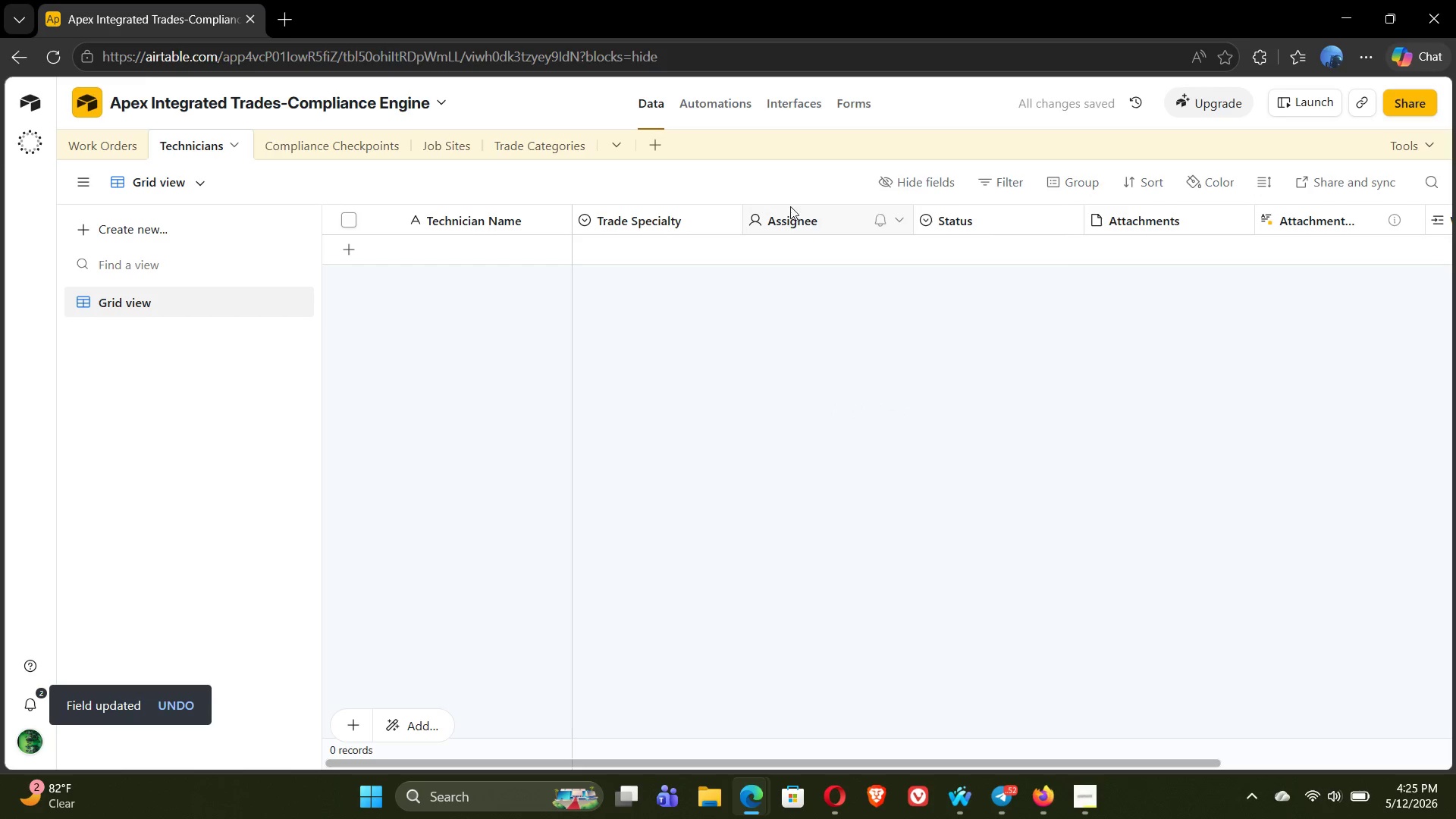 
double_click([793, 221])
 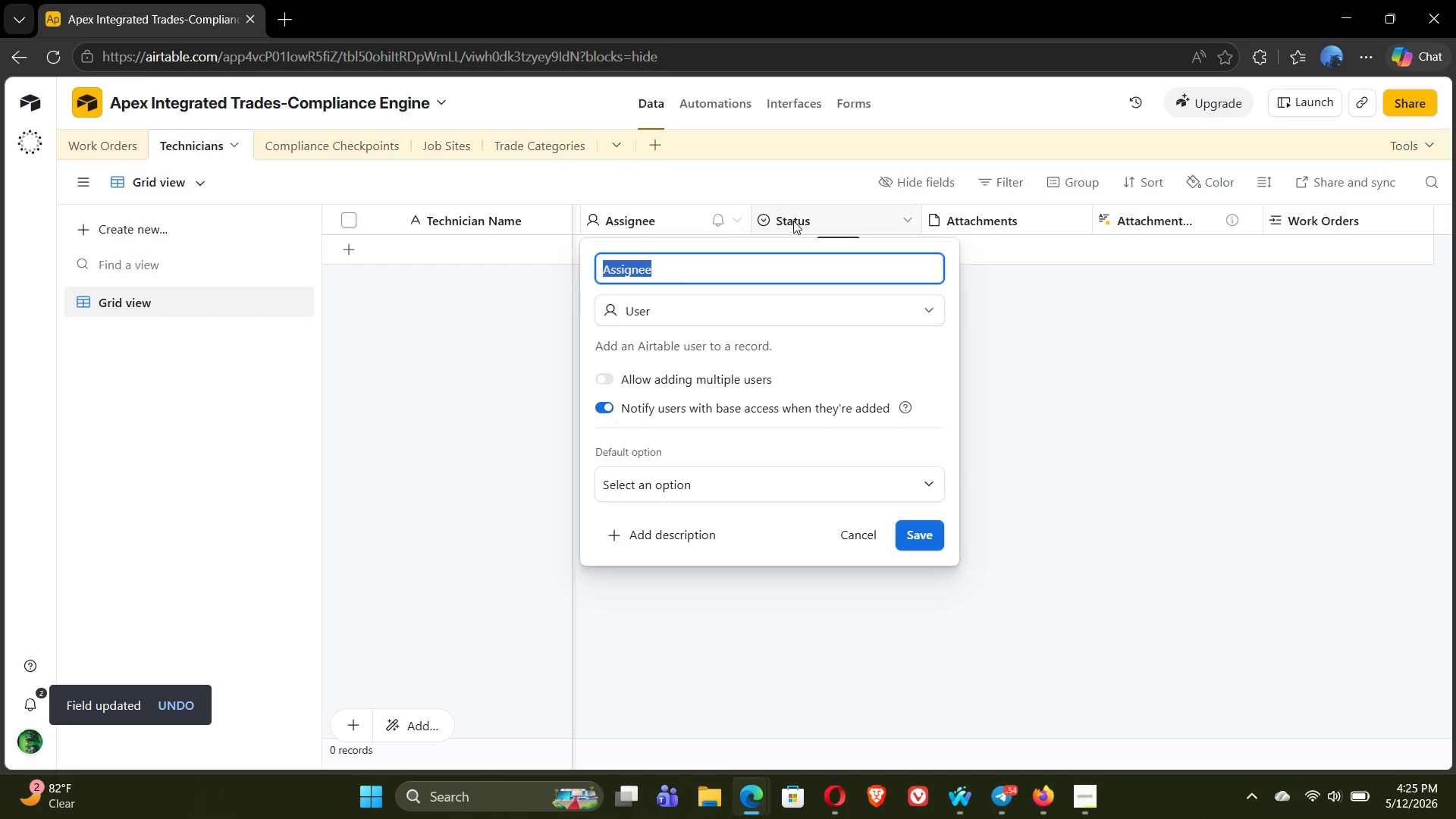 
type(Certification :)
key(Backspace)
type(Level)
 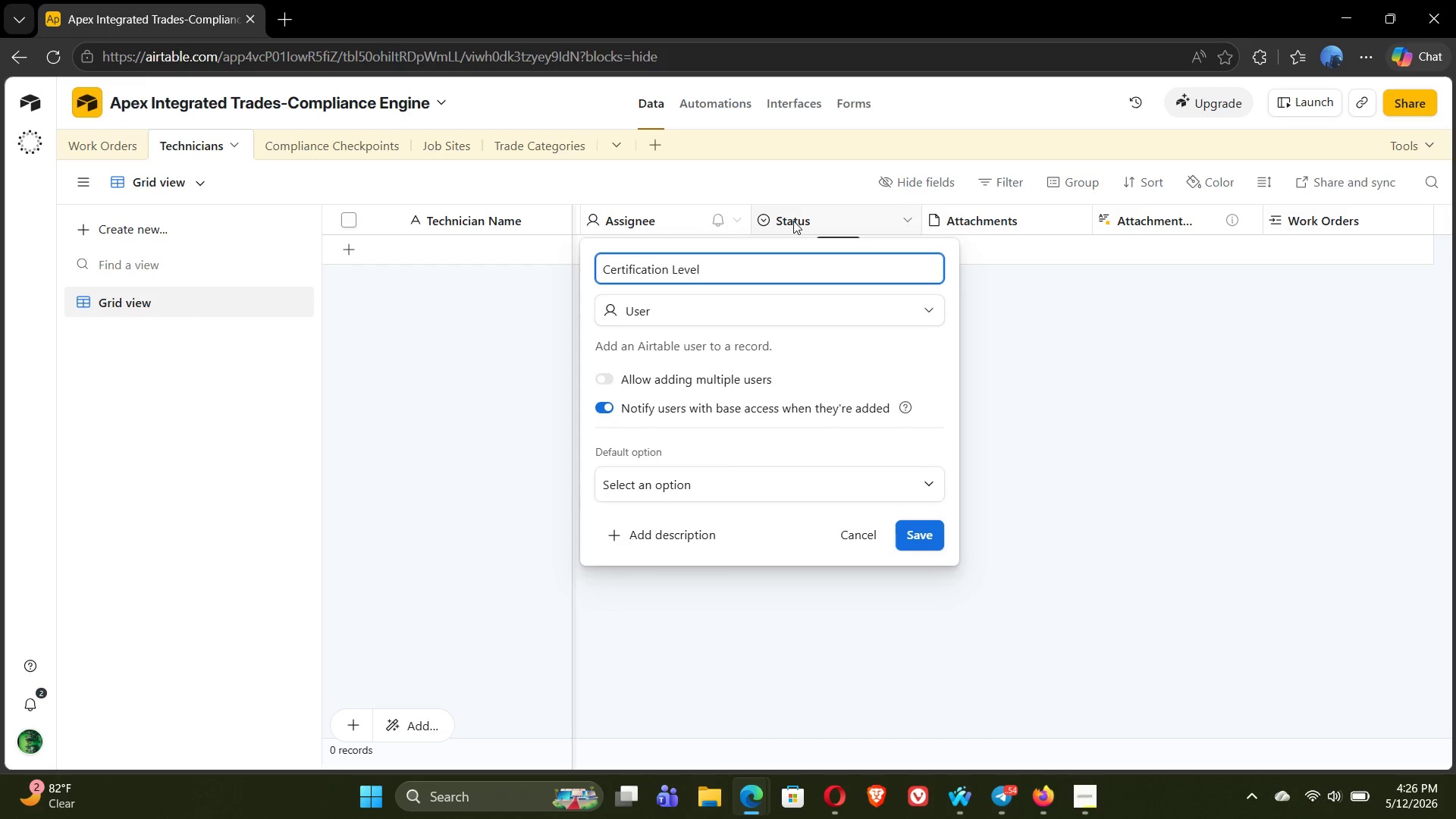 
left_click([802, 302])
 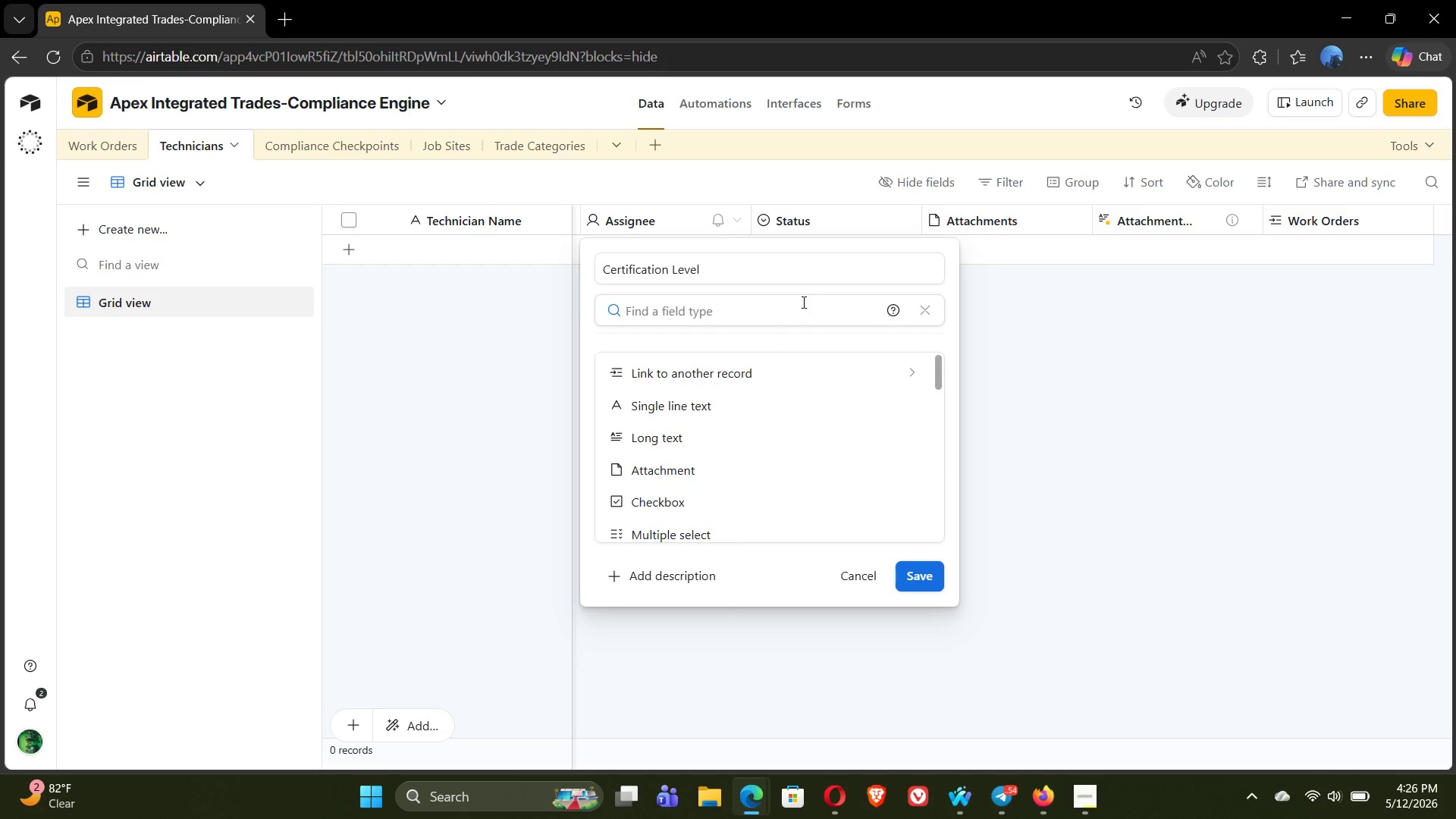 
type(sin)
 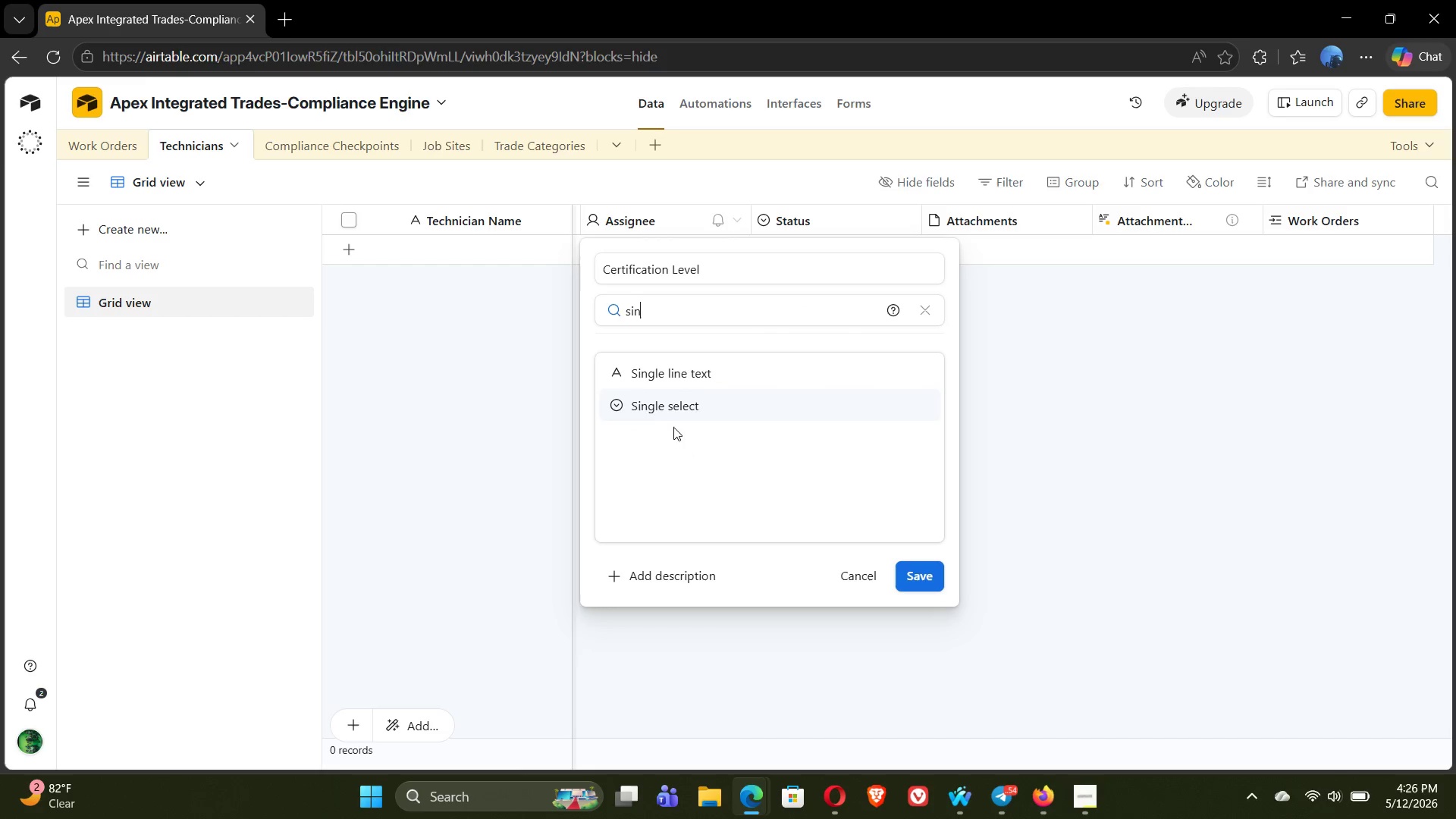 
left_click([676, 411])
 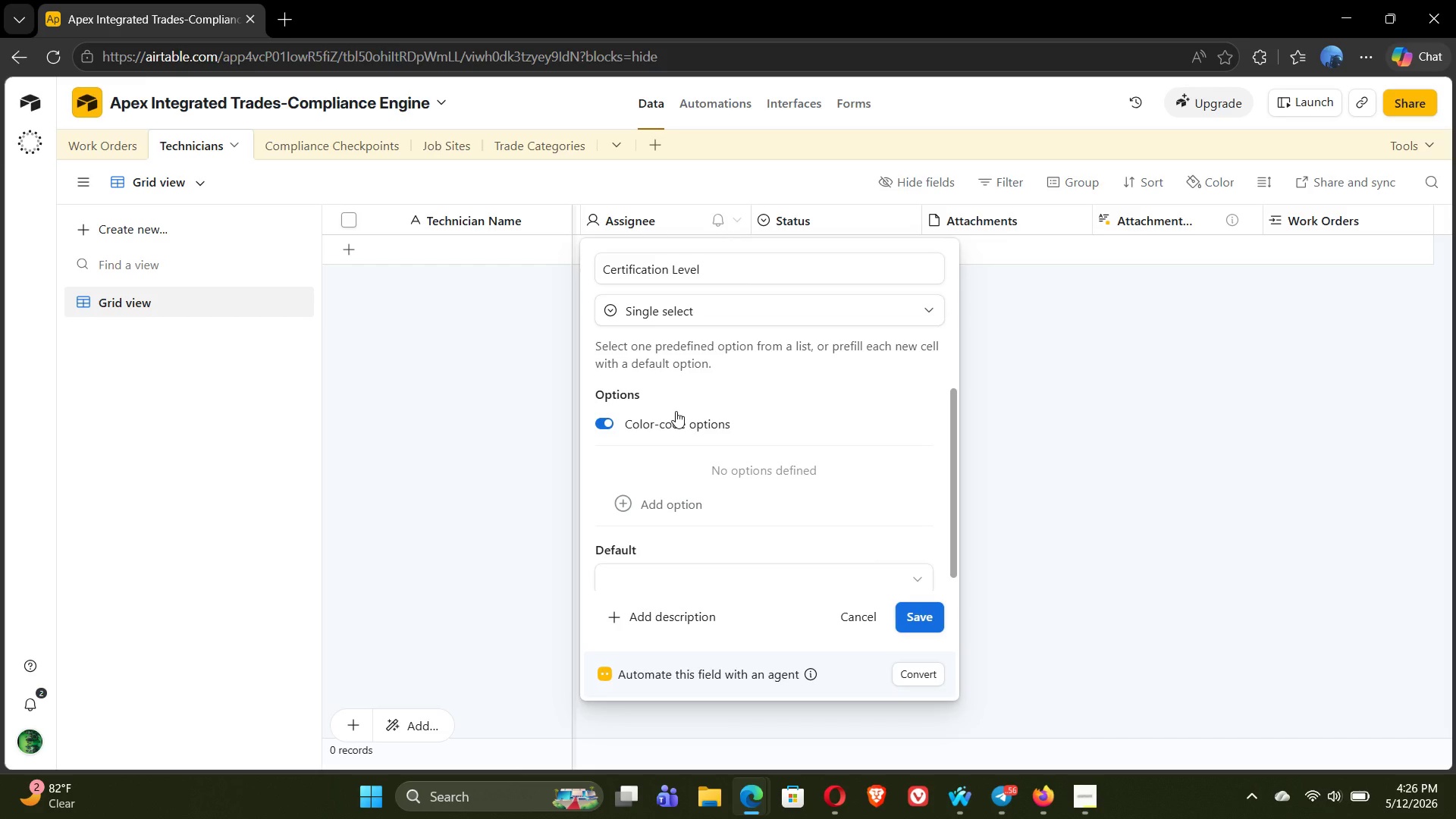 
wait(33.5)
 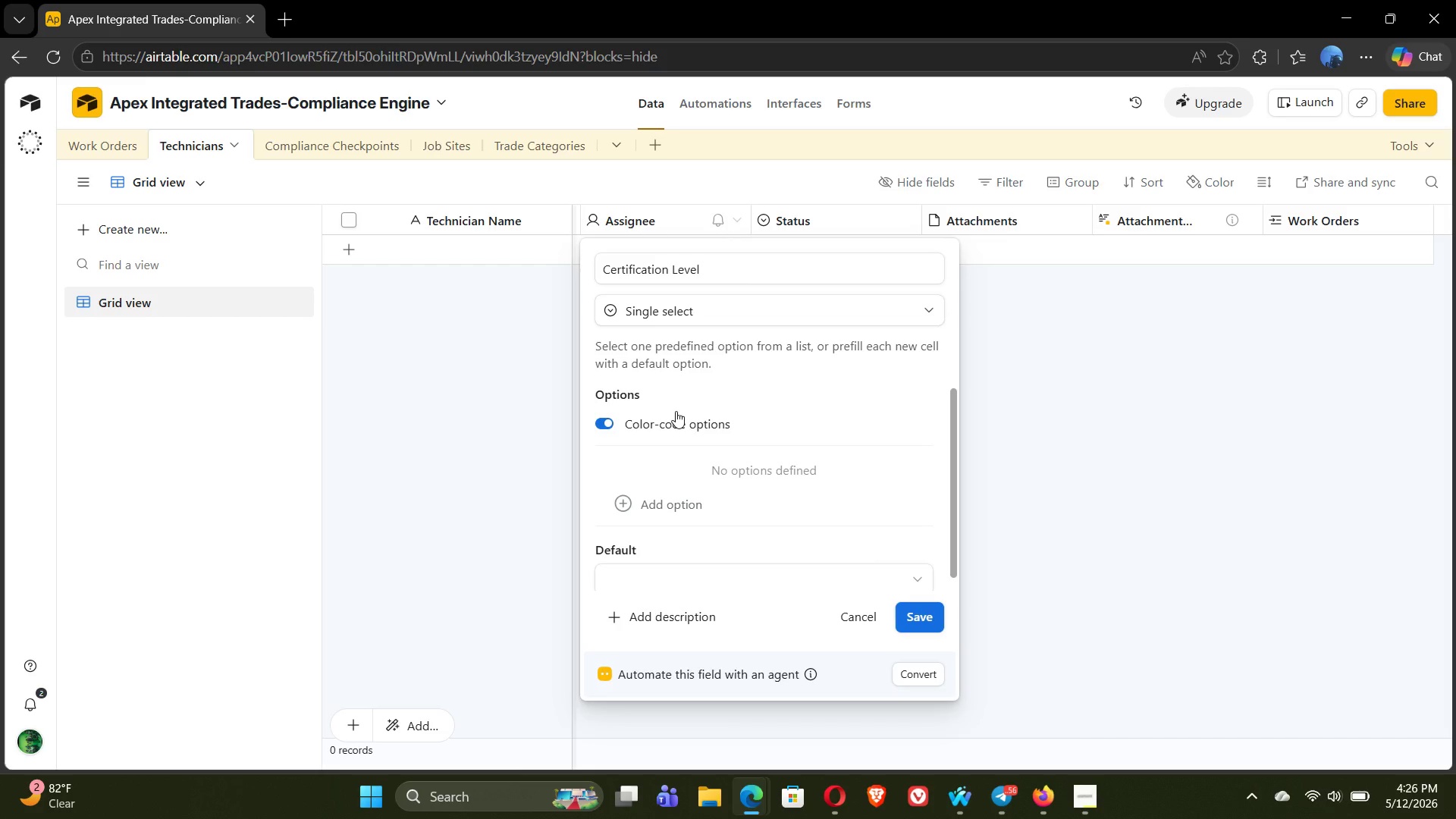 
left_click([927, 616])
 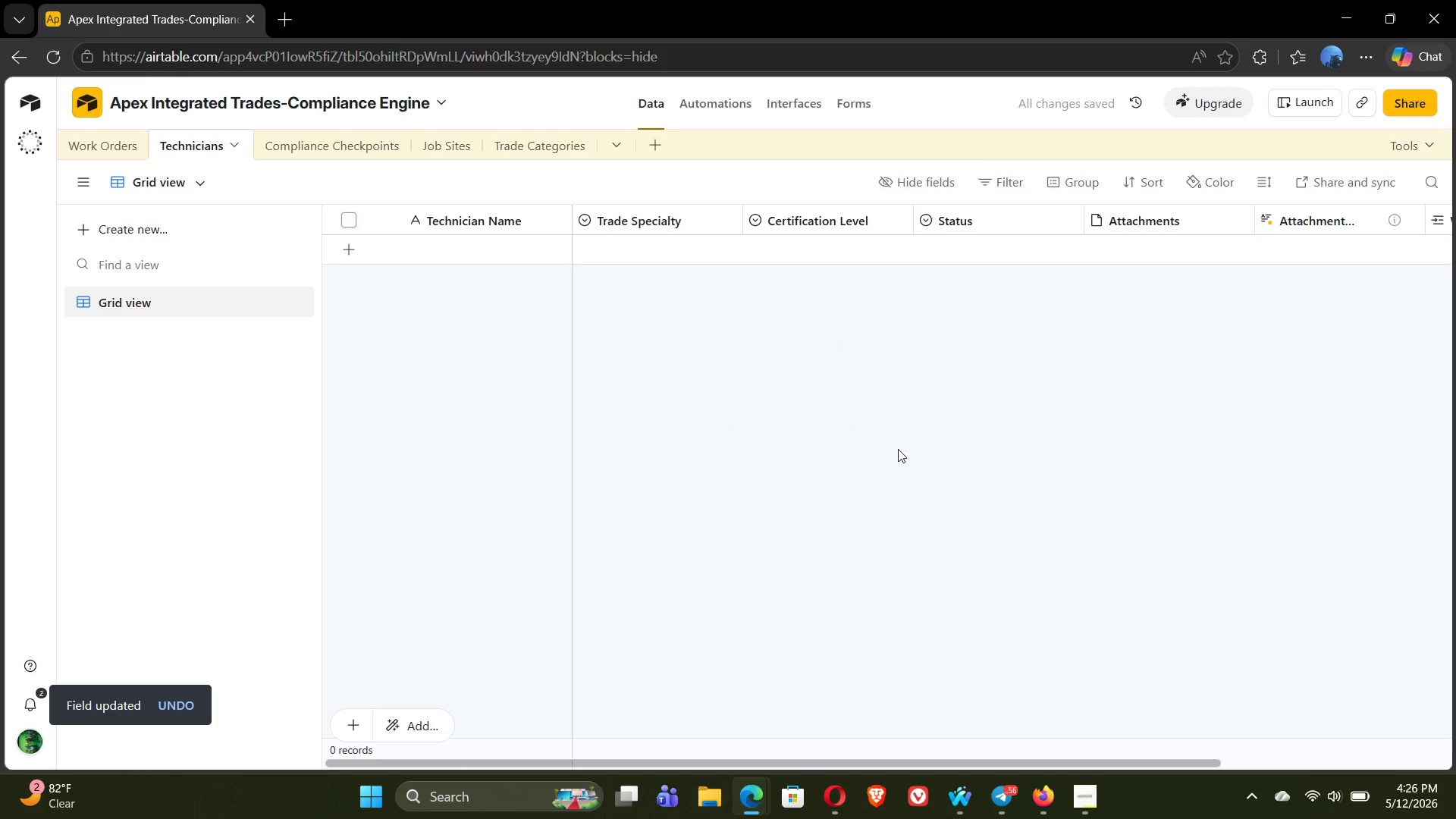 
left_click([975, 214])
 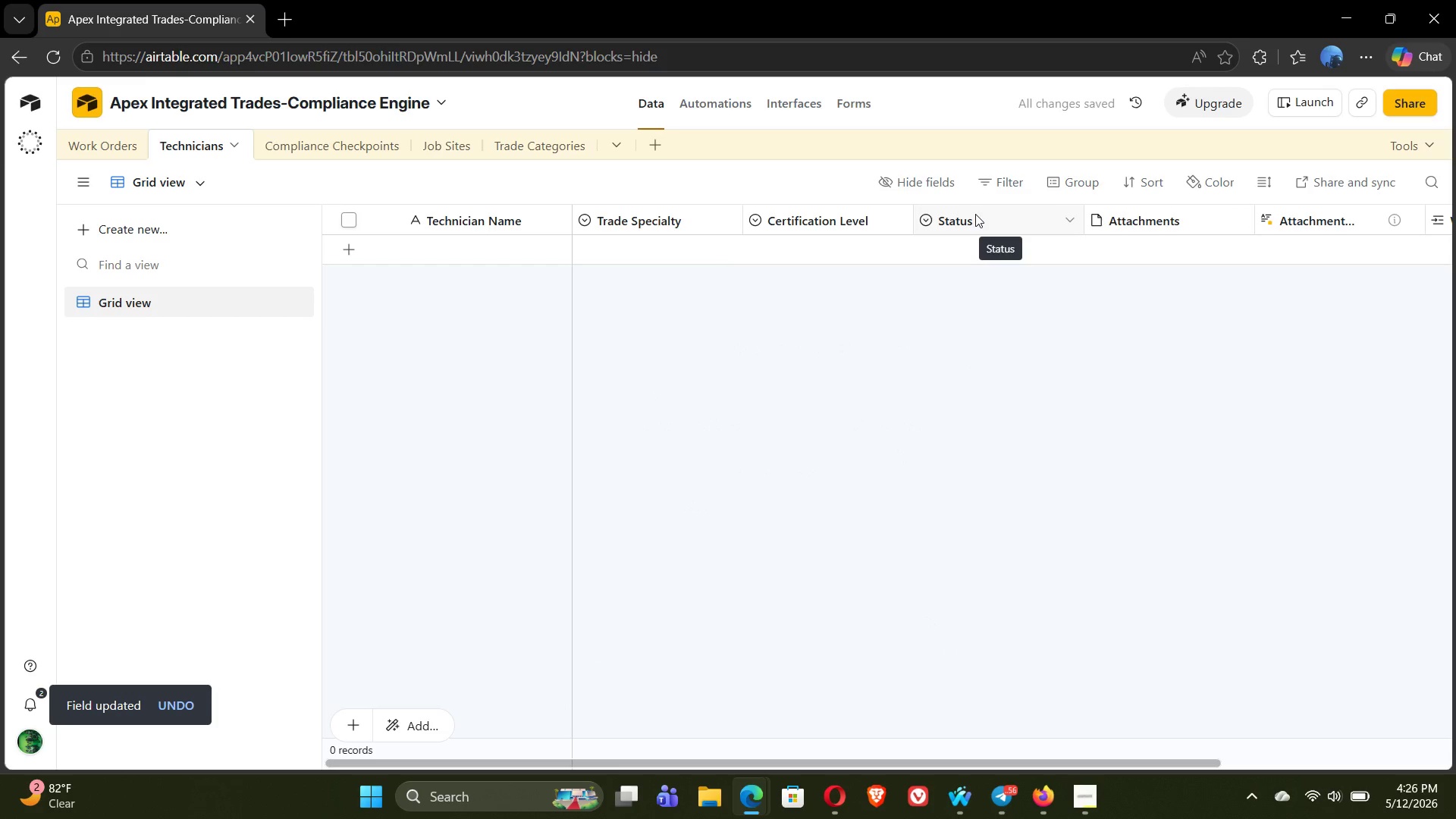 
right_click([975, 214])
 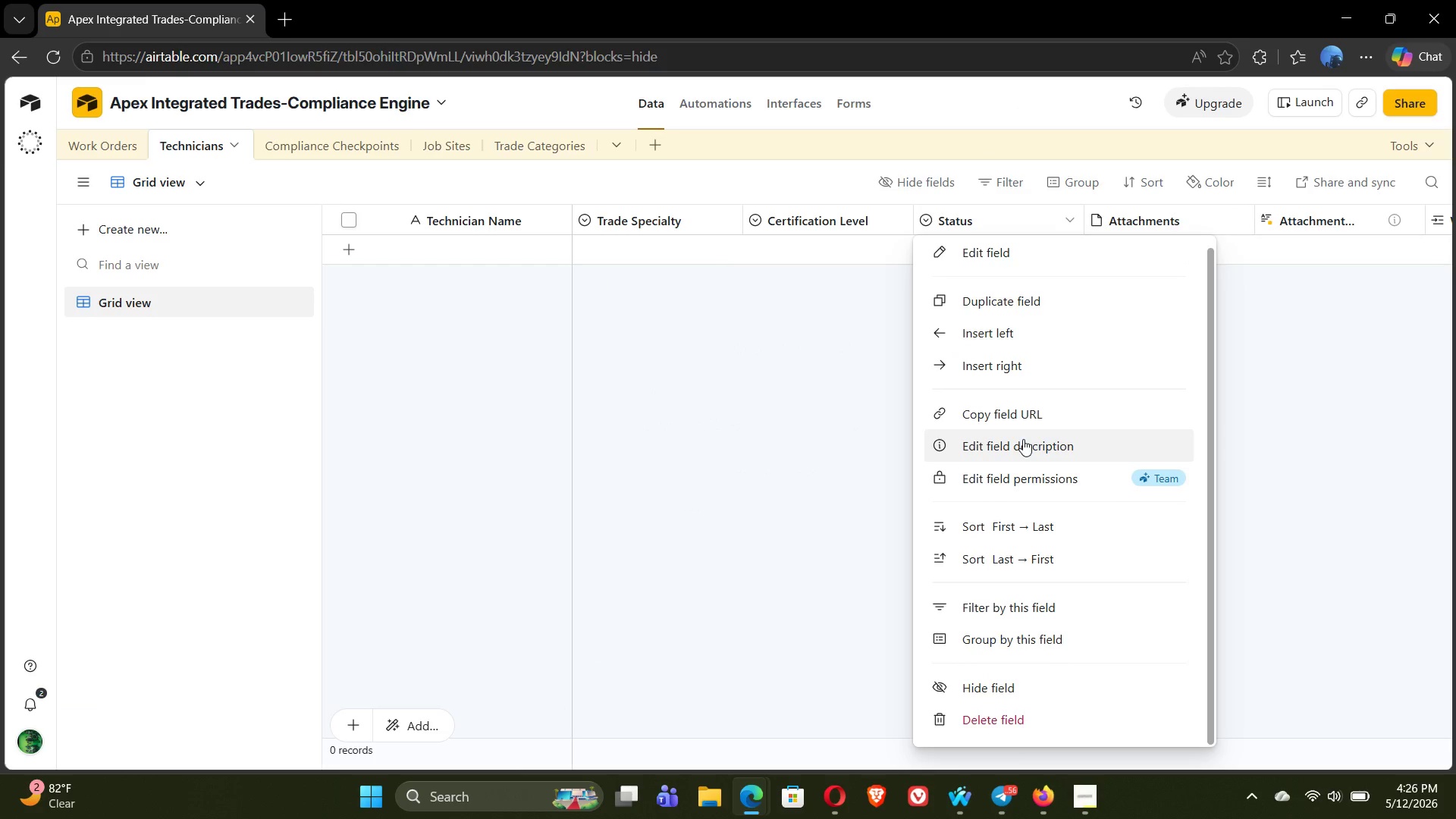 
wait(6.69)
 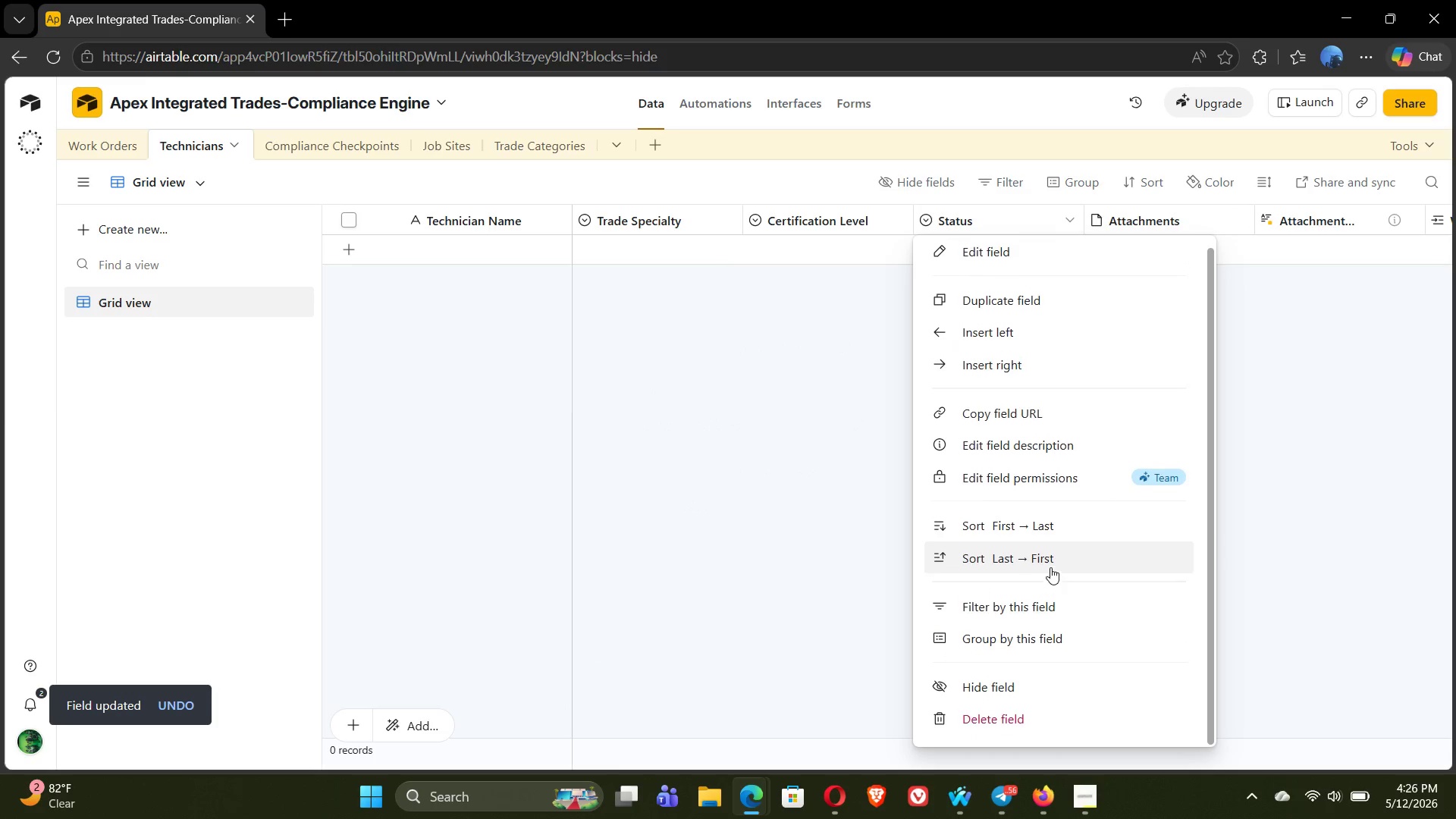 
left_click([1012, 259])
 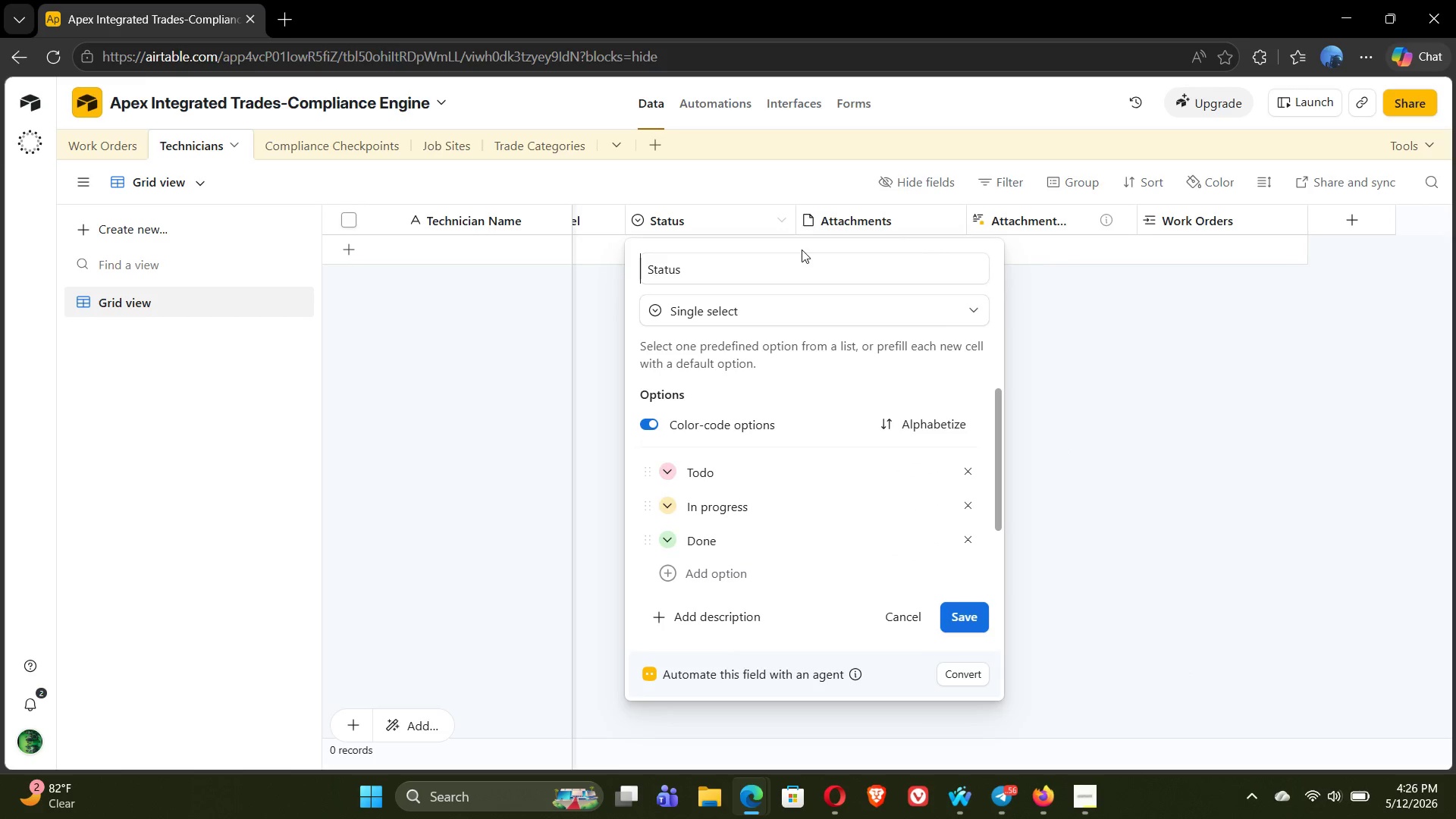 
left_click([727, 269])
 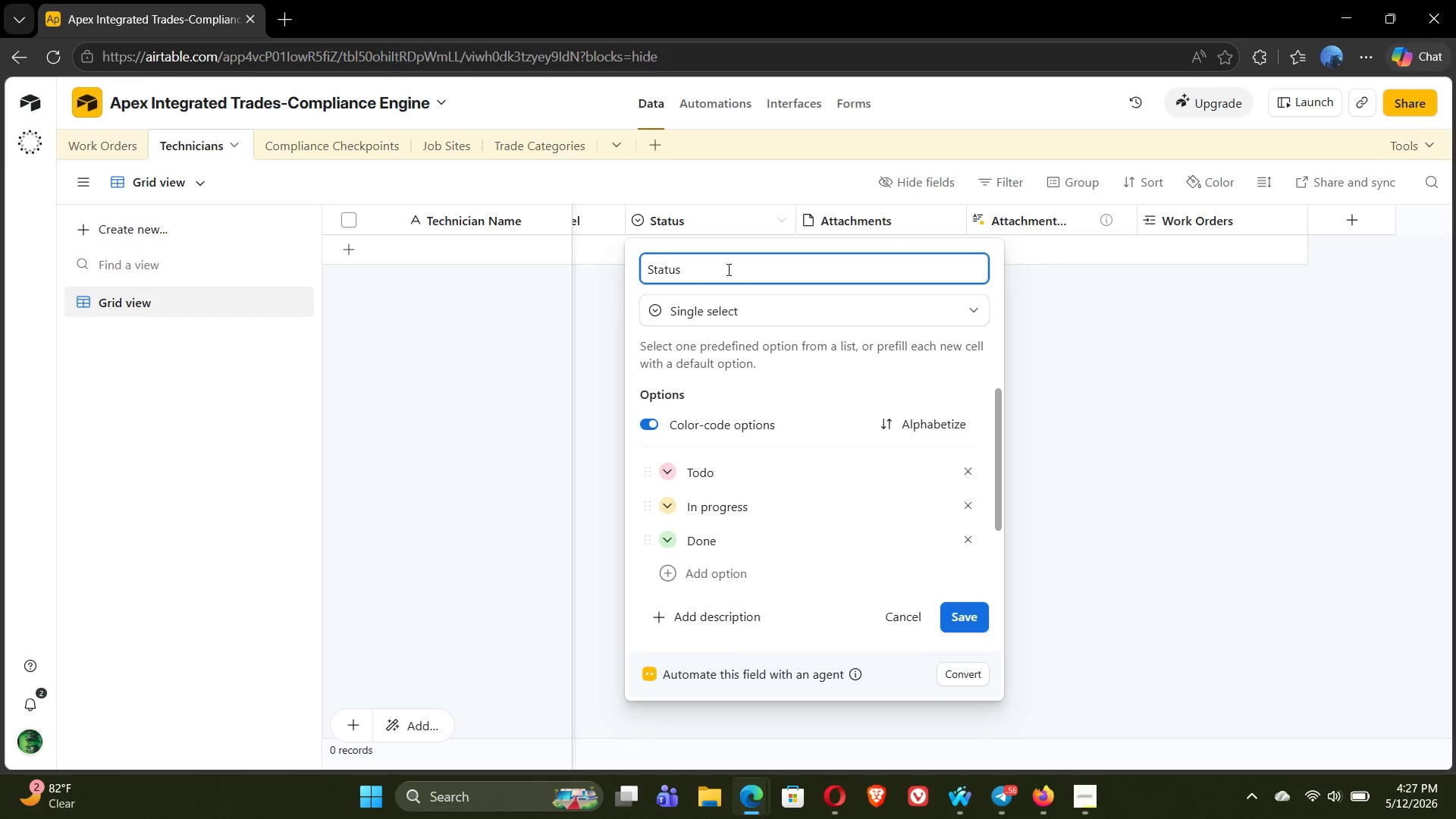 
key(Backspace)
 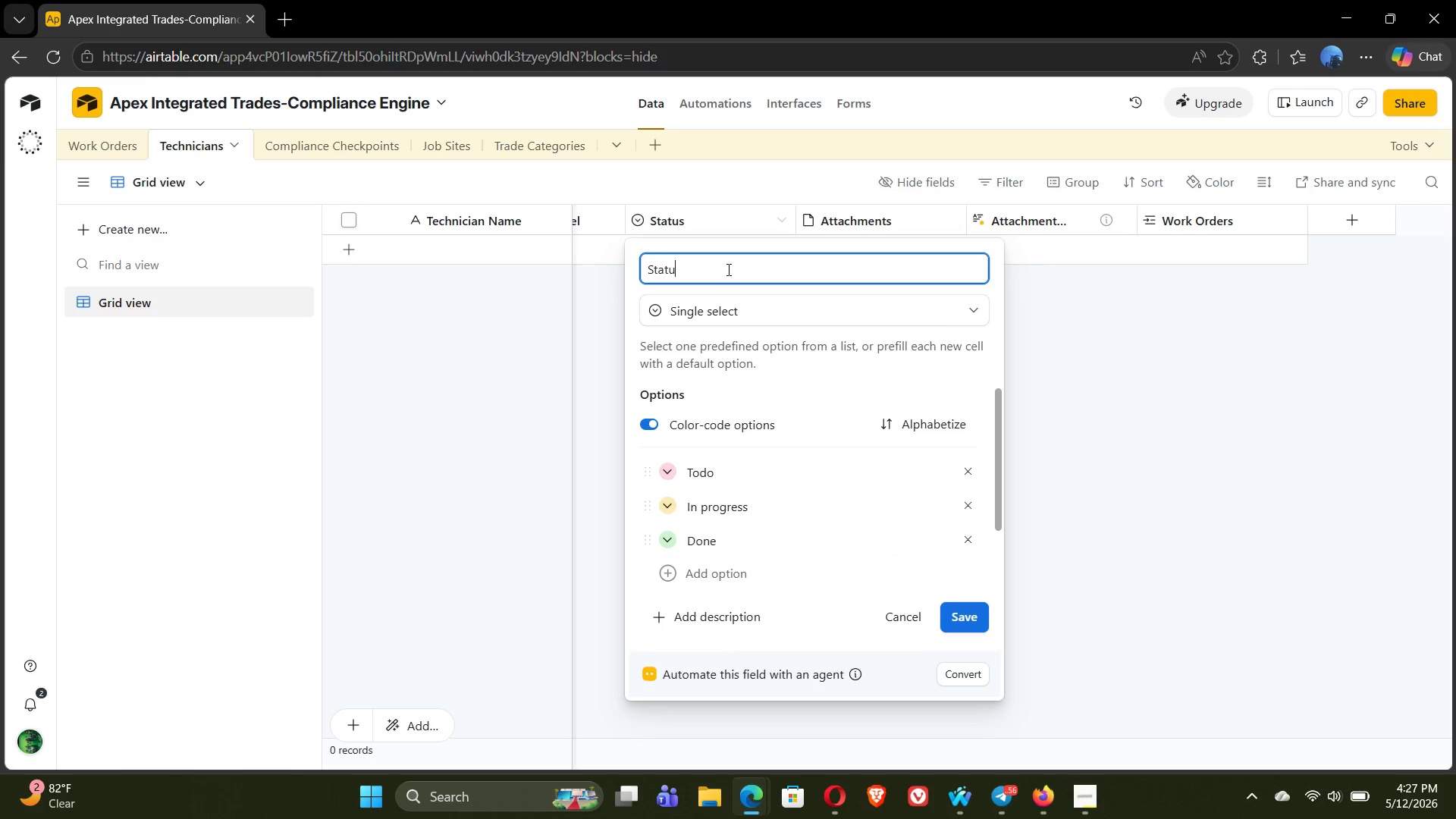 
key(Backspace)
 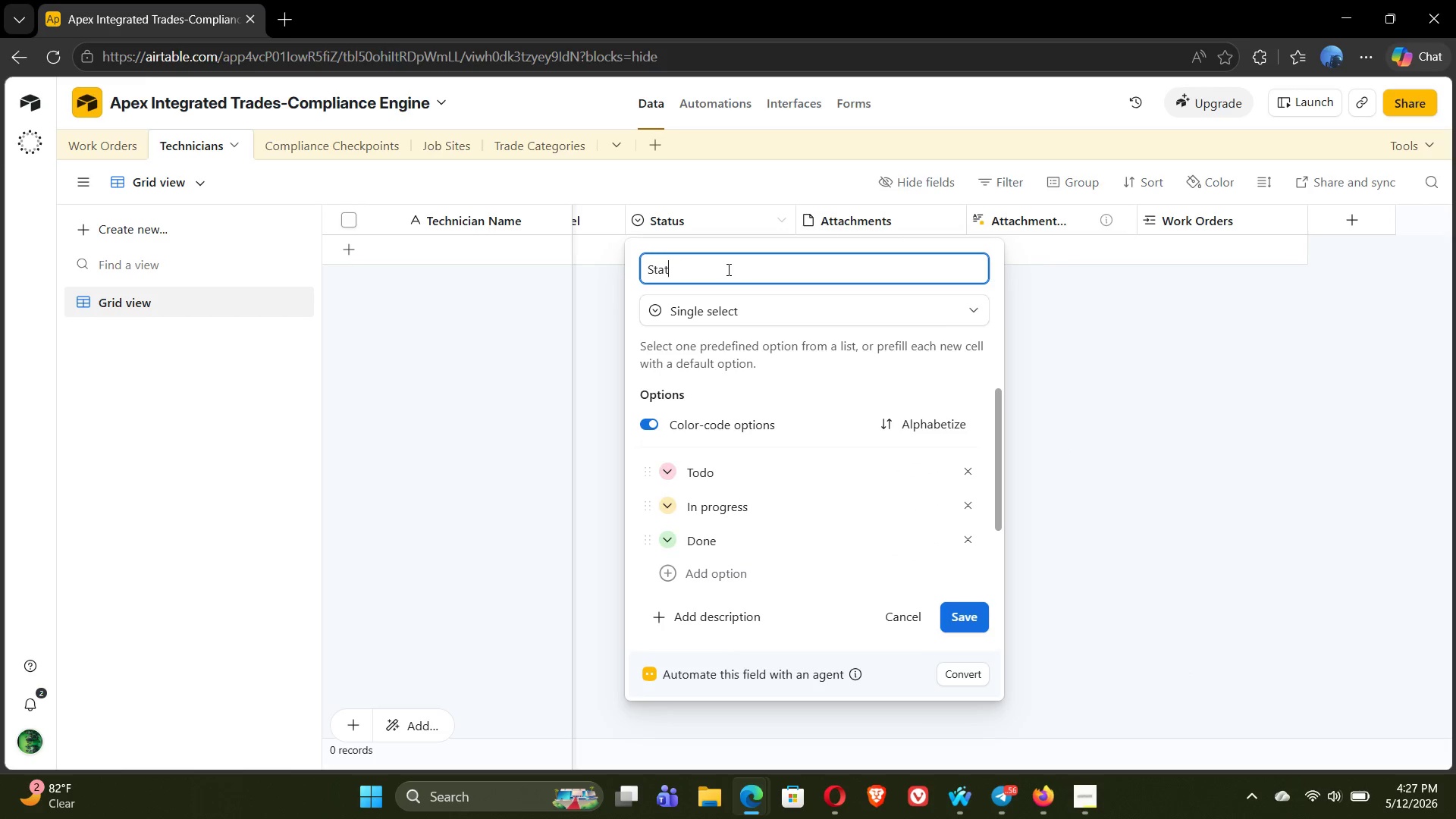 
key(Backspace)
 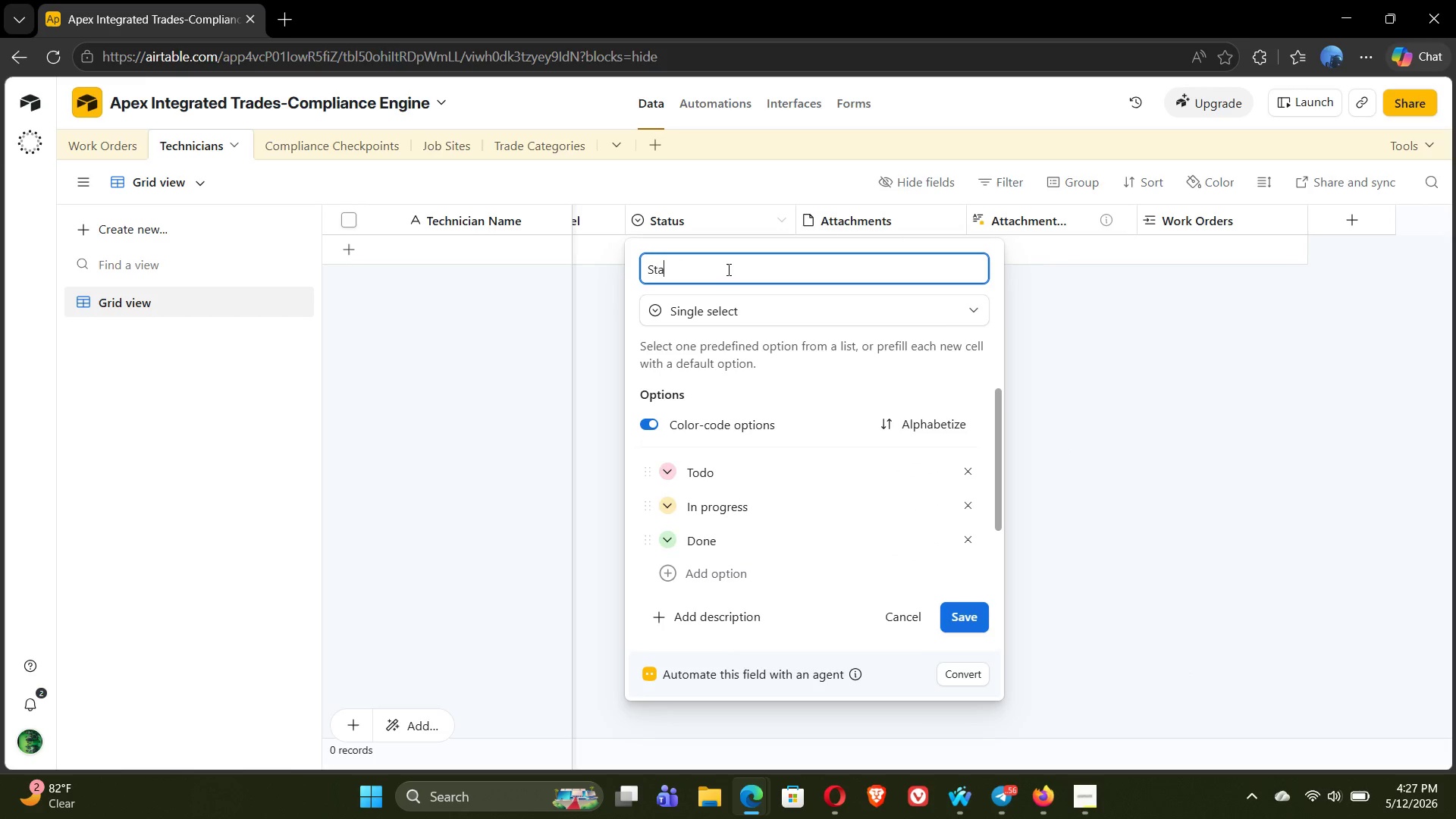 
key(Backspace)
 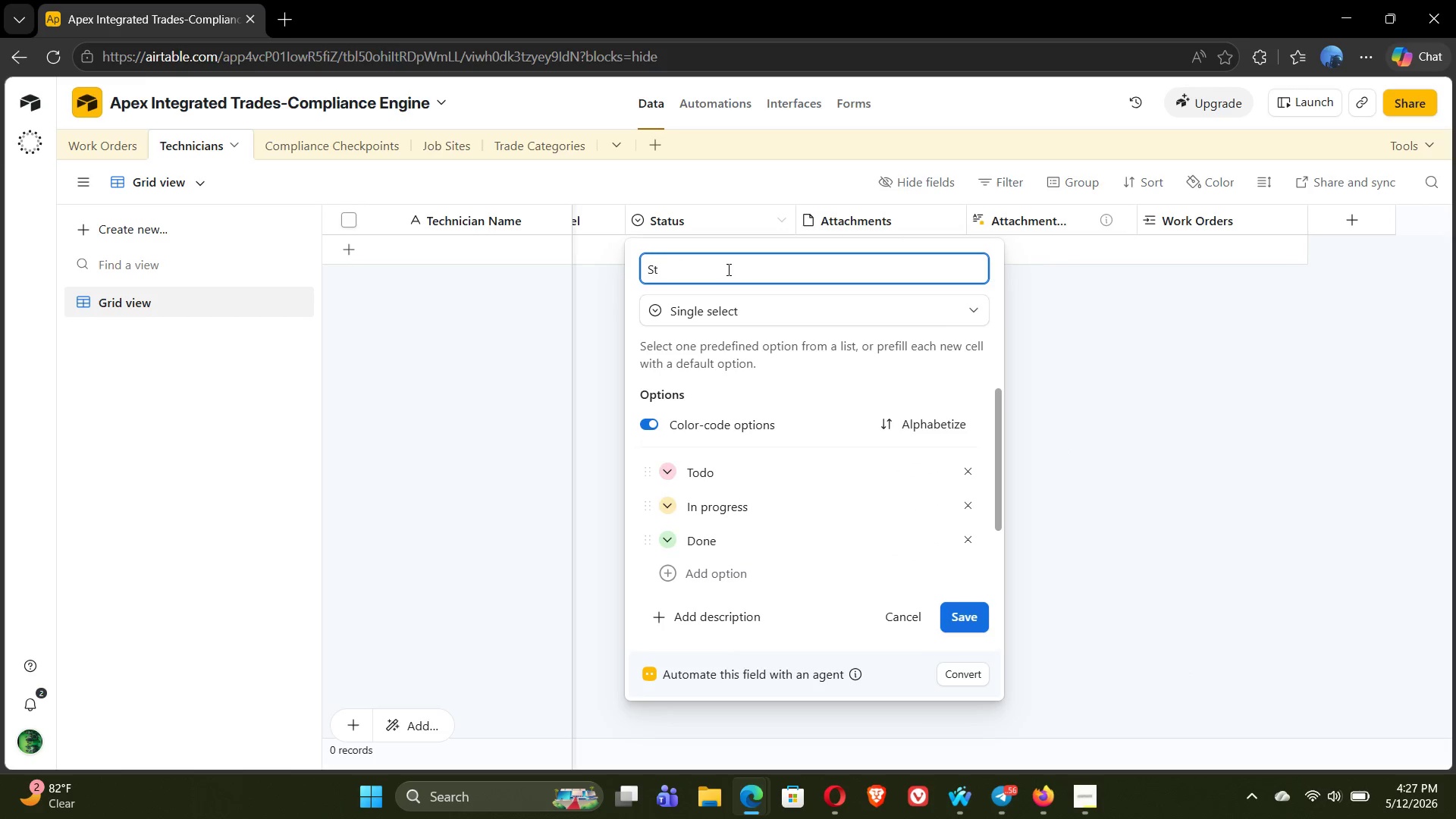 
key(Backspace)
 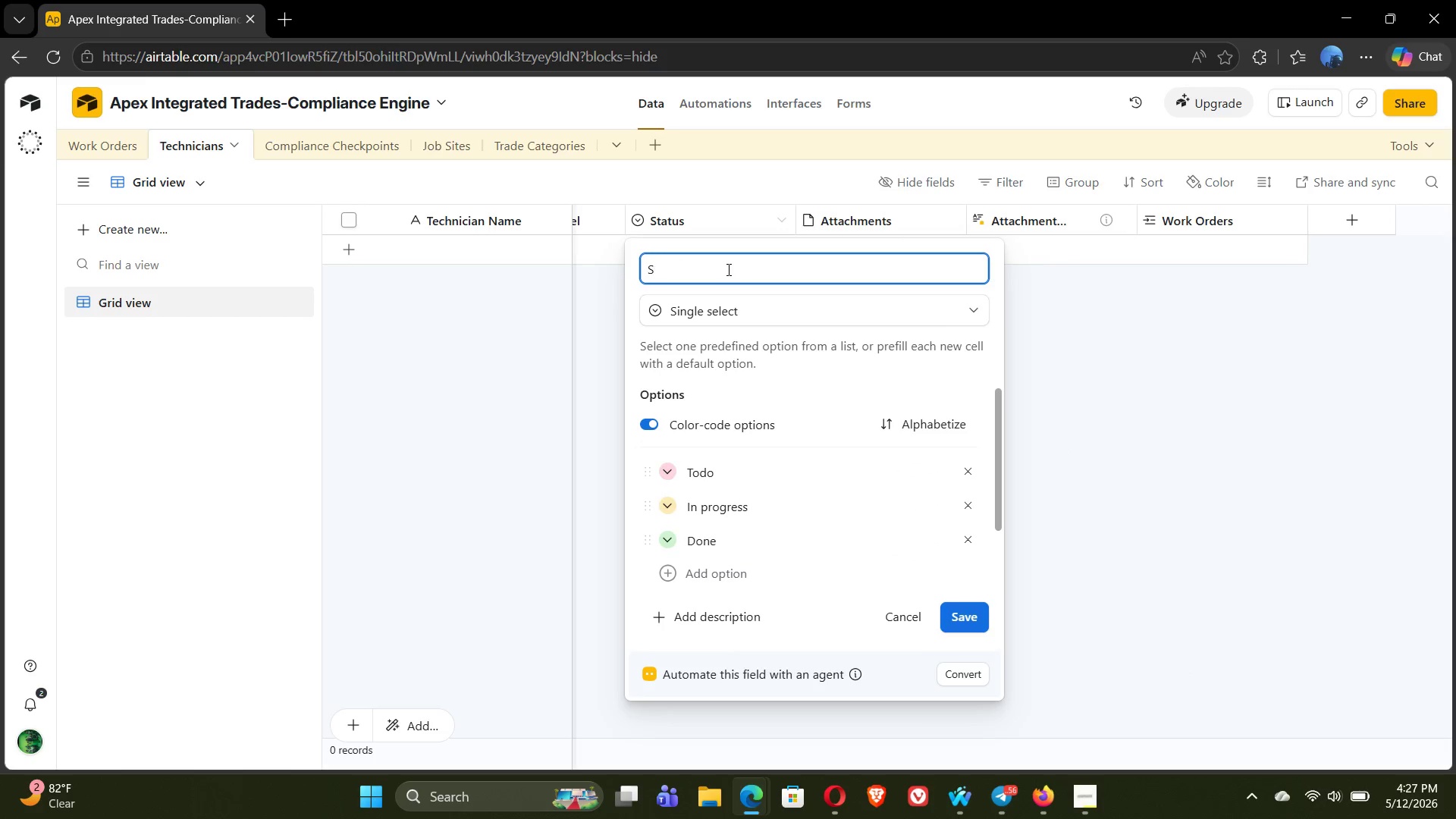 
key(Backspace)
 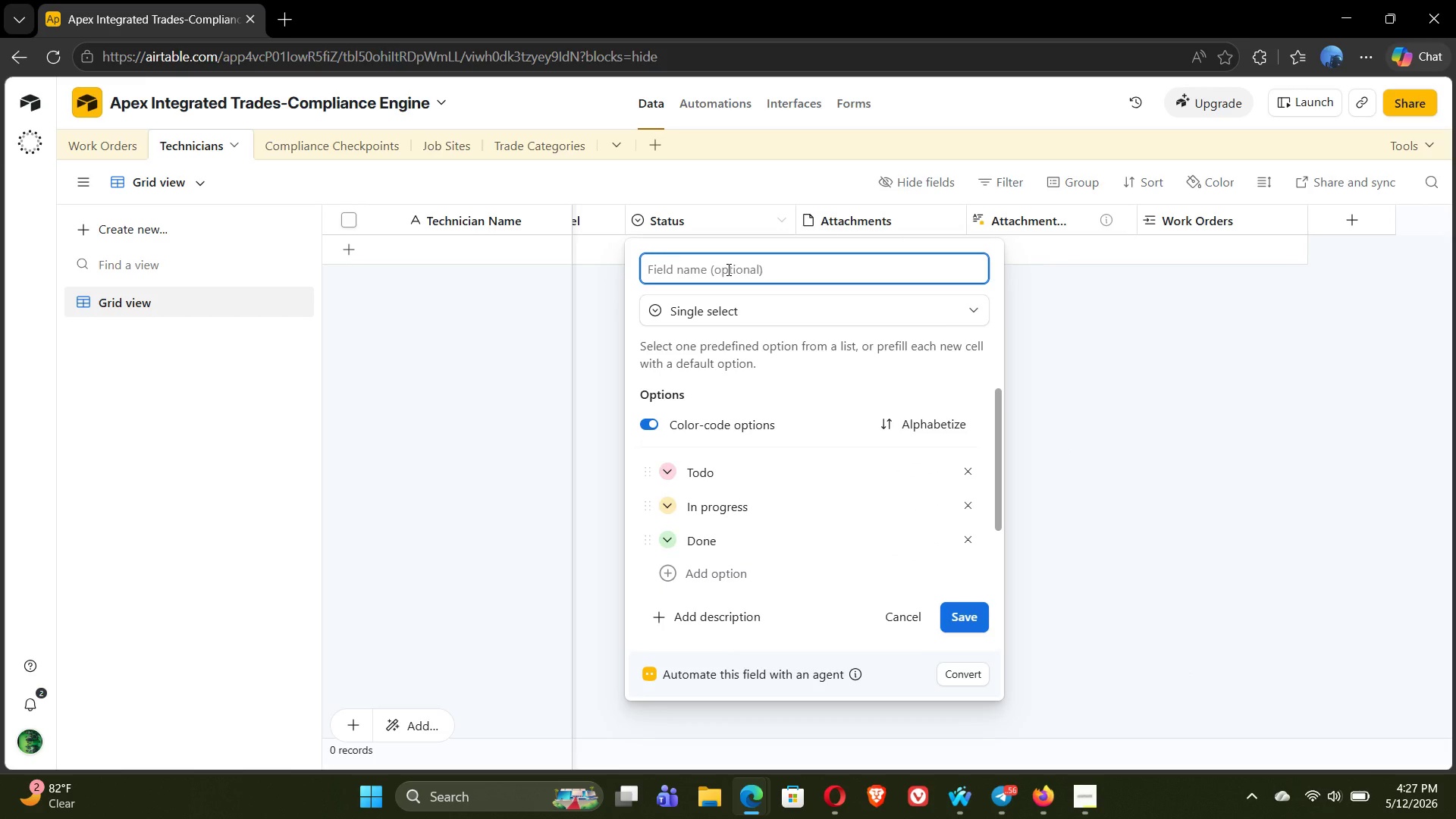 
type(OSHA !))
key(Backspace)
key(Backspace)
type(10 Certified)
 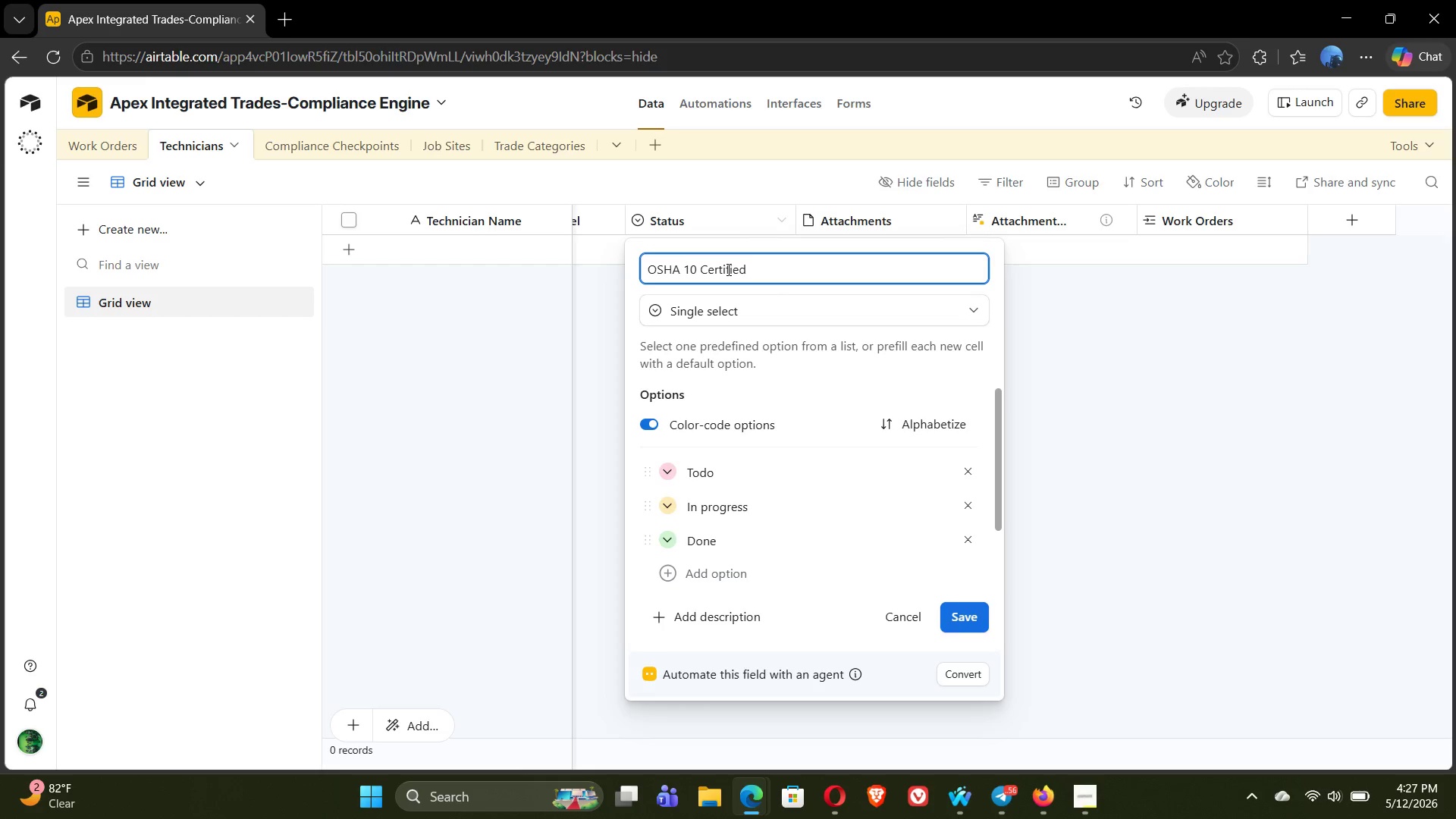 
wait(7.05)
 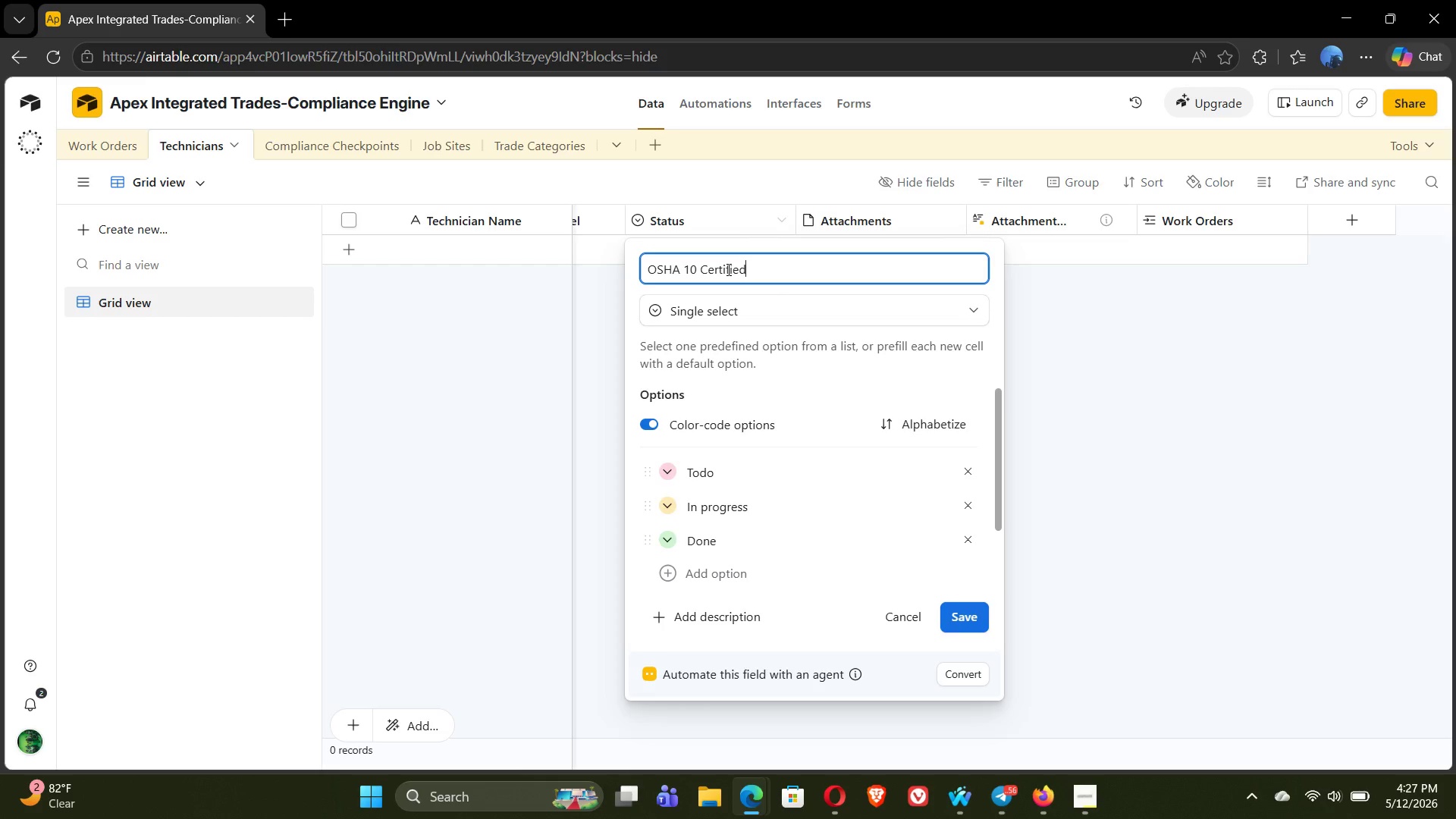 
left_click([728, 322])
 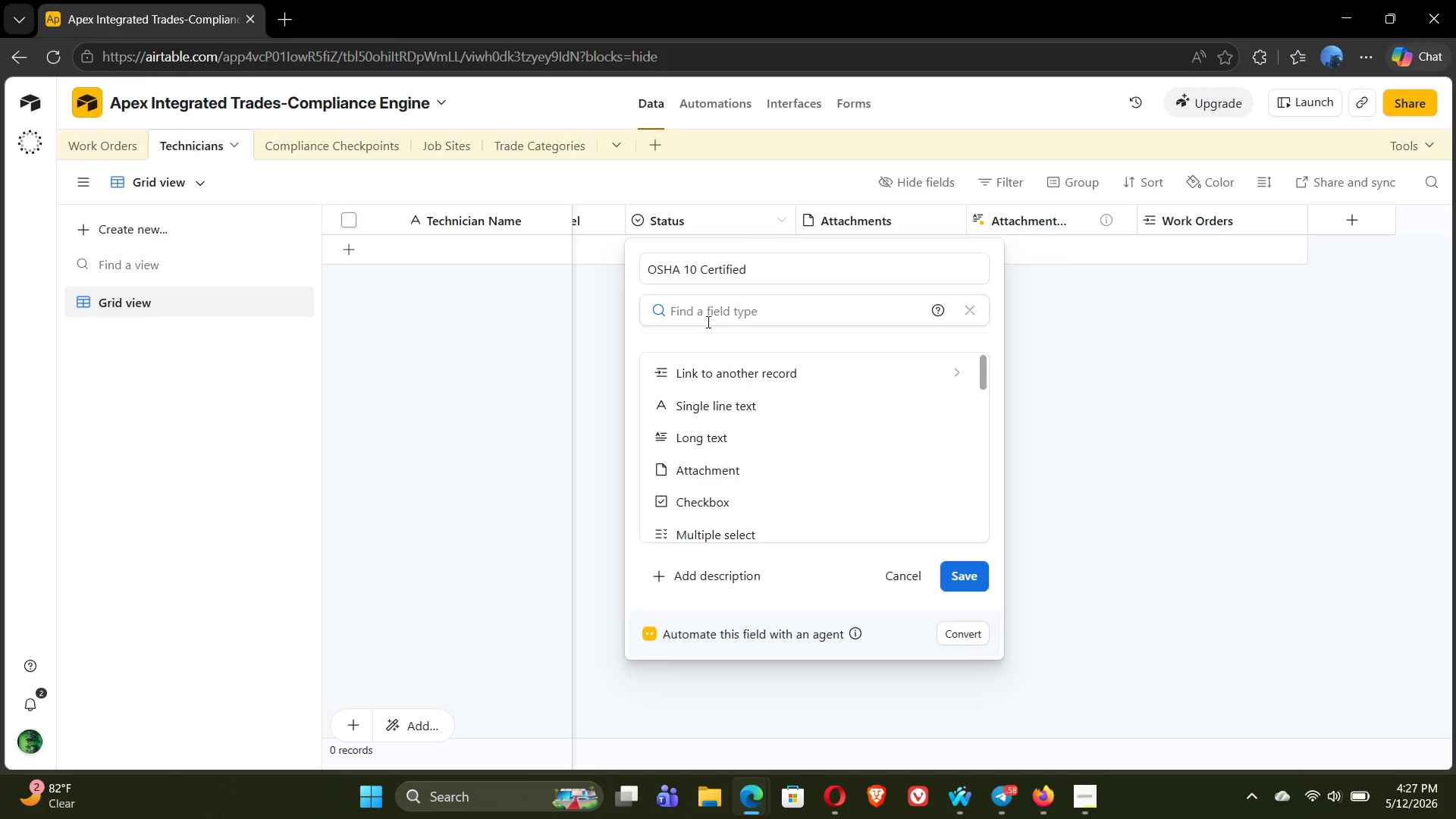 
type(che)
 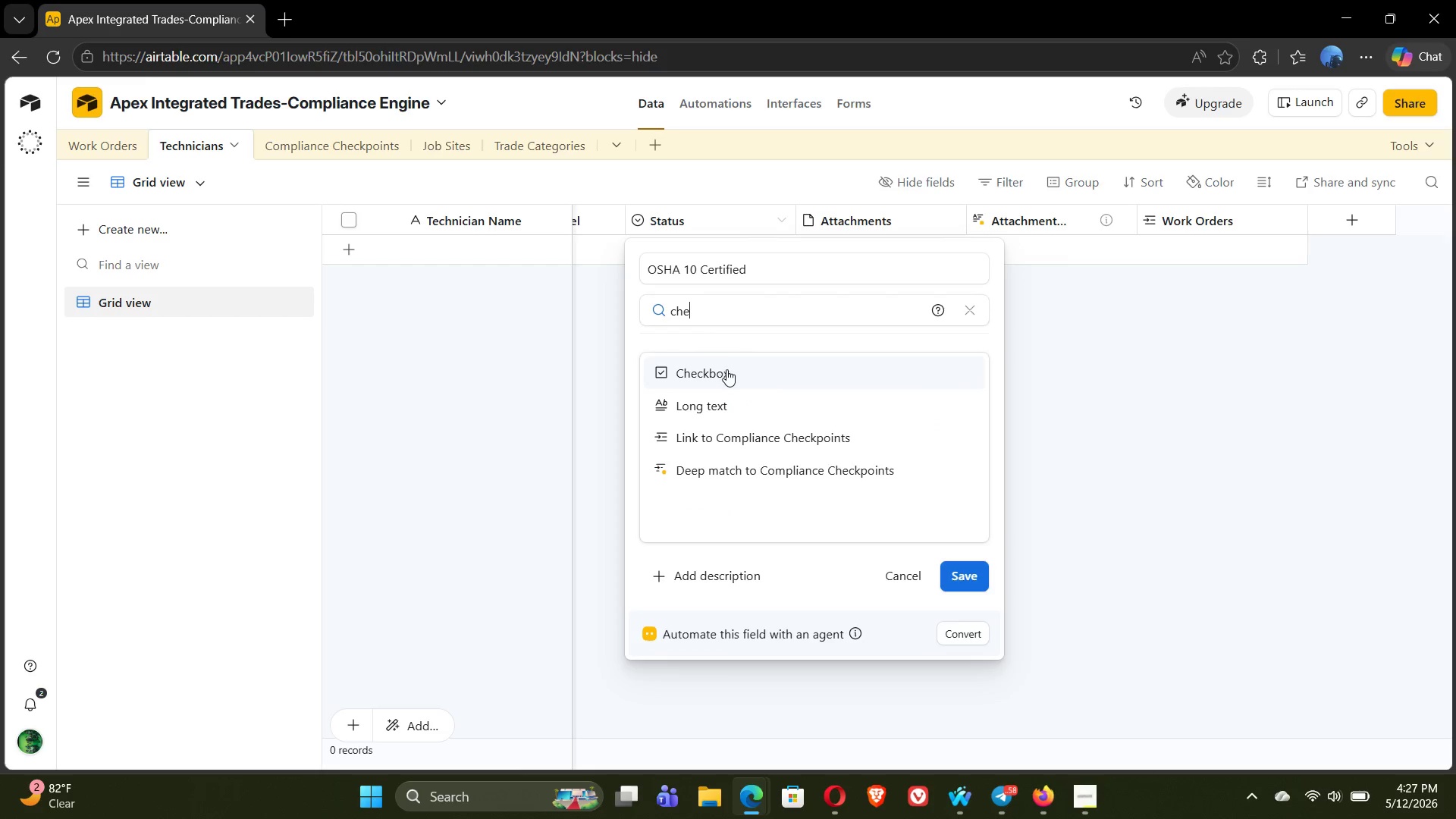 
left_click([729, 370])
 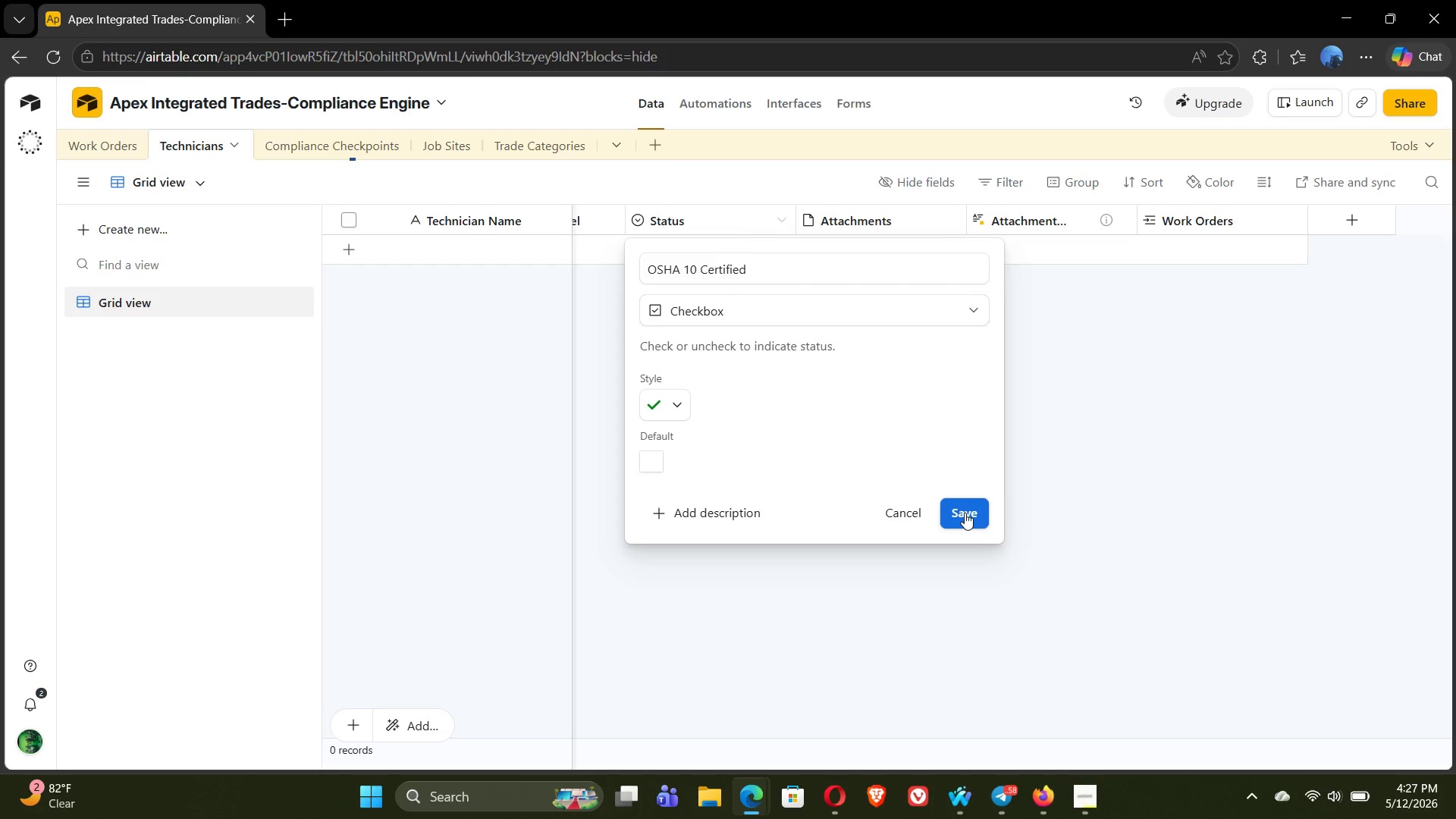 
wait(30.99)
 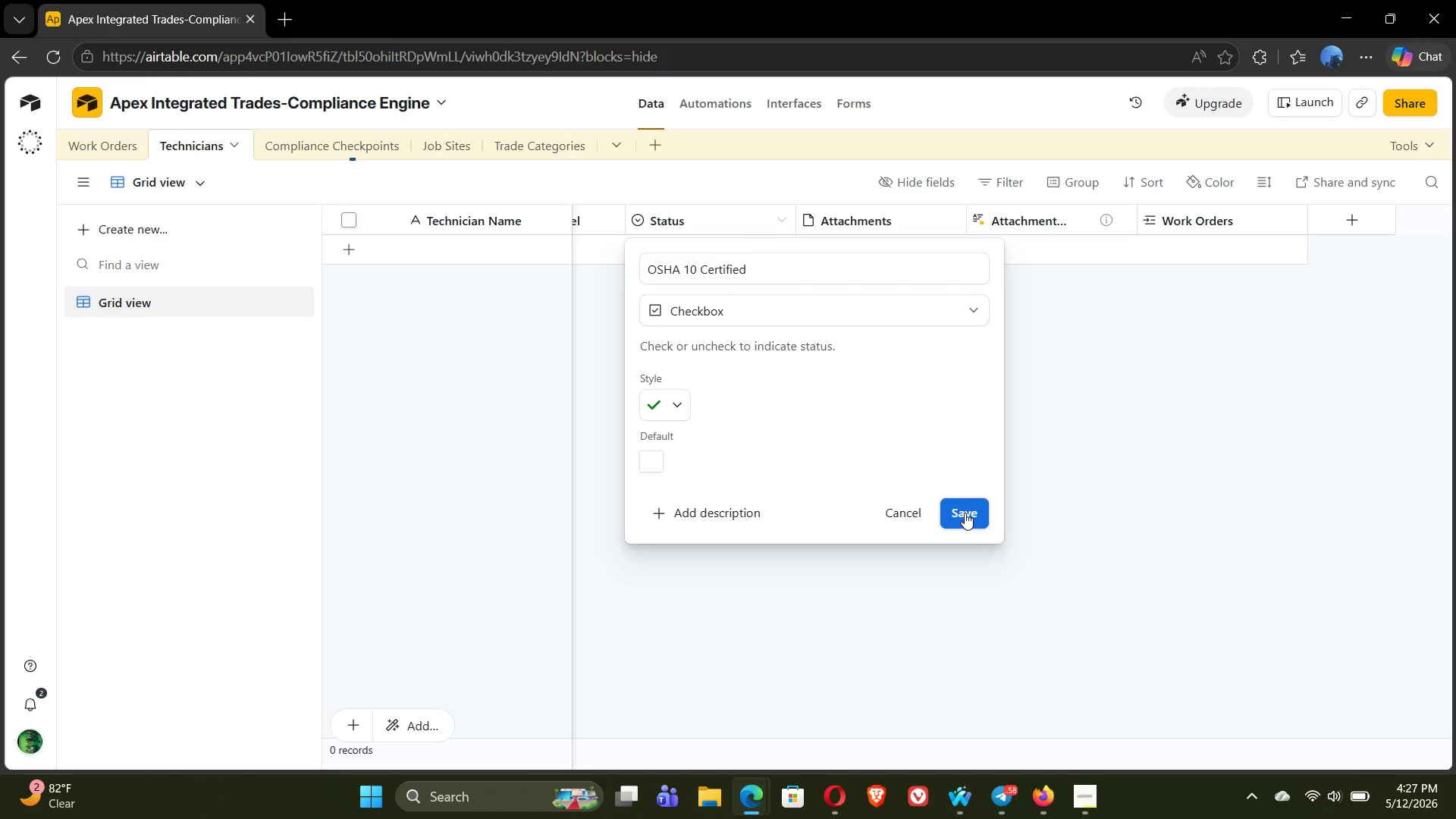 
left_click([965, 513])
 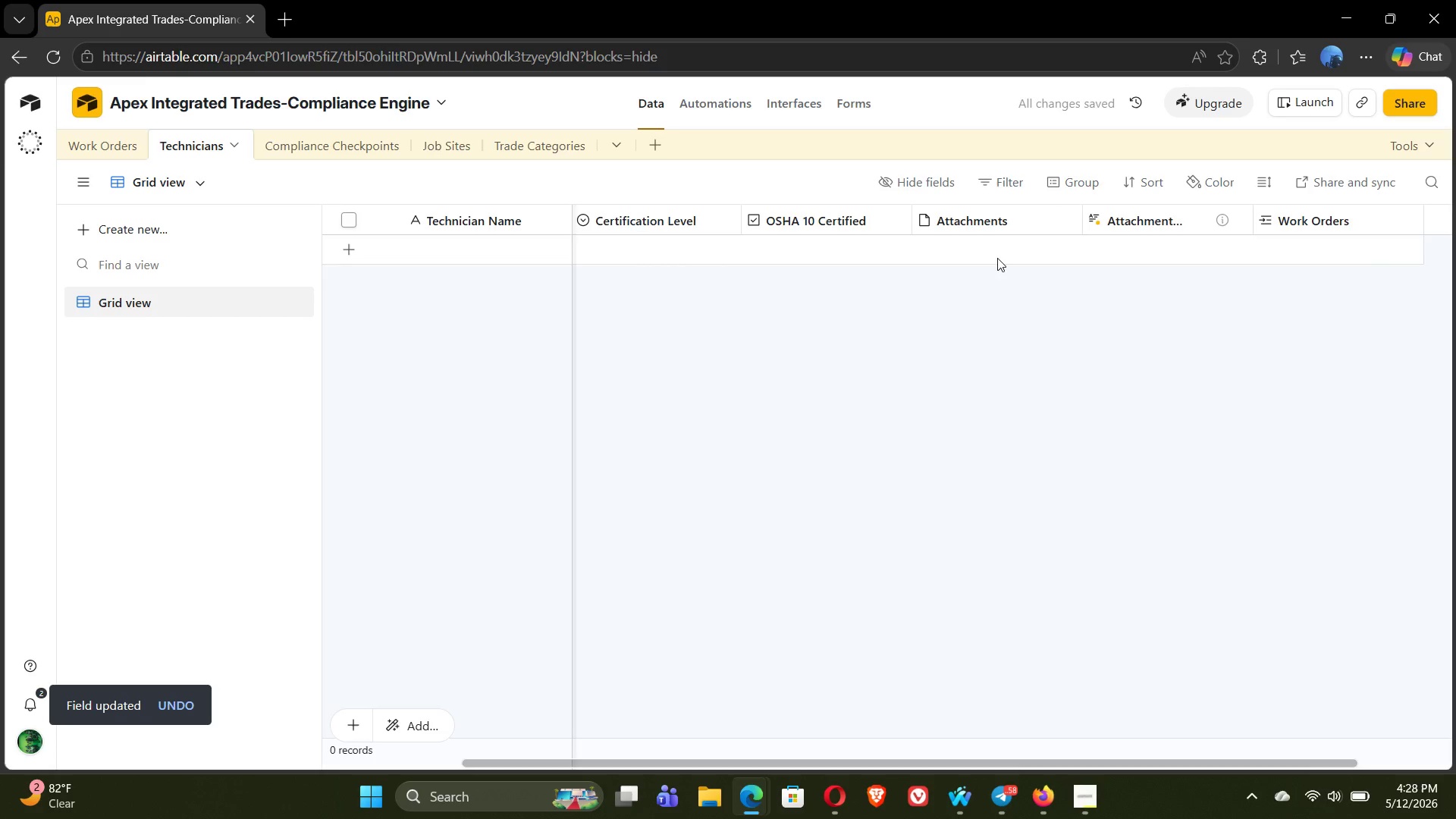 
double_click([985, 218])
 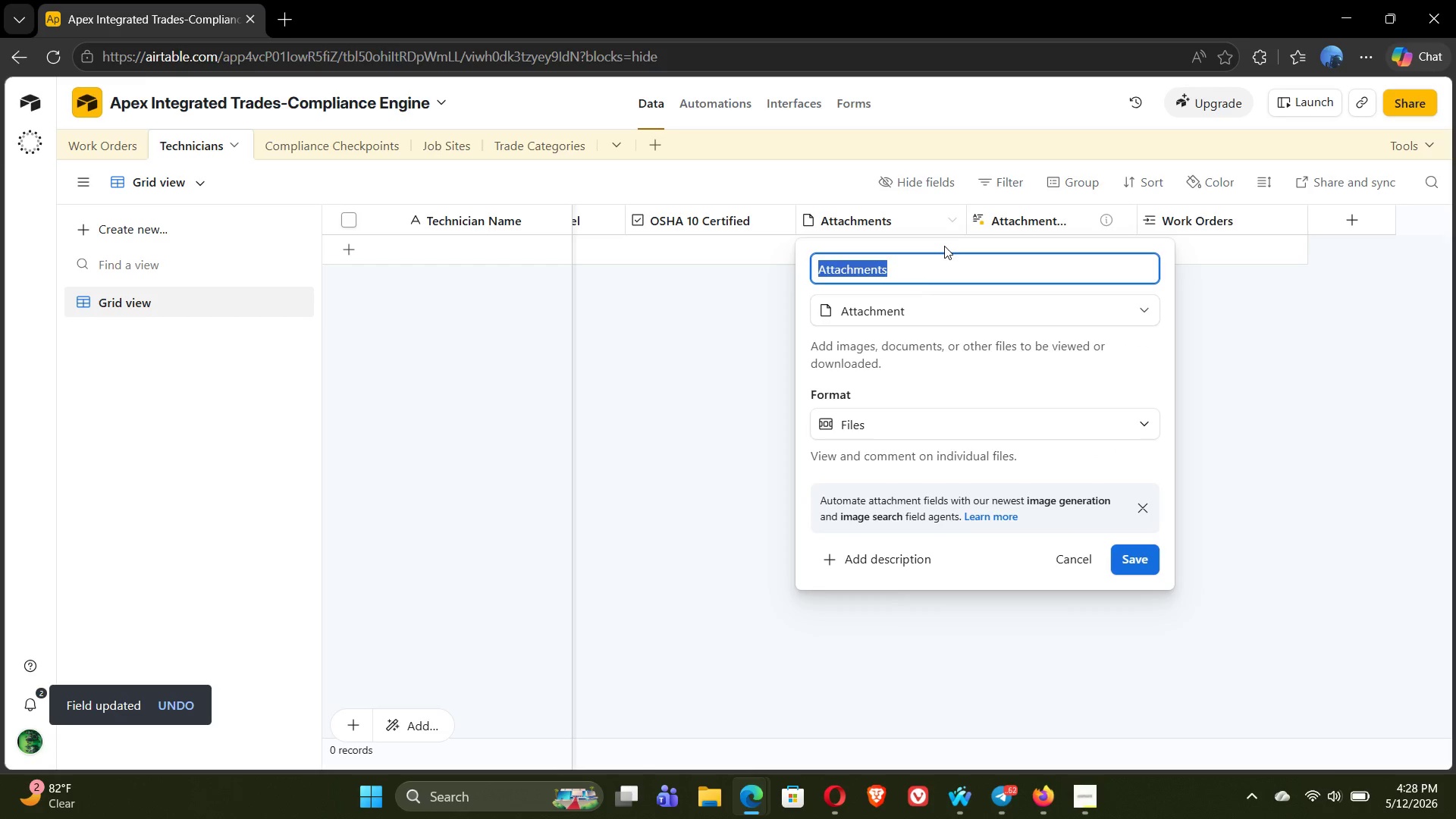 
type(OSHA 30 Certified)
 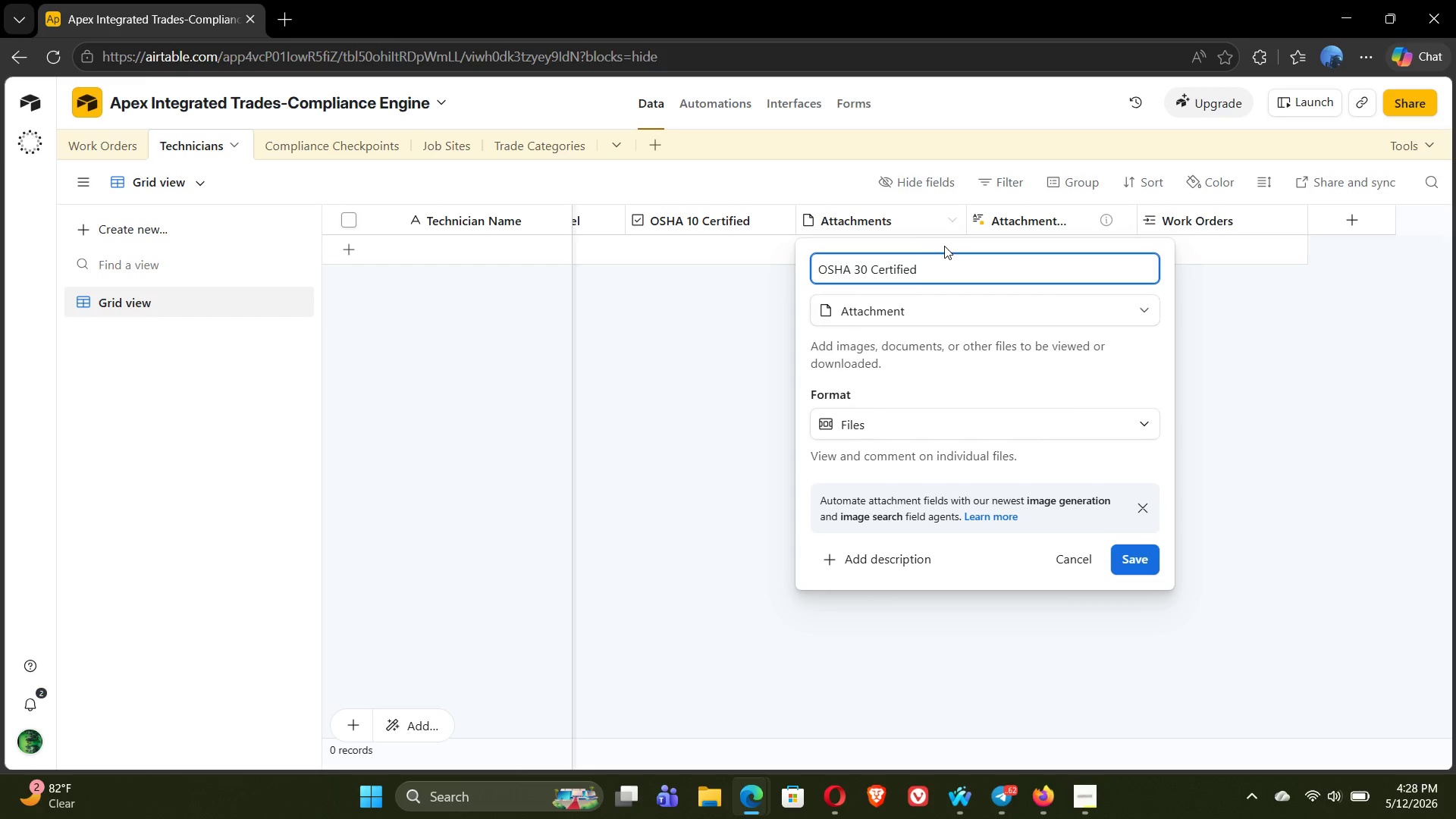 
type(ch)
key(Backspace)
key(Backspace)
 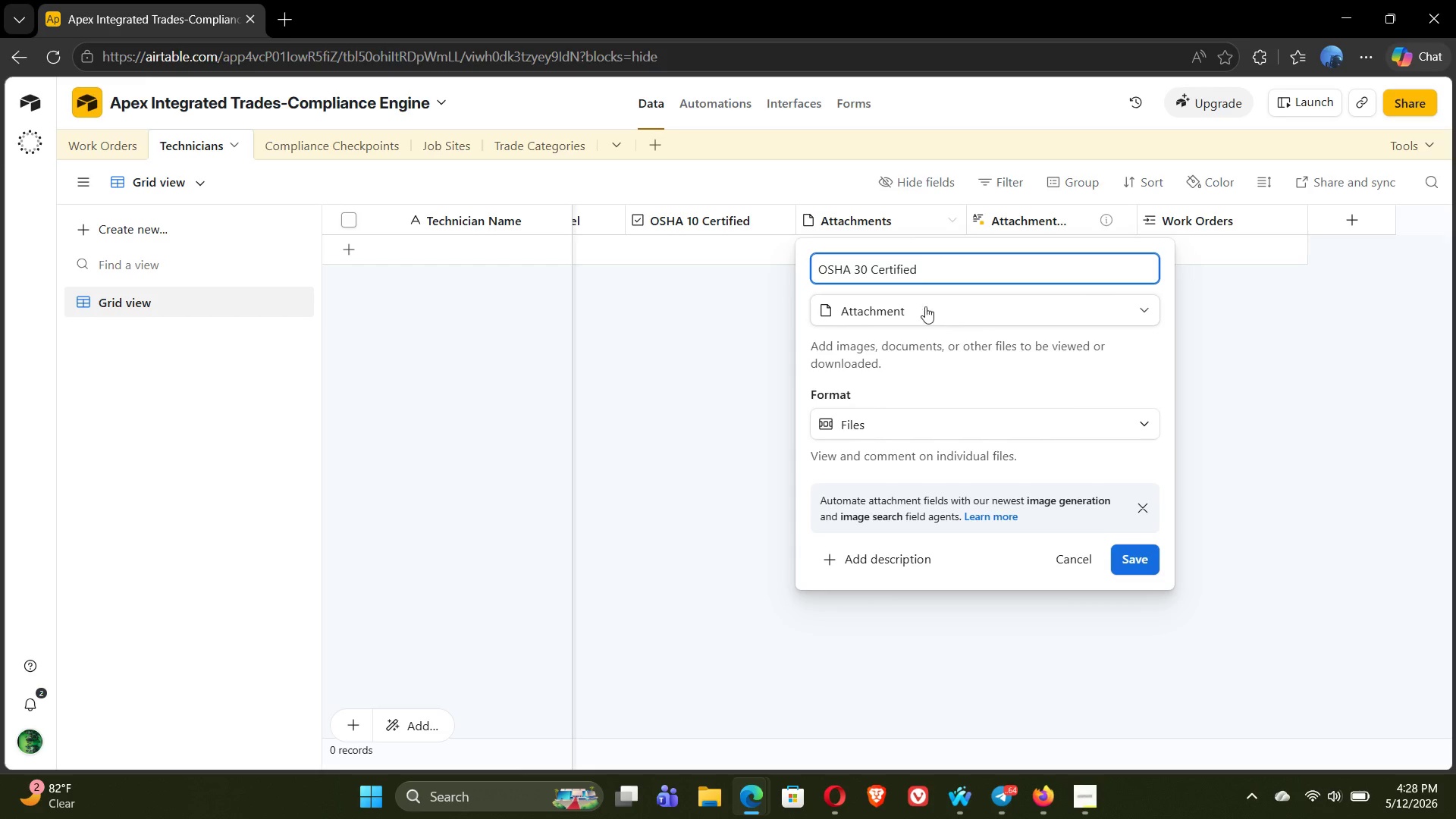 
left_click([921, 304])
 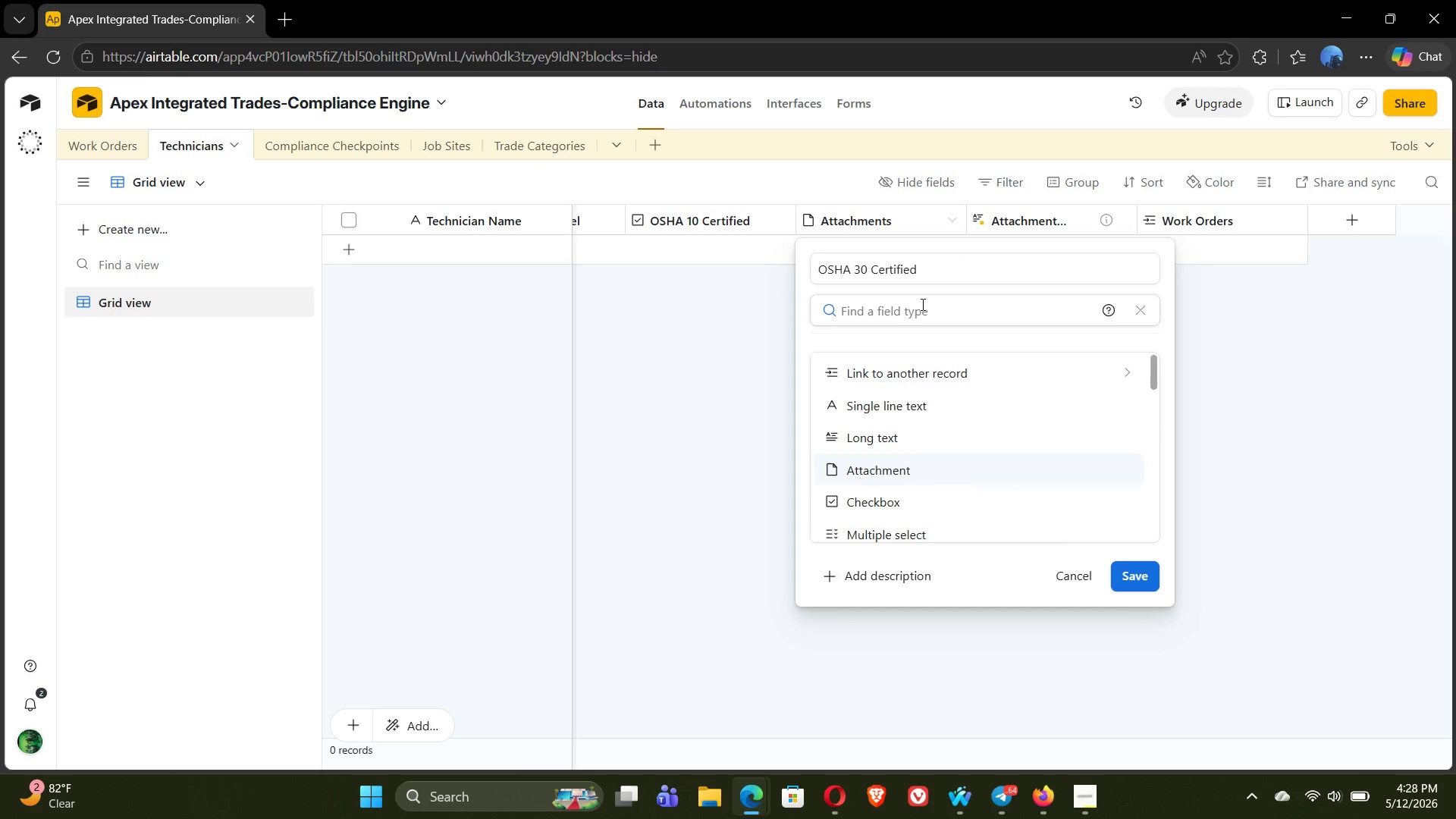 
type(ch)
 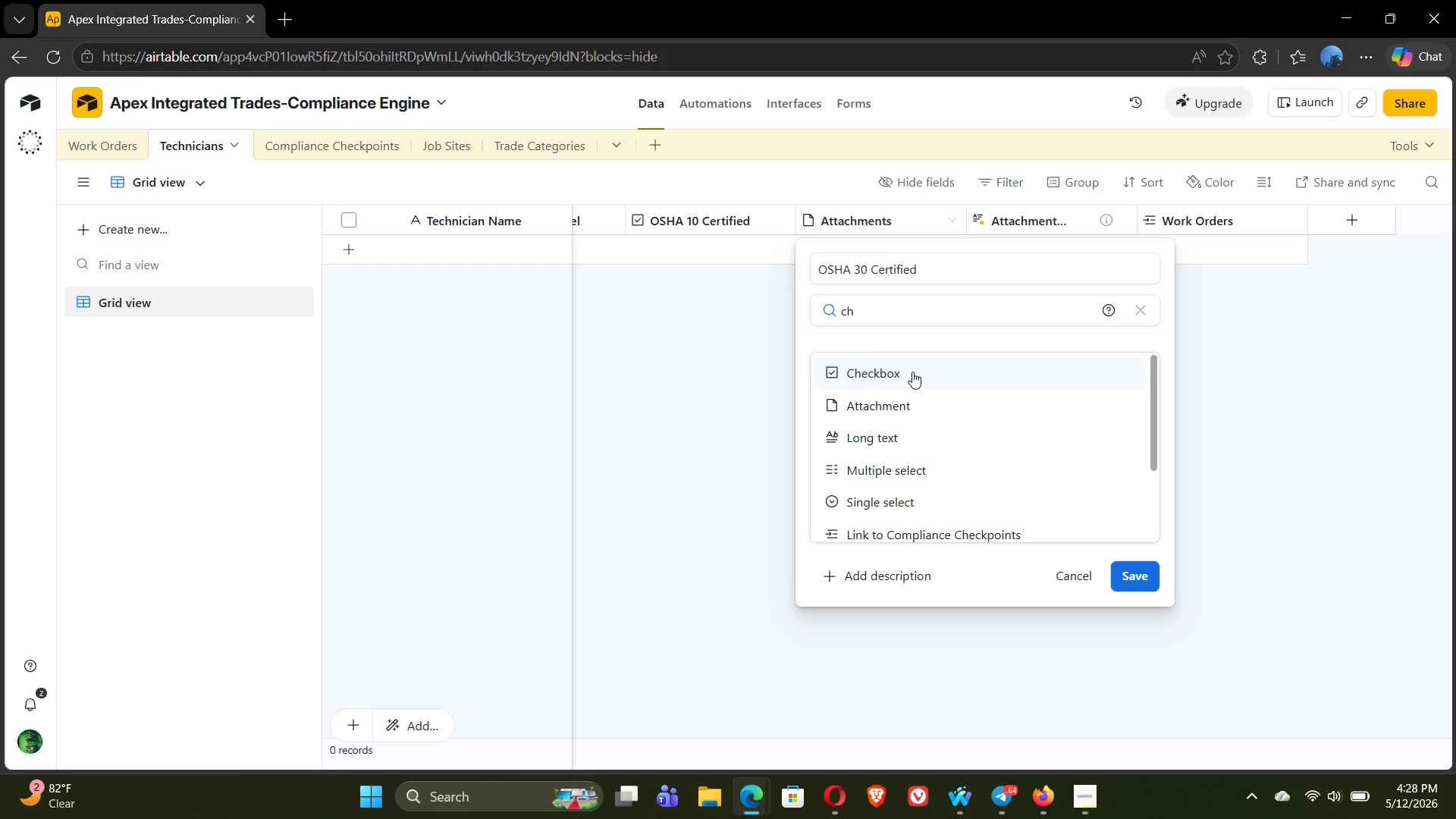 
left_click([912, 372])
 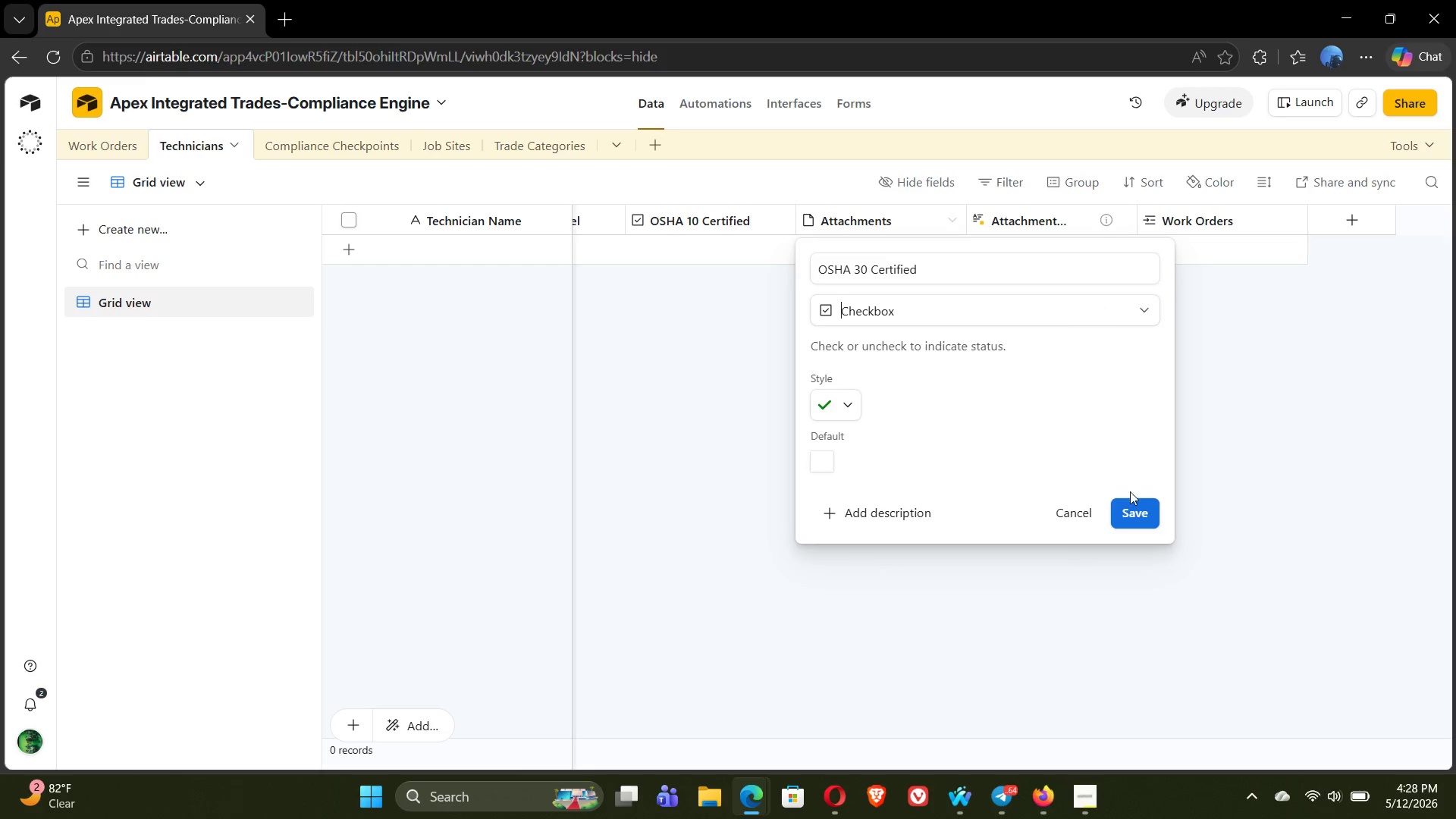 
left_click([1135, 506])
 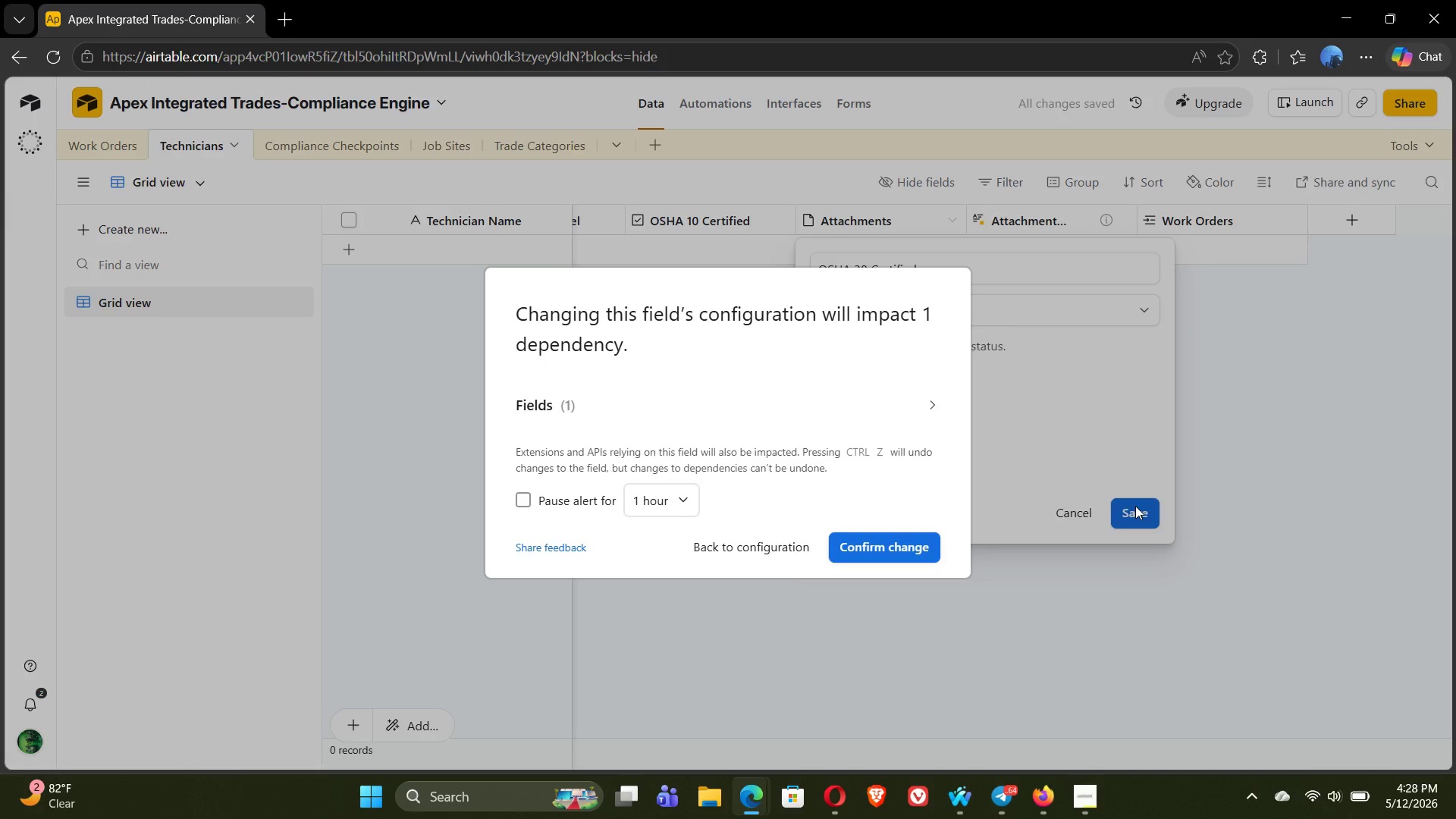 
wait(6.12)
 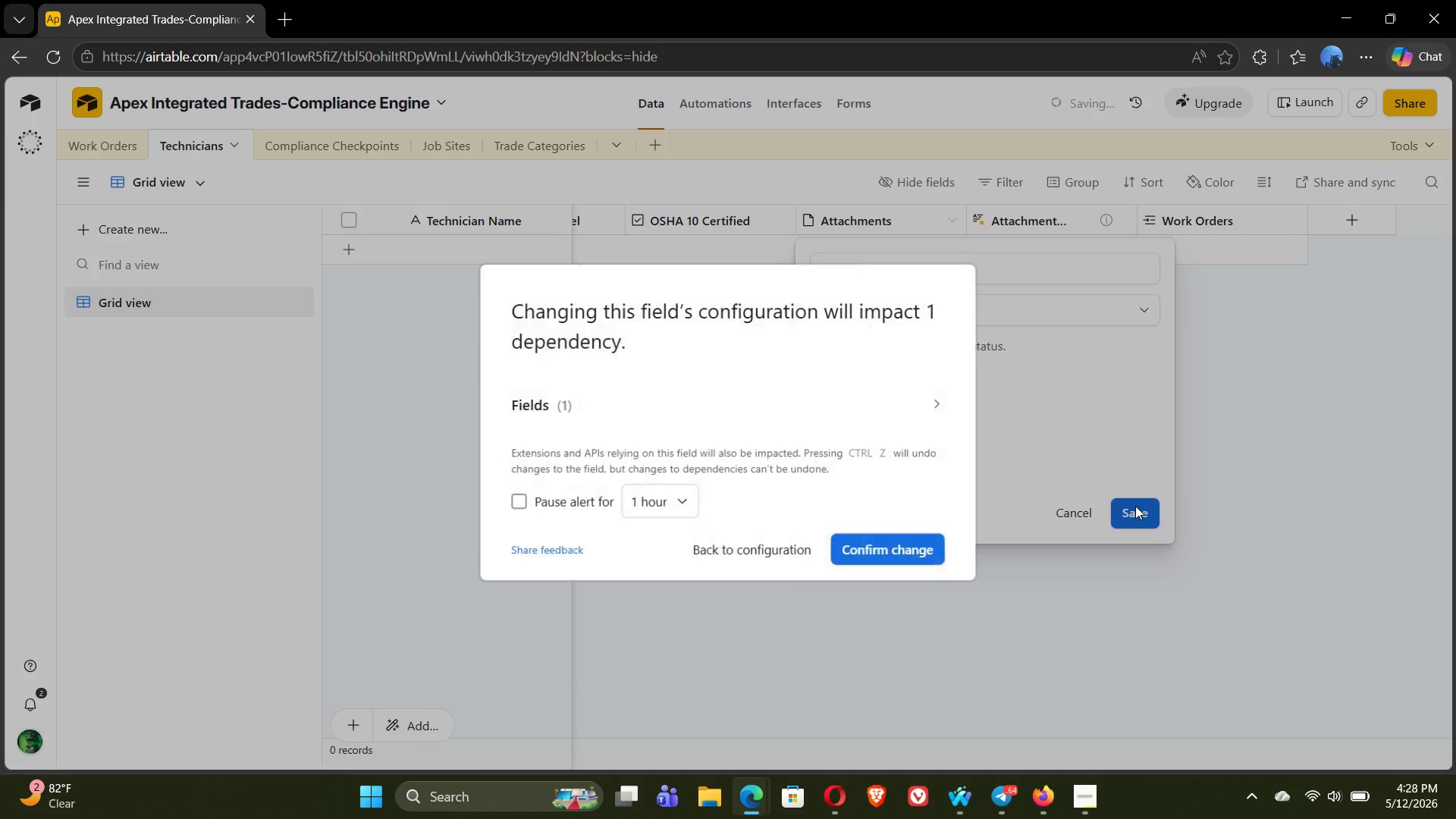 
left_click([877, 550])
 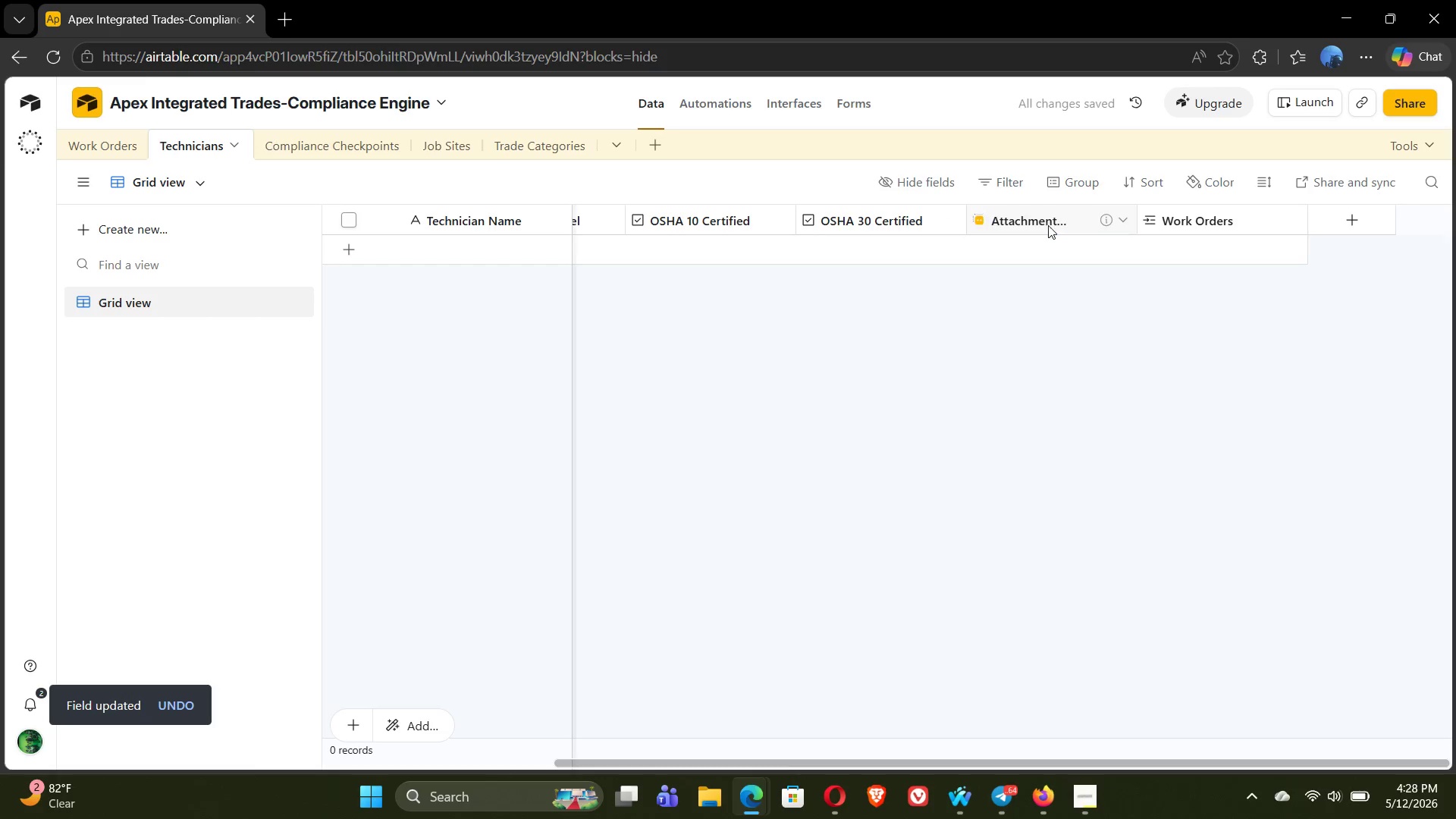 
right_click([1048, 225])
 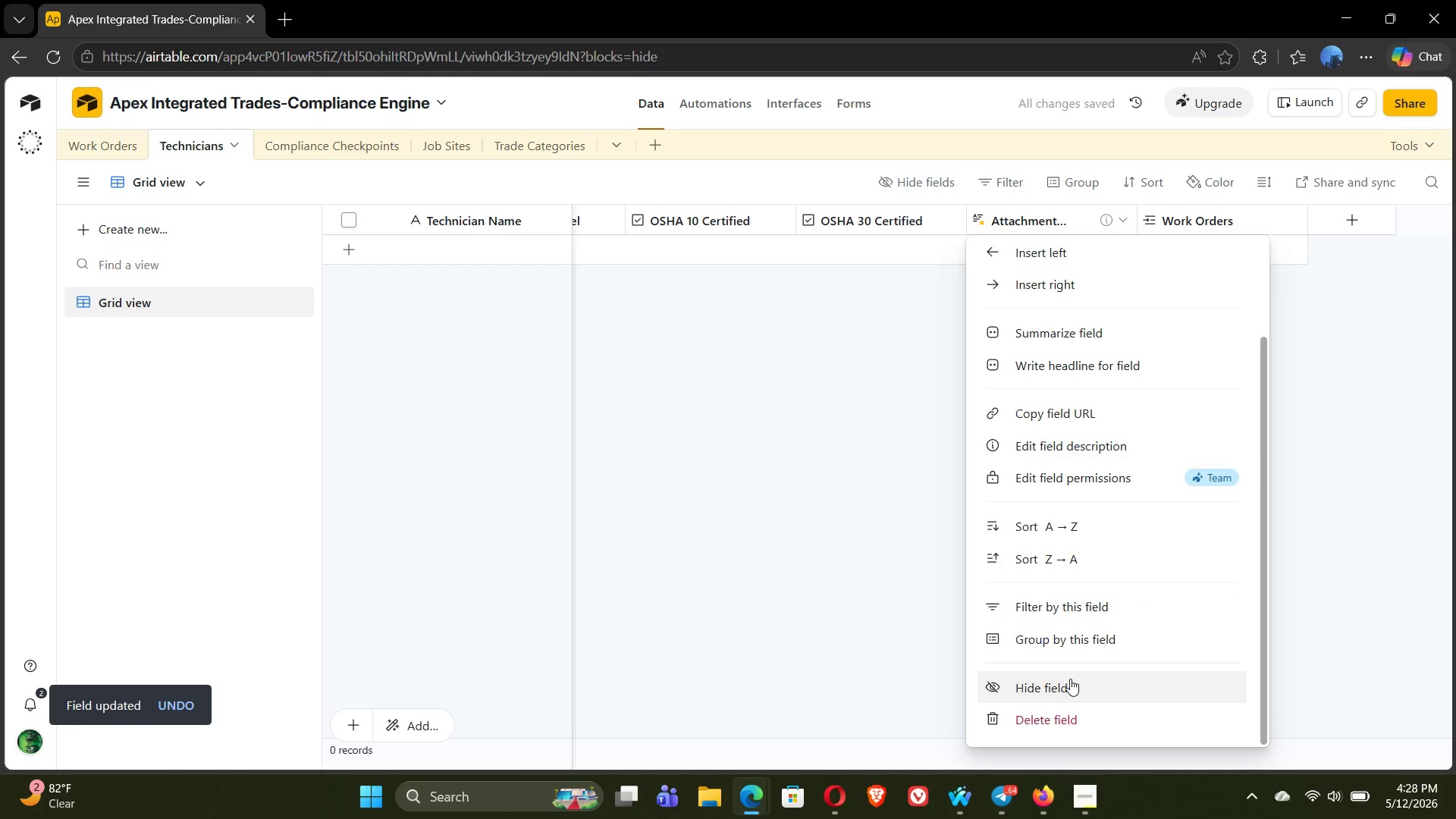 
left_click([1059, 721])
 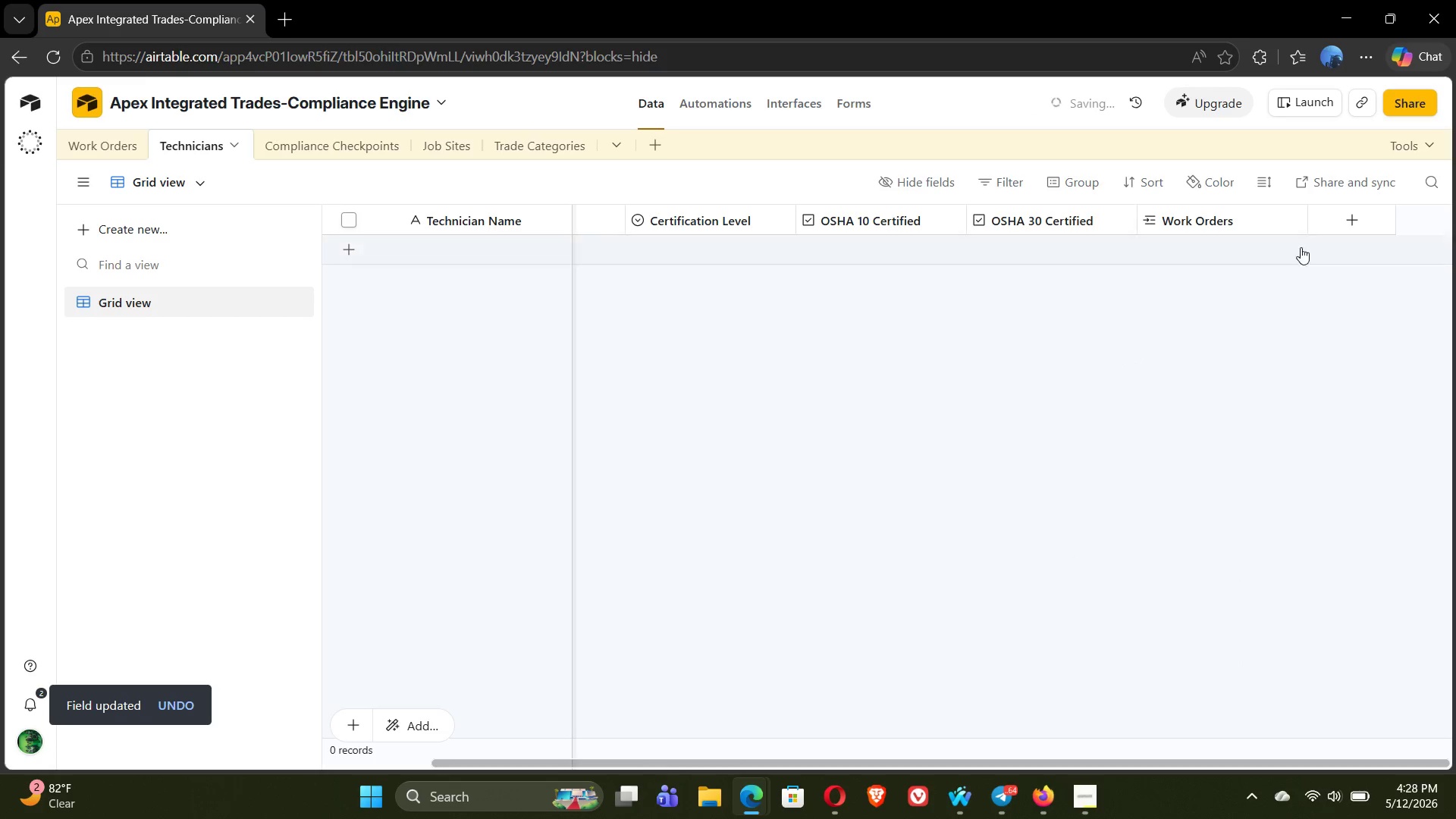 
left_click([1344, 225])
 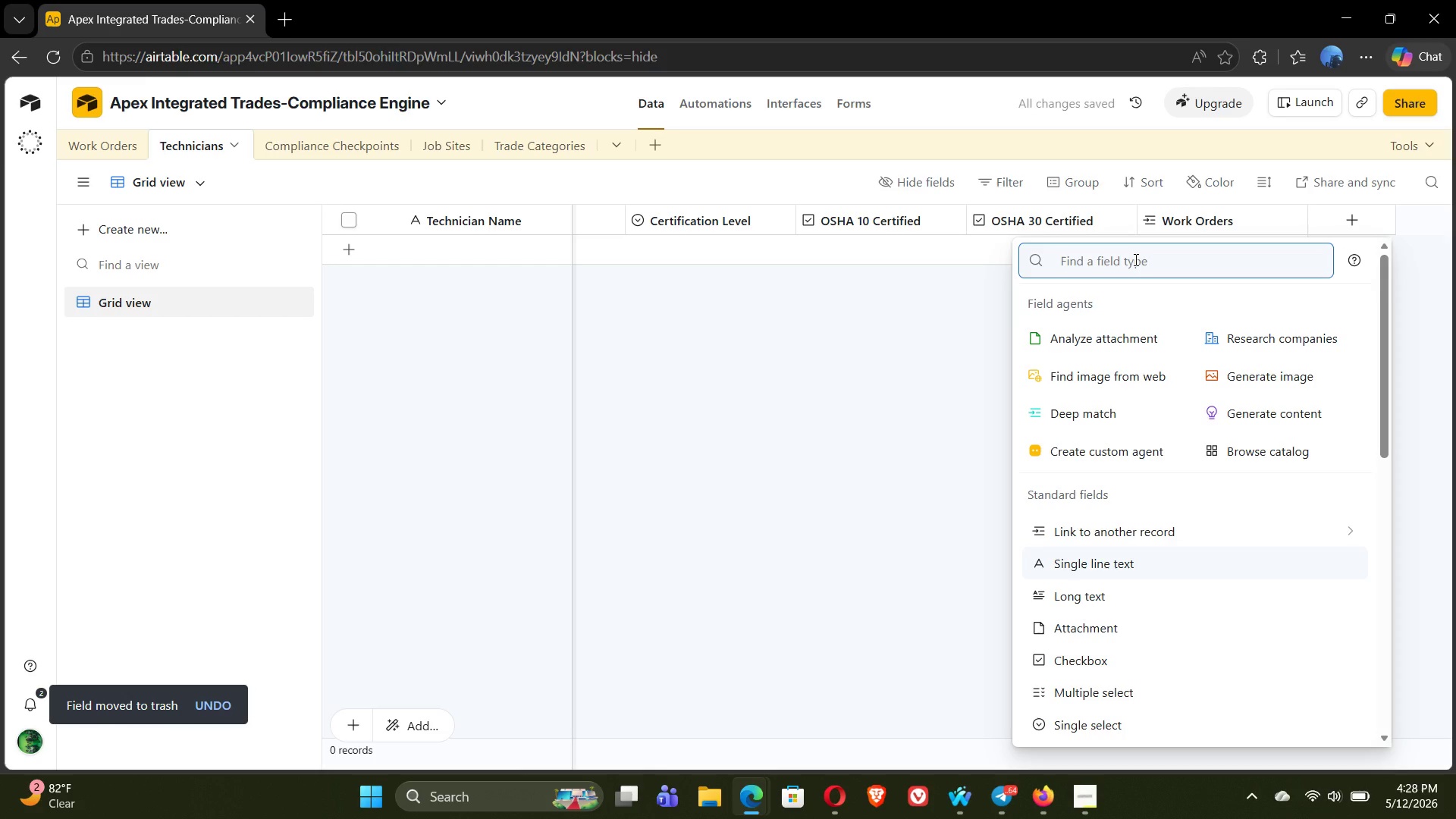 
type(sing)
 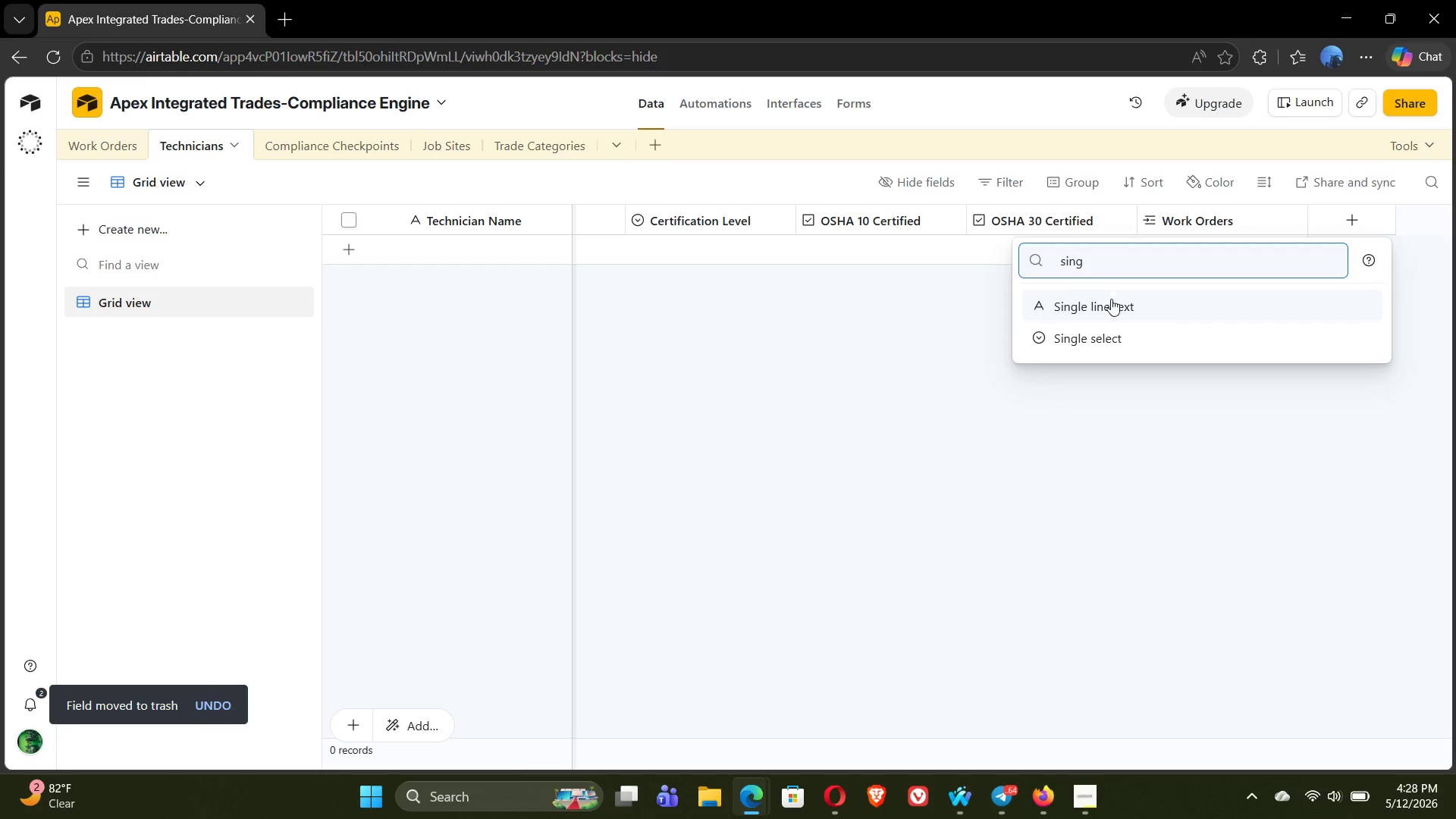 
left_click([1106, 306])
 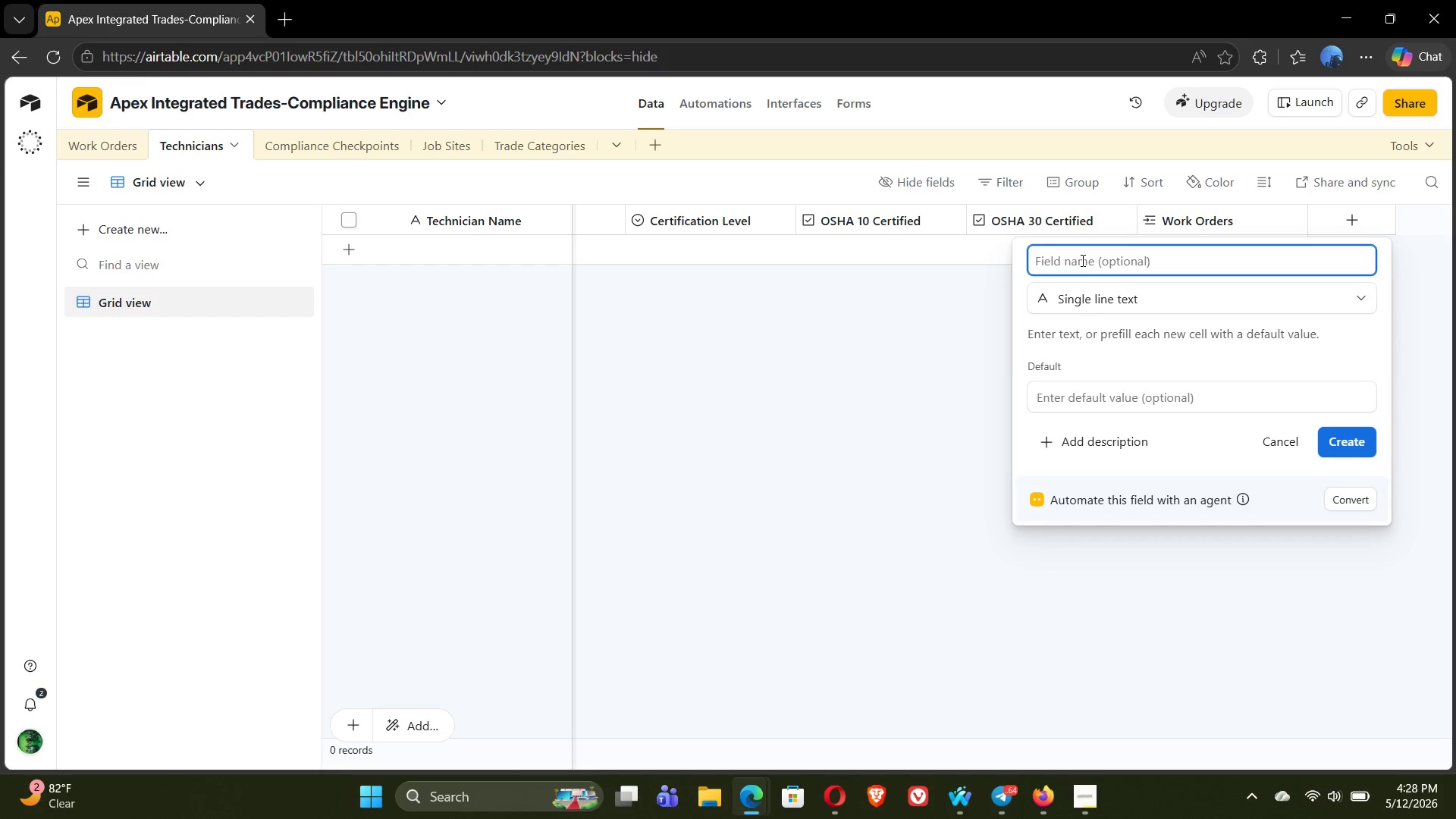 
type(license Number)
 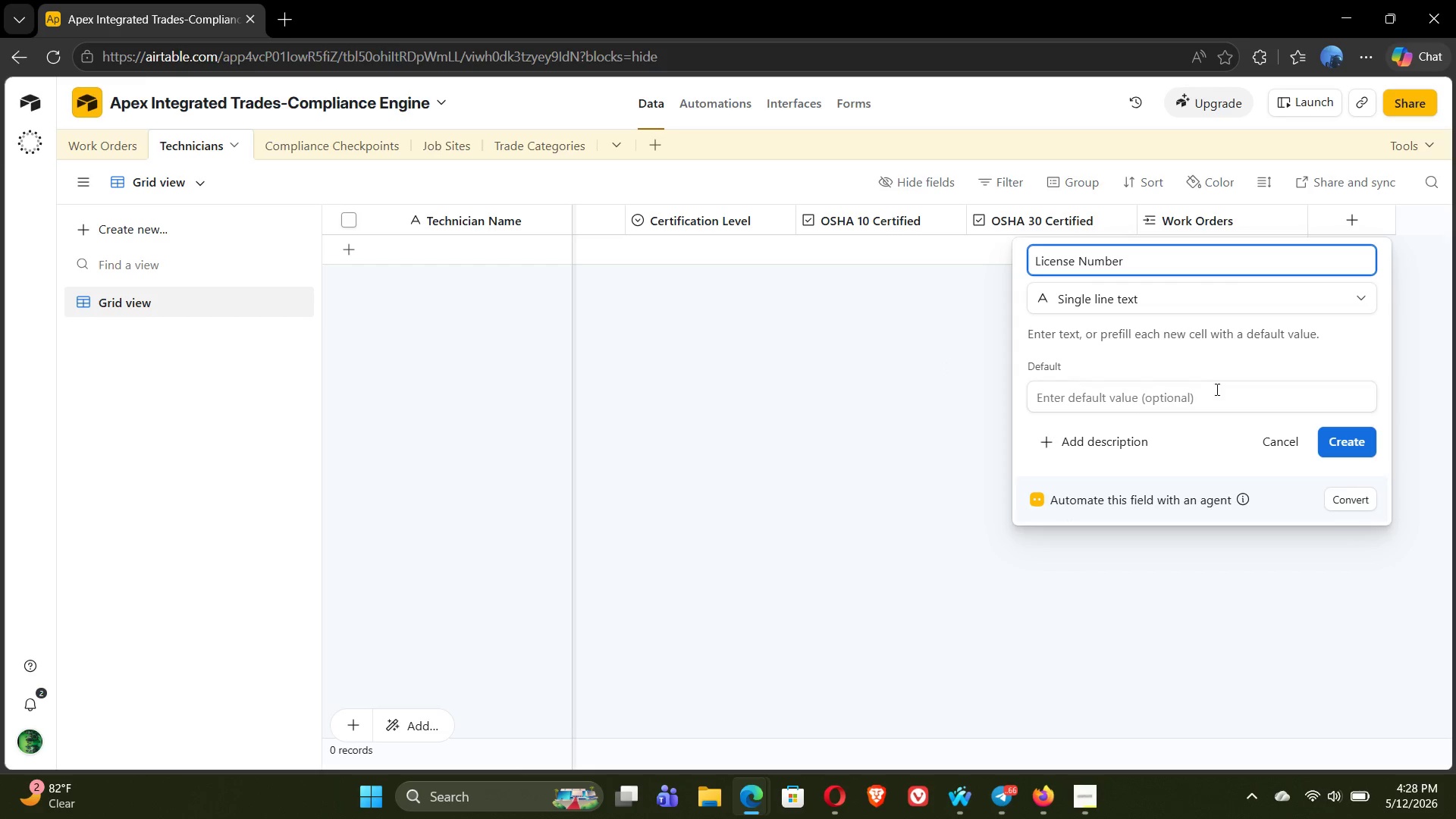 
left_click([1345, 447])
 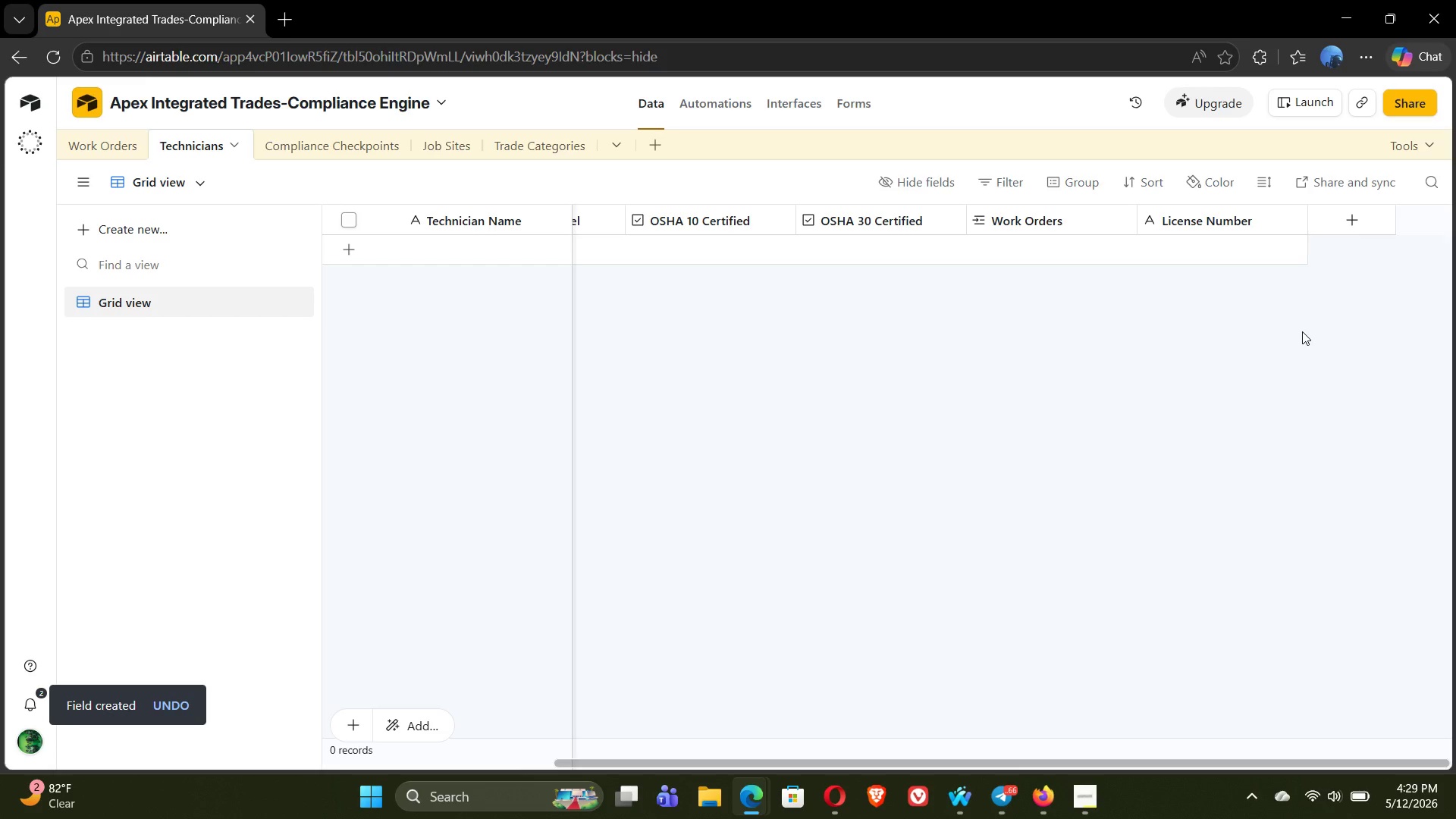 
wait(13.41)
 